 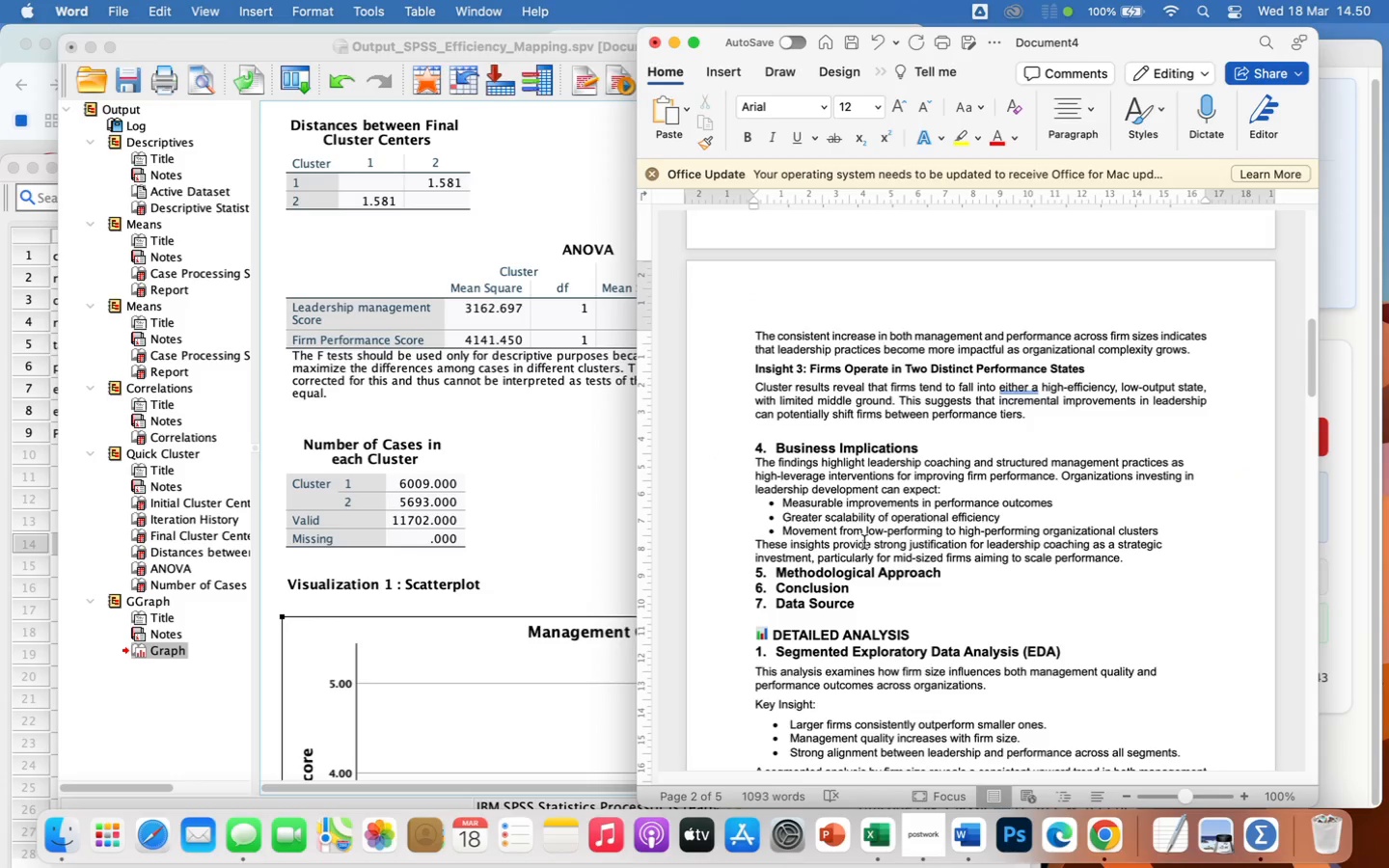 
scroll: coordinate [988, 638], scroll_direction: down, amount: 23.0
 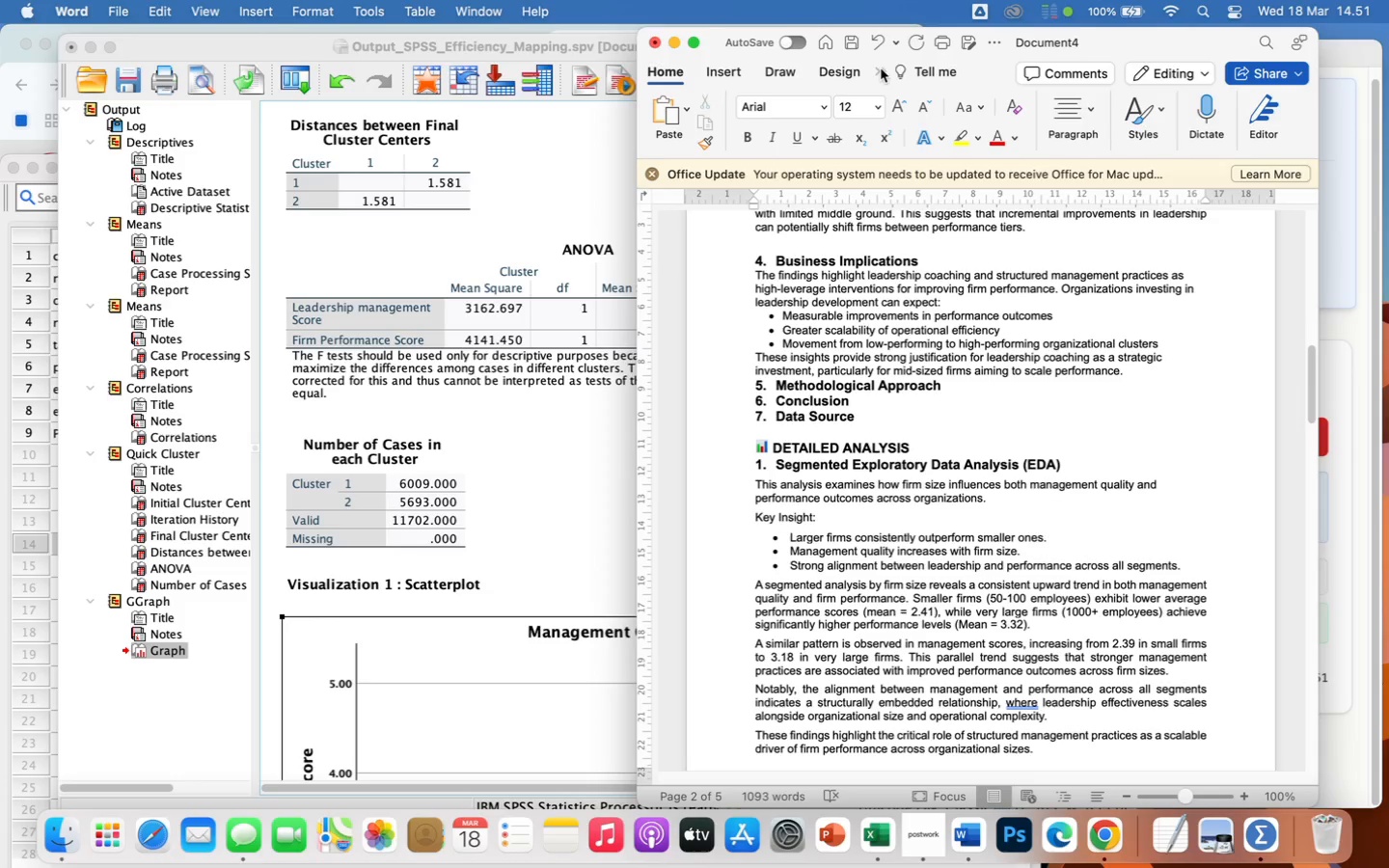 
wait(5.73)
 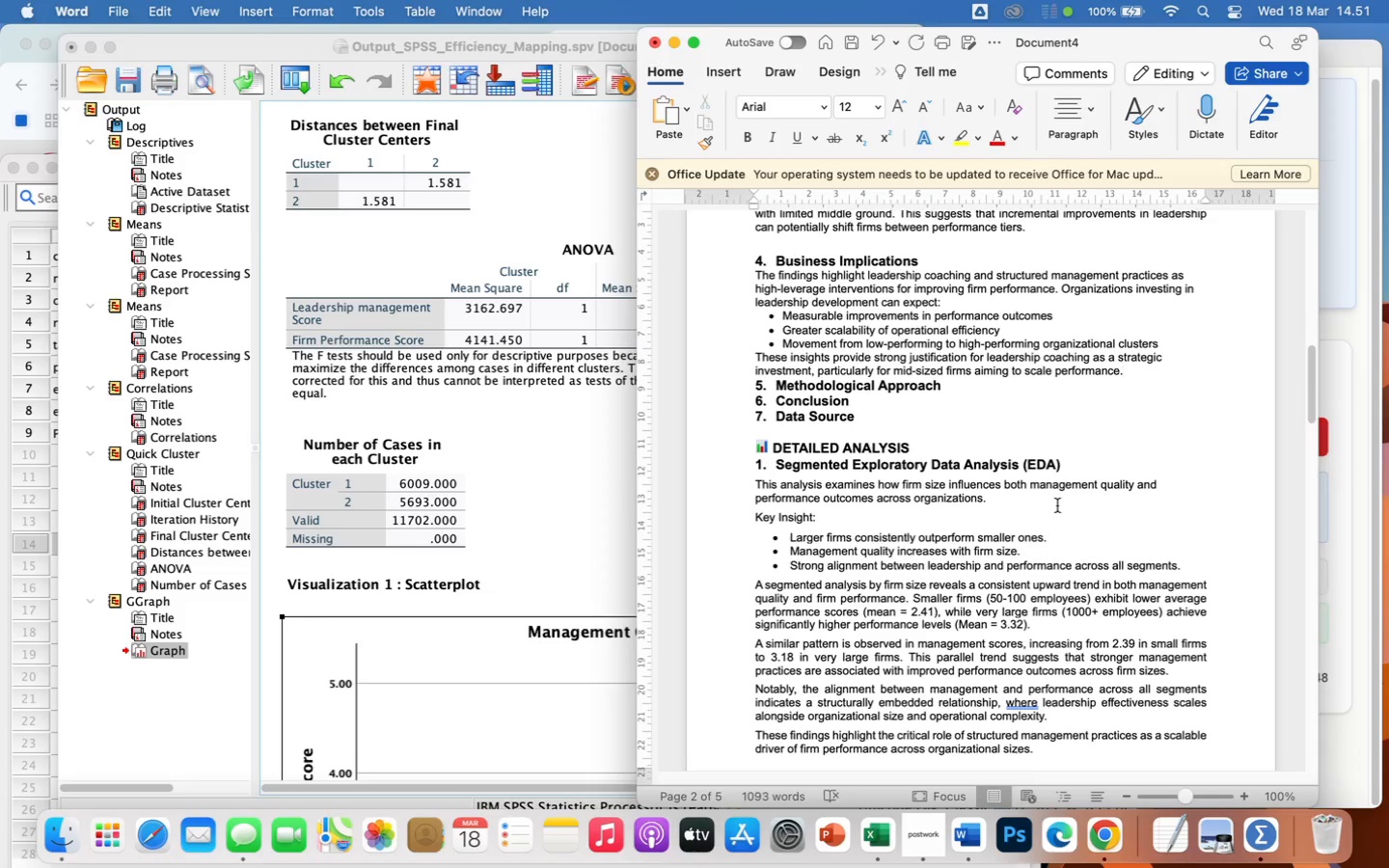 
left_click_drag(start_coordinate=[751, 278], to_coordinate=[1143, 366])
 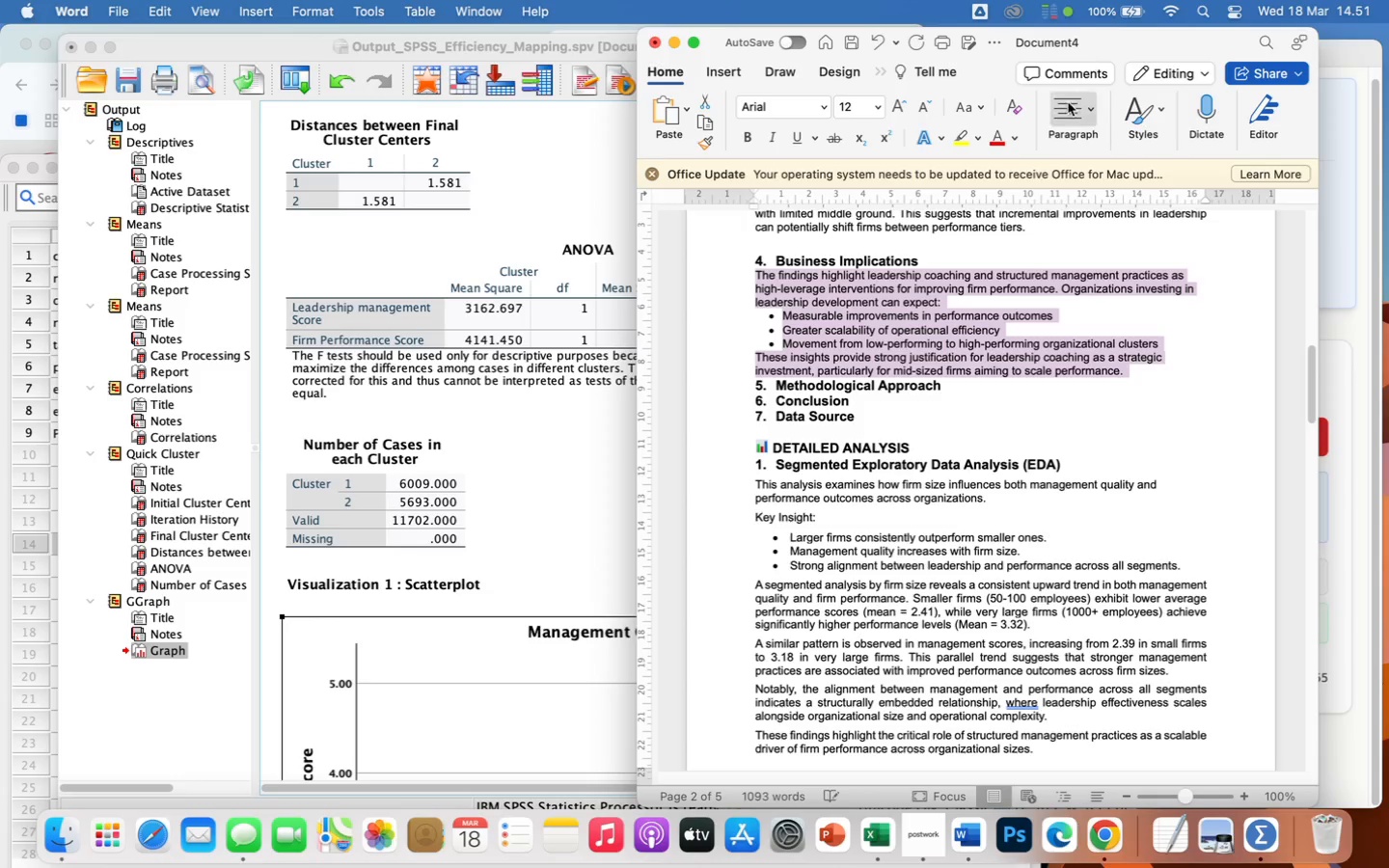 
left_click([1067, 109])
 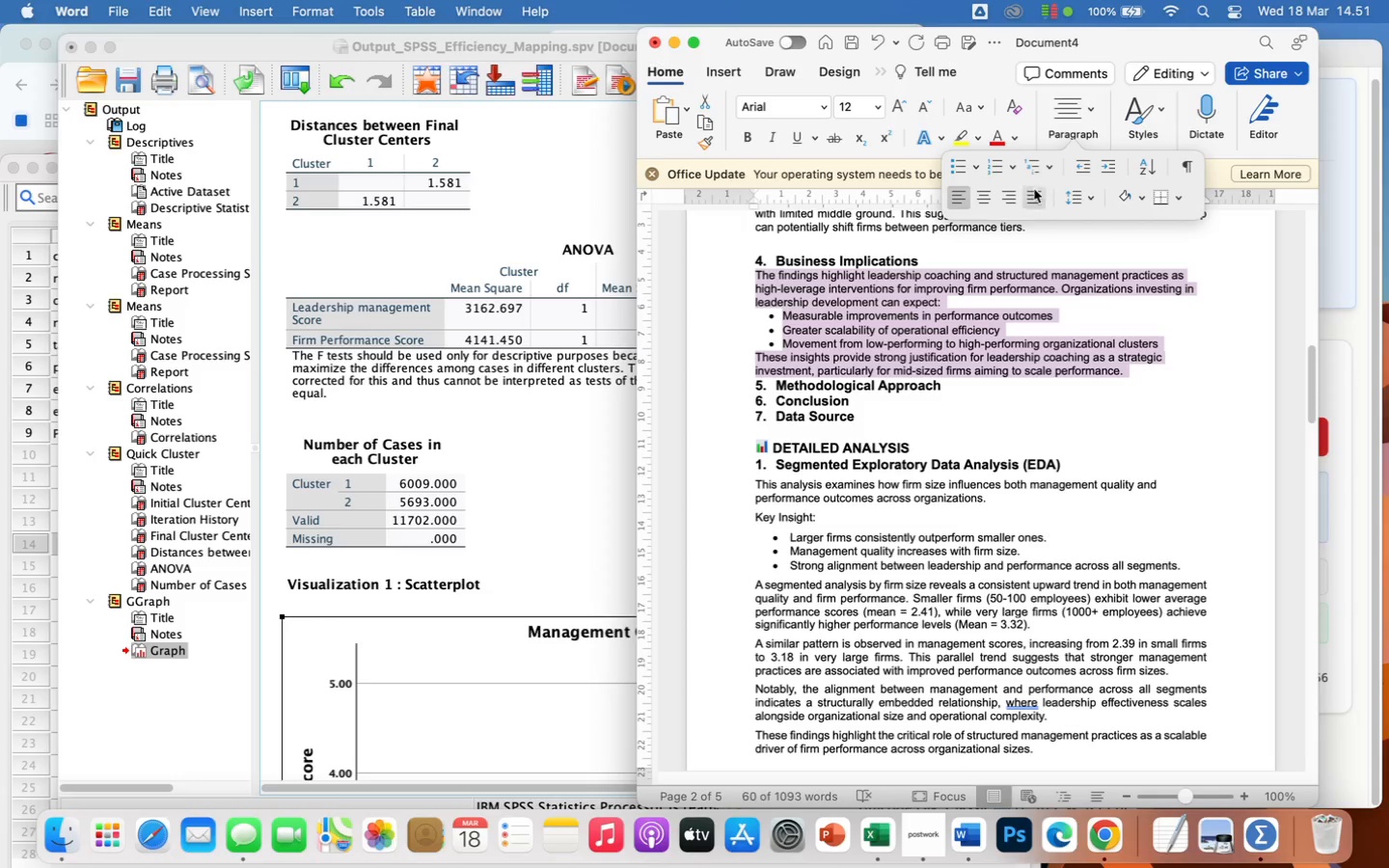 
left_click([1031, 195])
 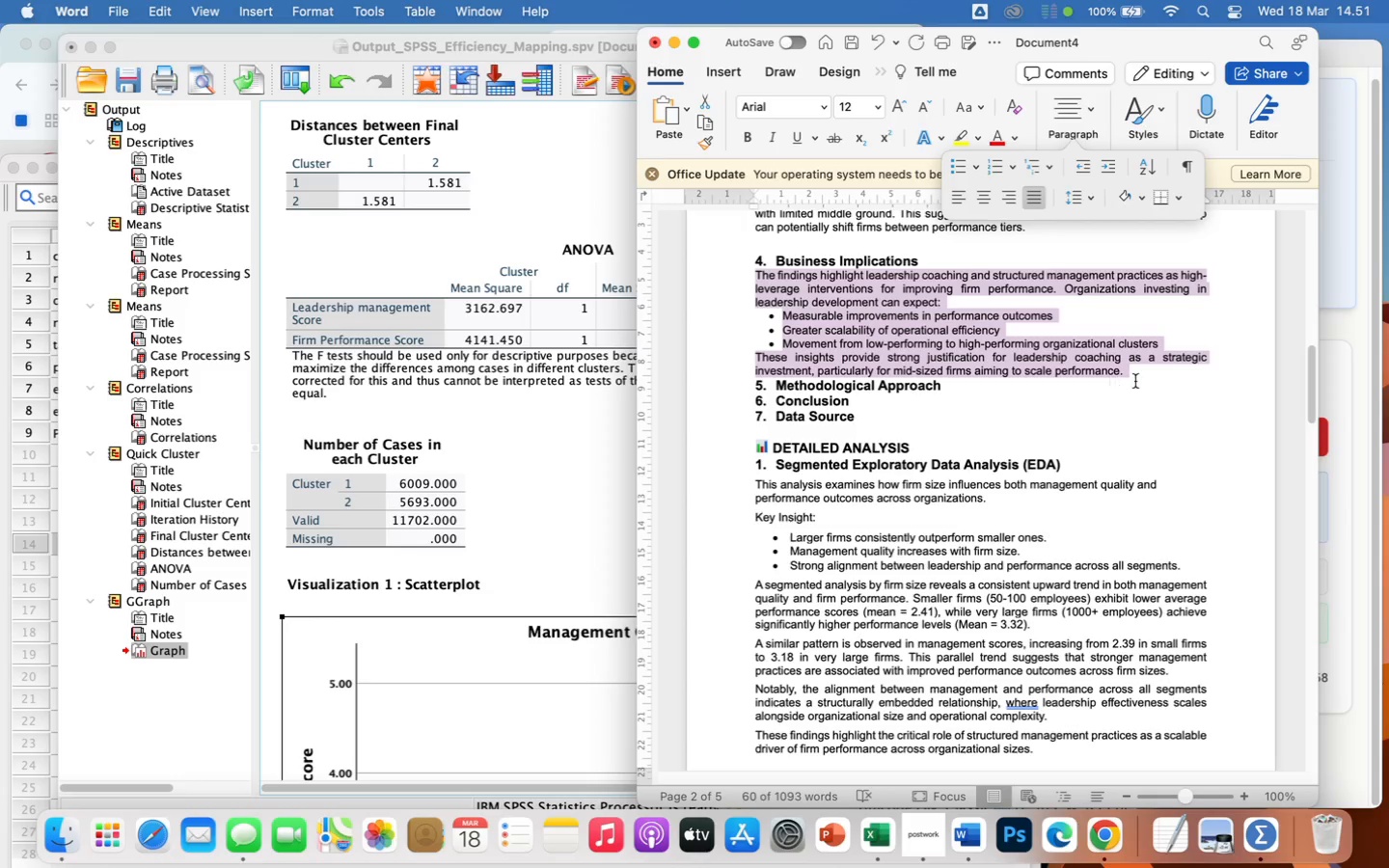 
left_click([1144, 375])
 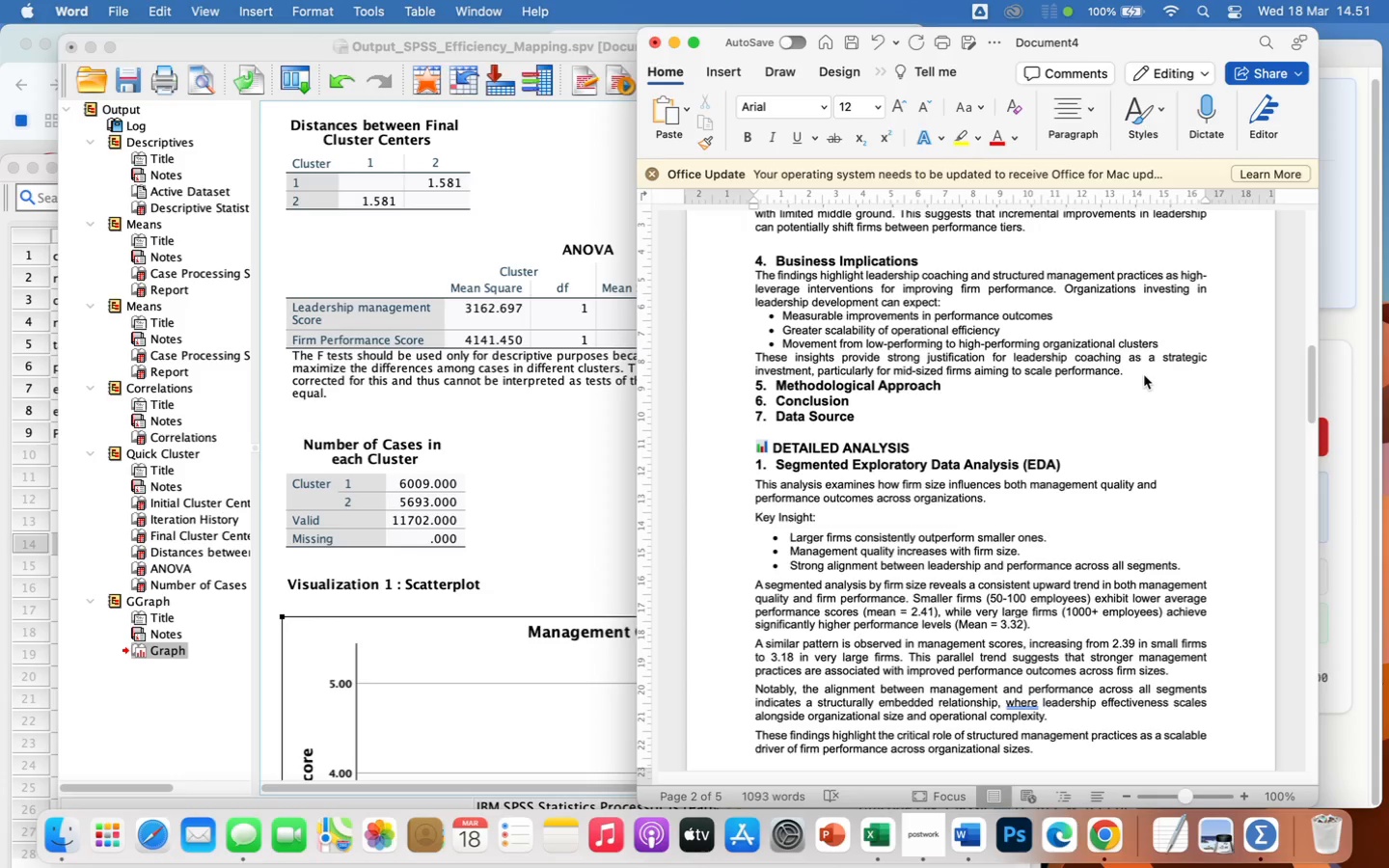 
key(Enter)
 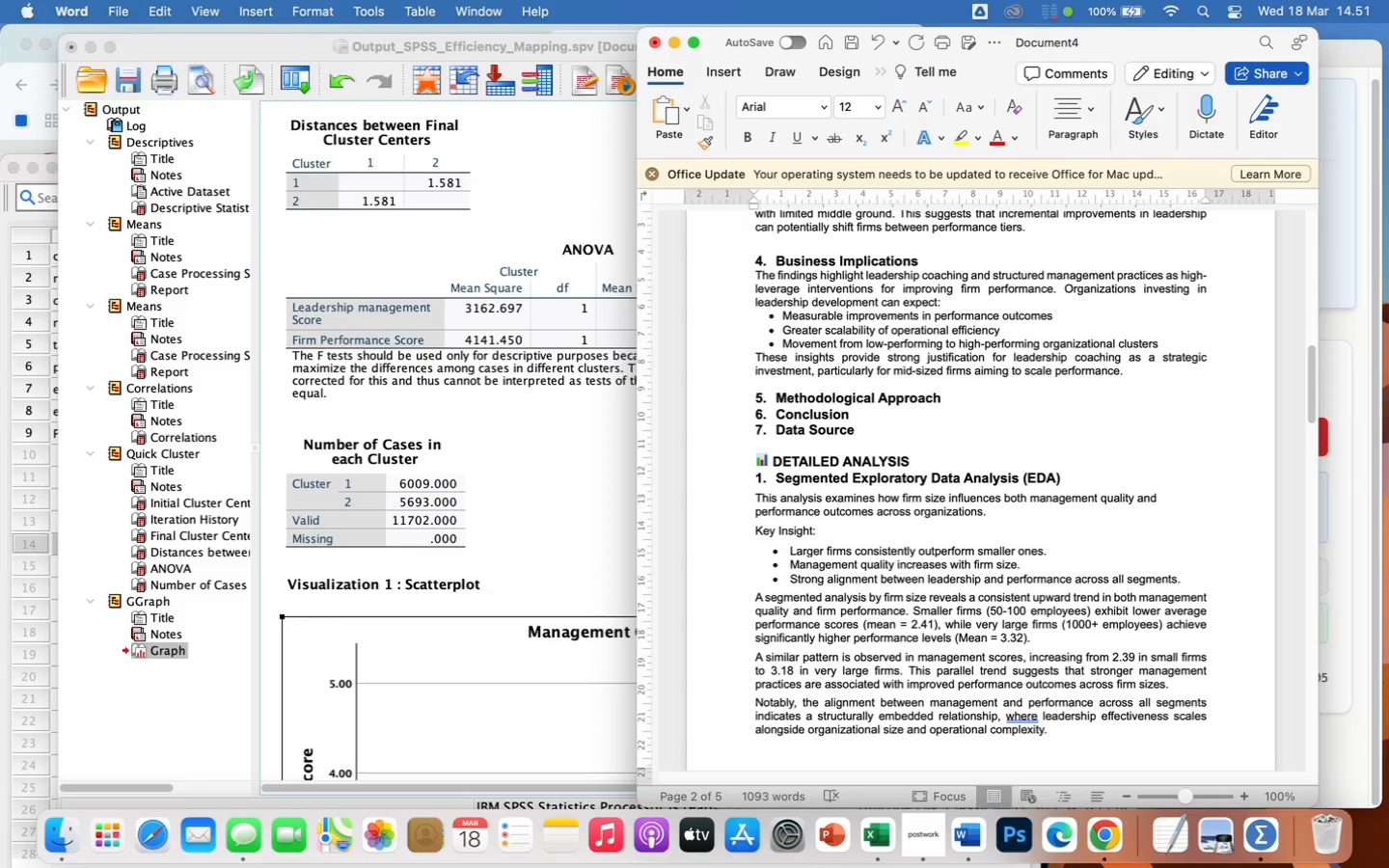 
wait(6.33)
 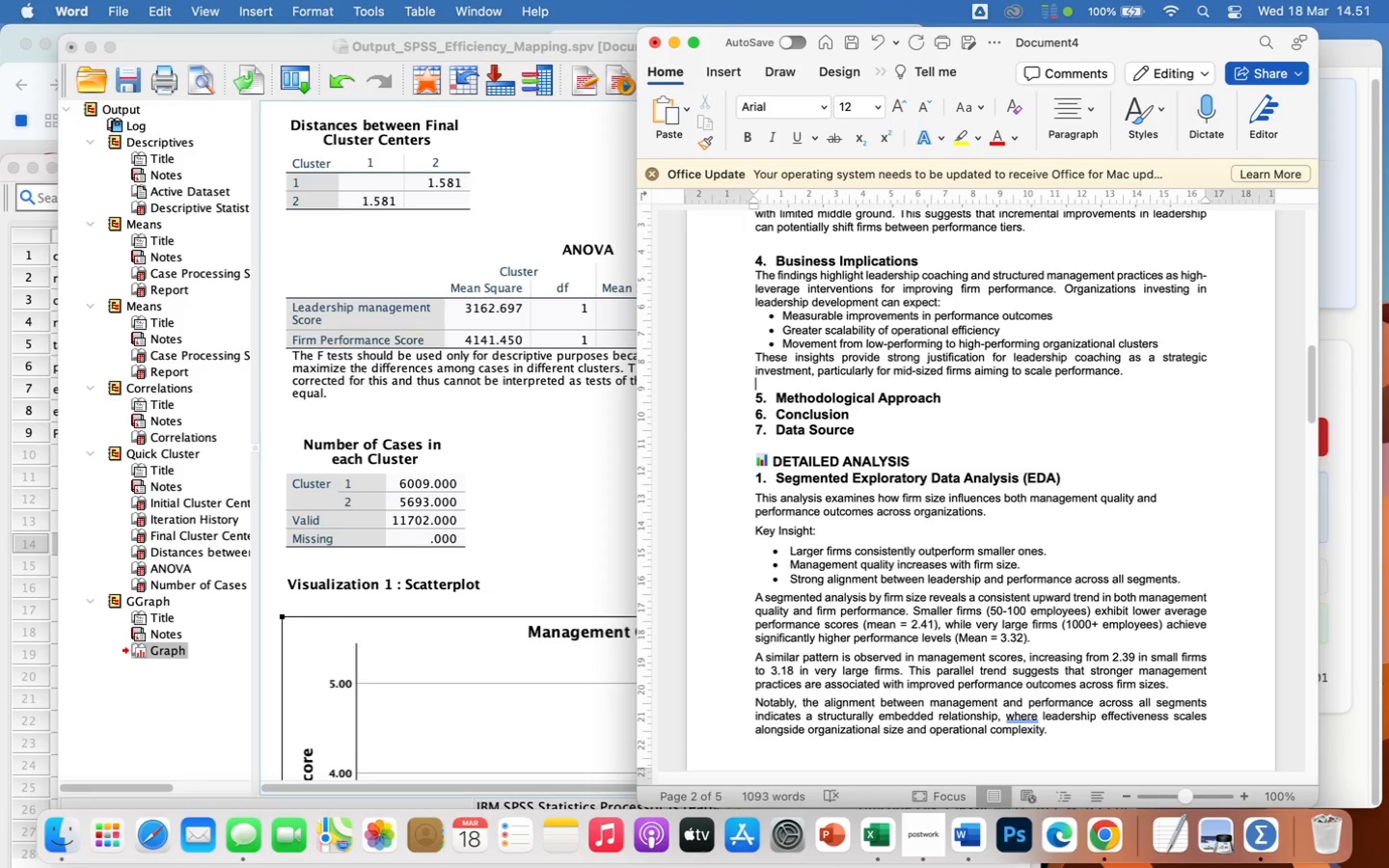 
left_click([946, 397])
 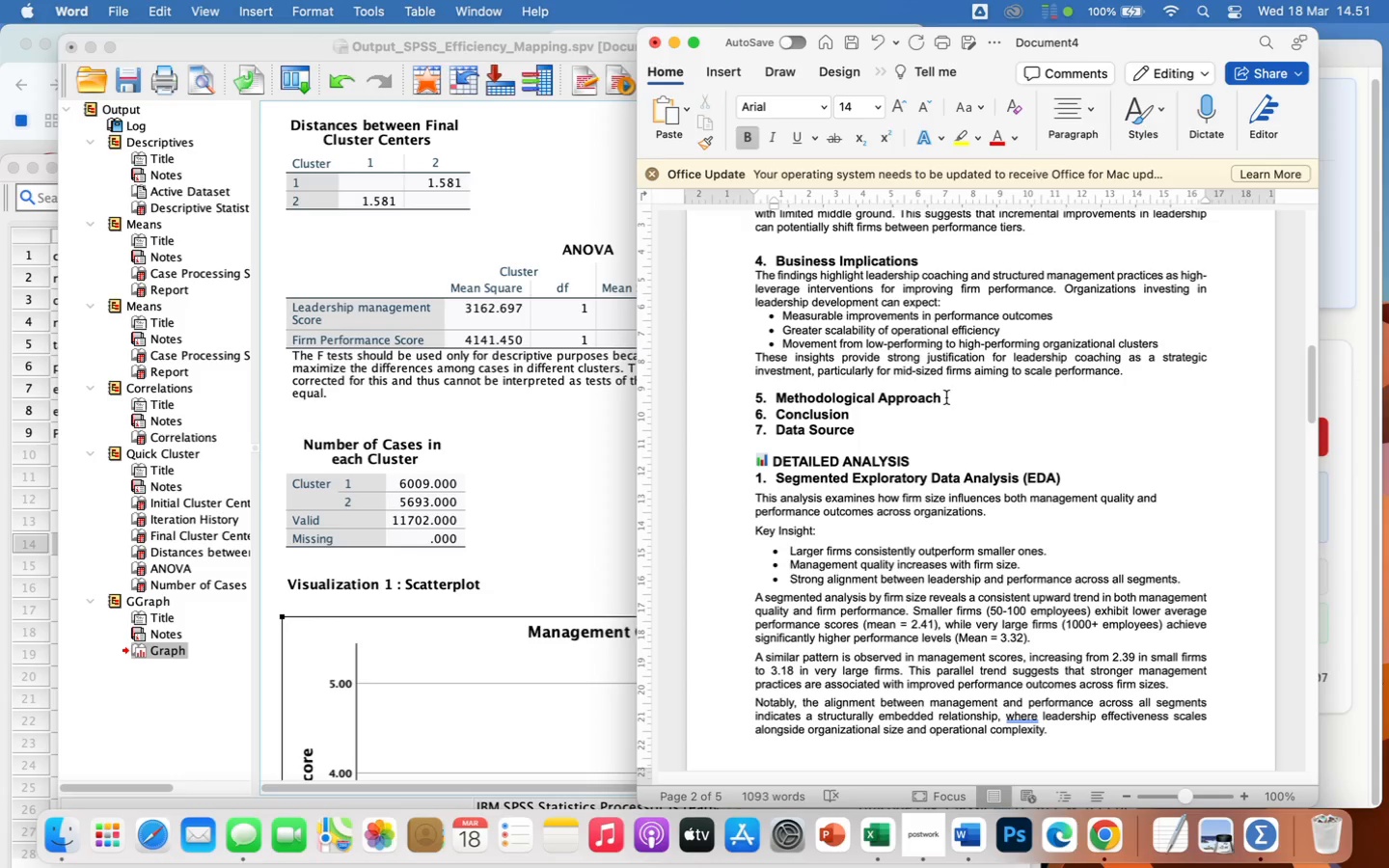 
key(Enter)
 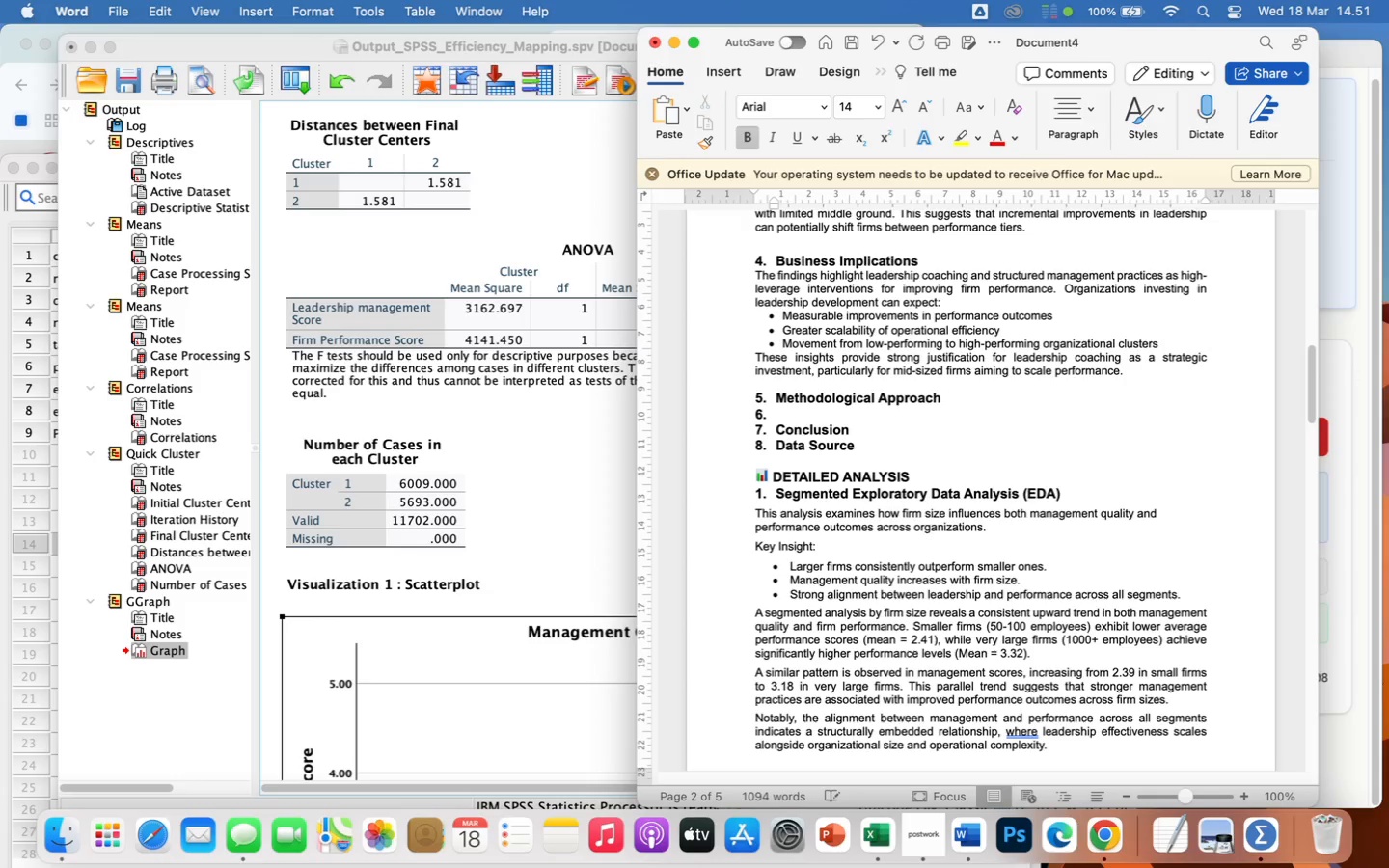 
key(Backspace)
 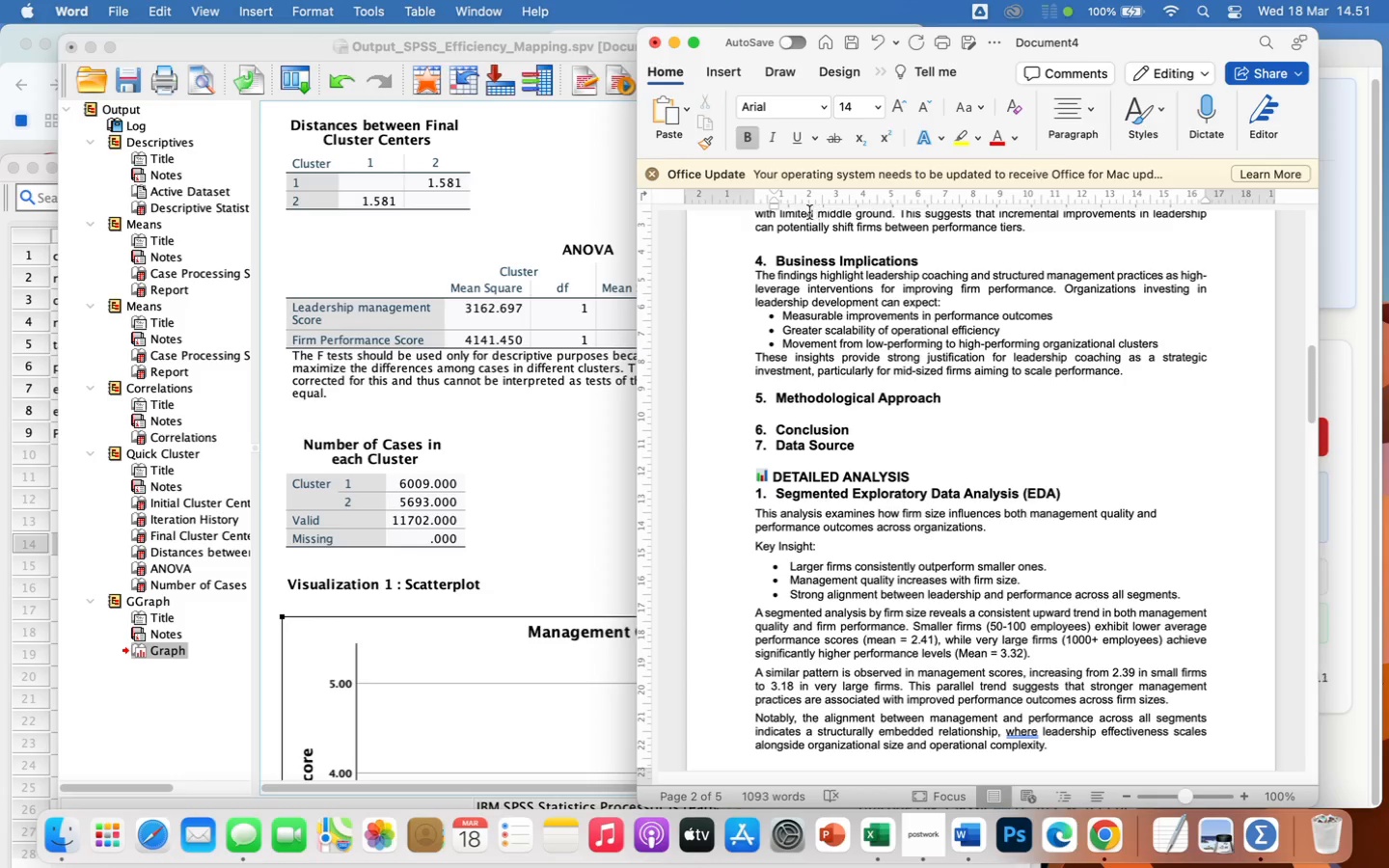 
left_click([754, 138])
 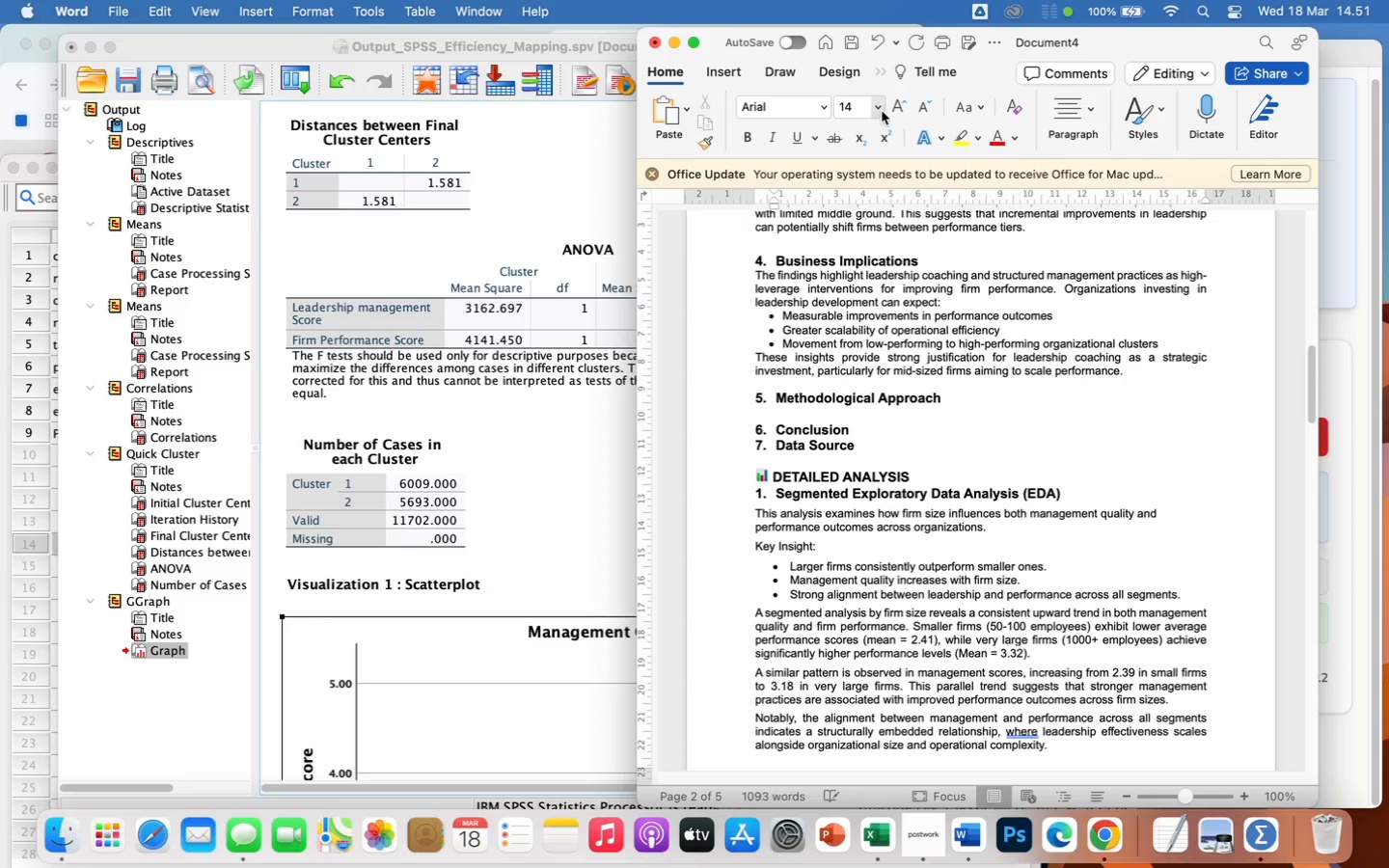 
left_click([880, 100])
 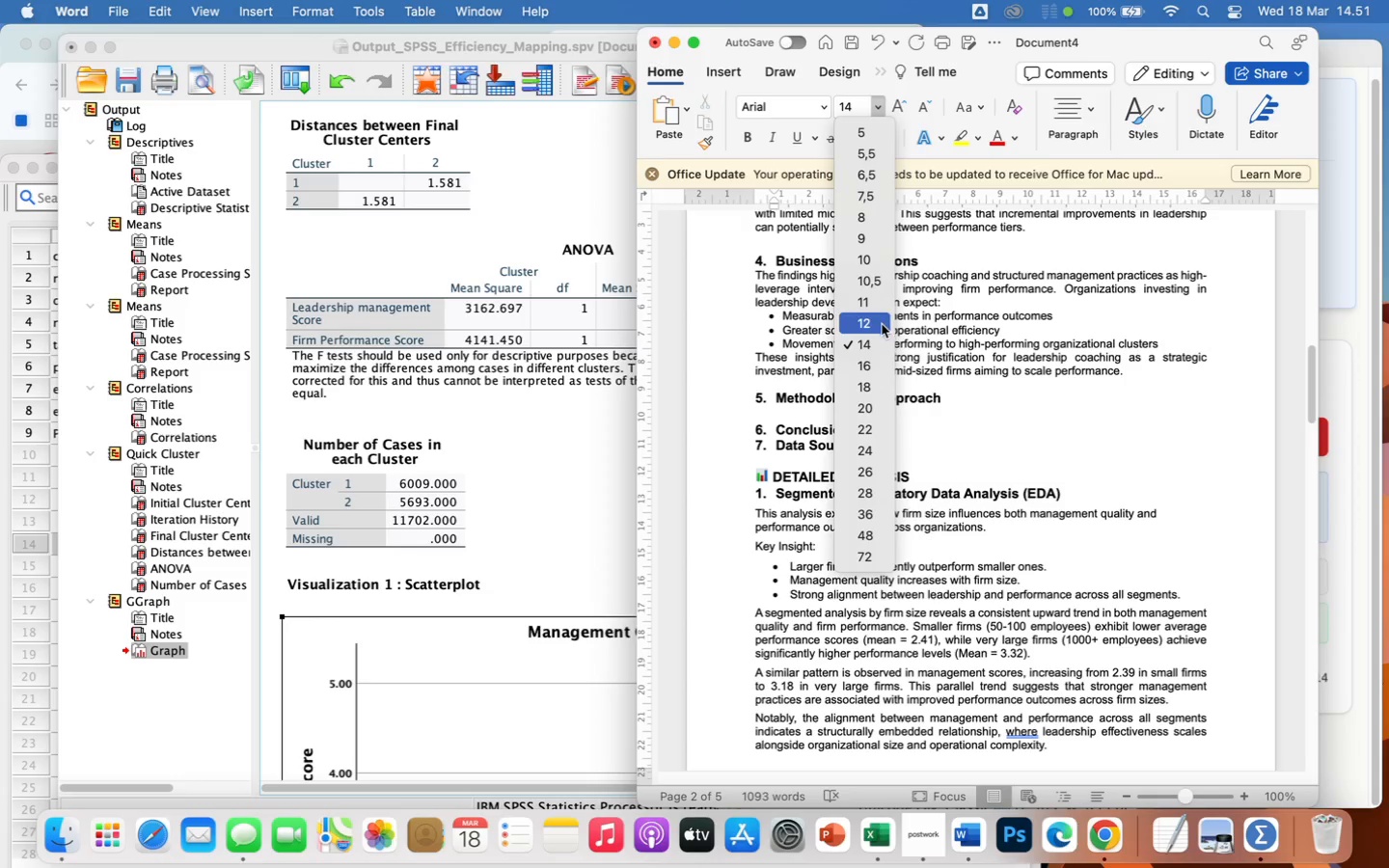 
left_click([880, 323])
 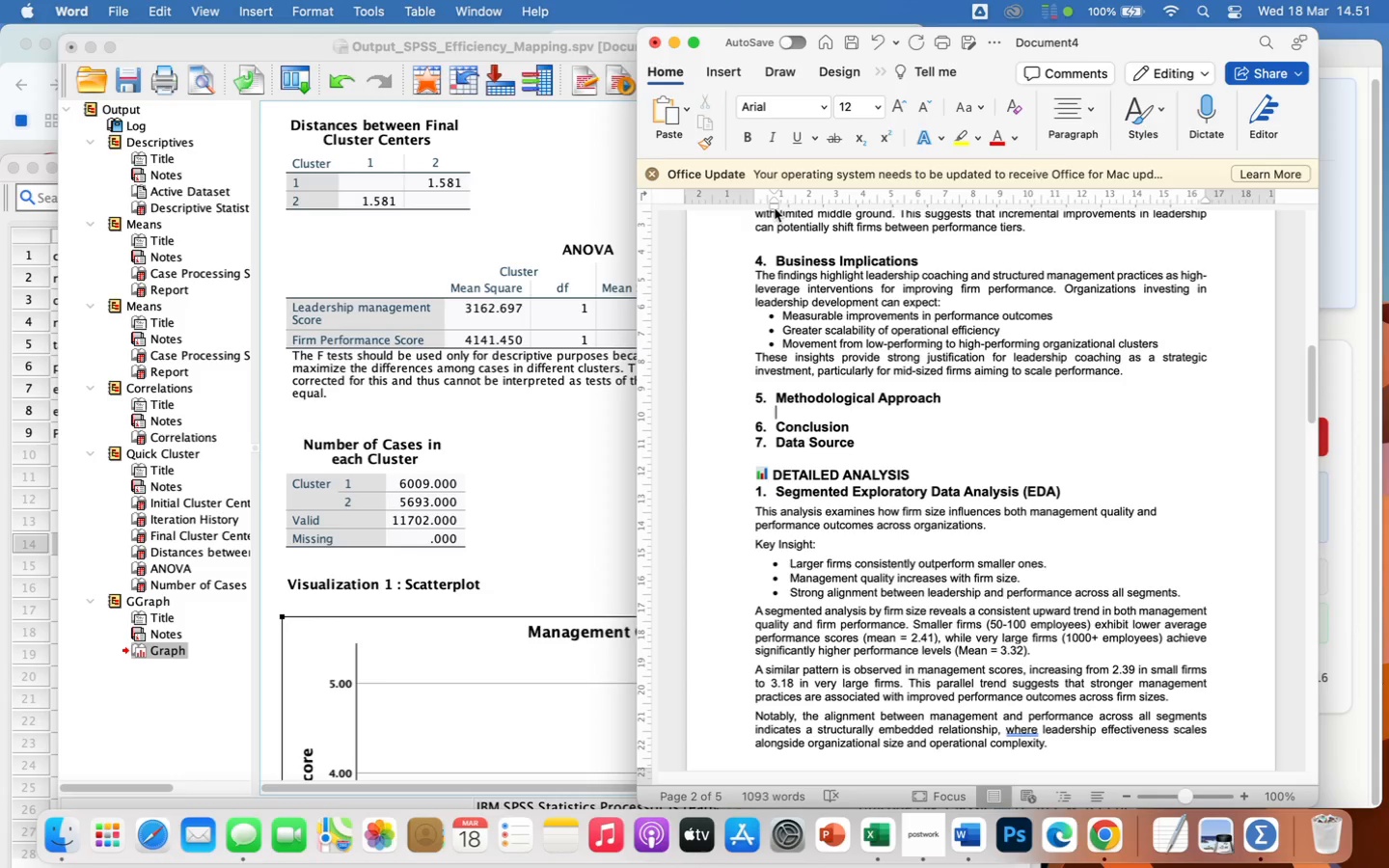 
left_click_drag(start_coordinate=[775, 208], to_coordinate=[755, 212])
 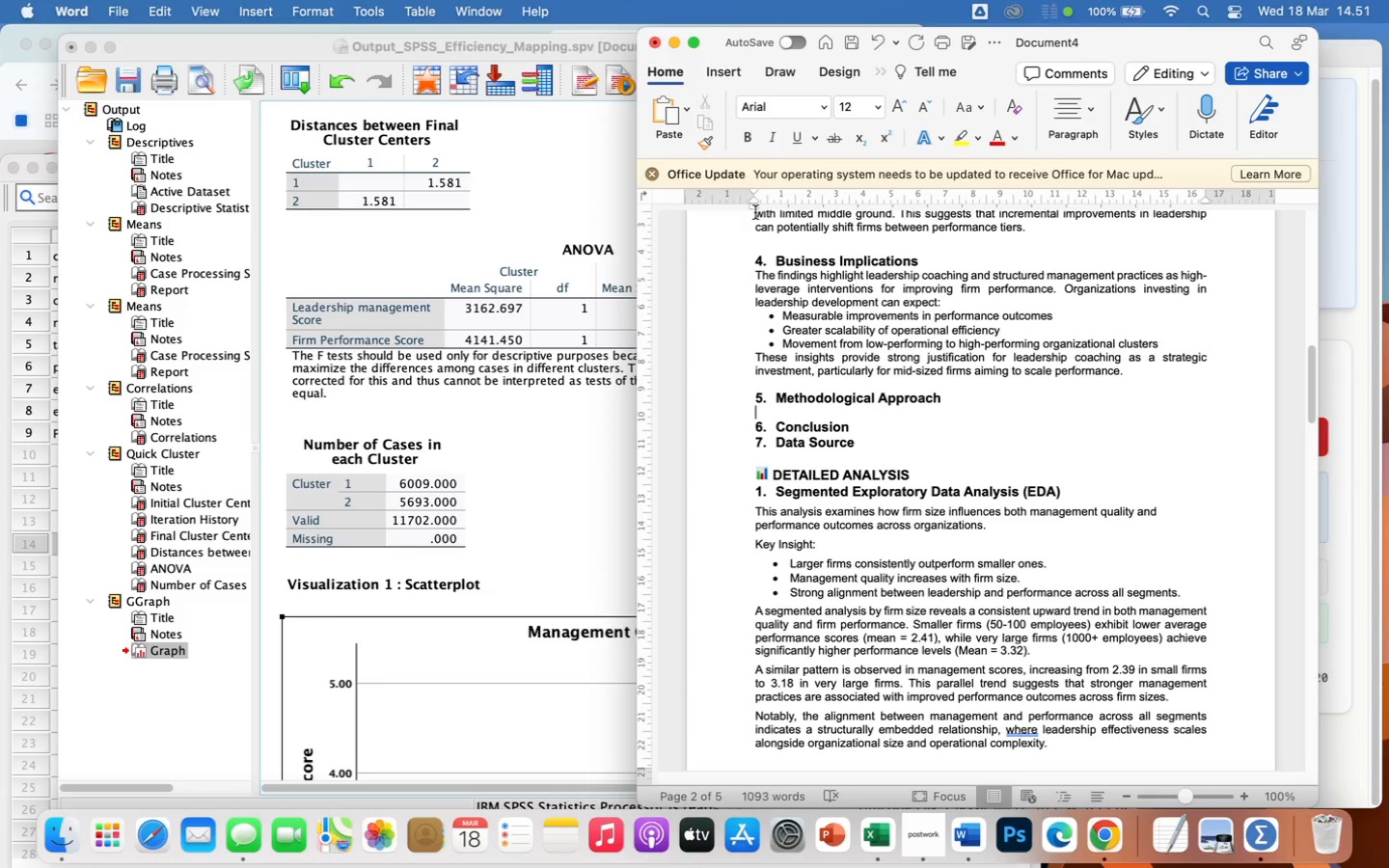 
type(the analysis was conducted using the following methods:)
 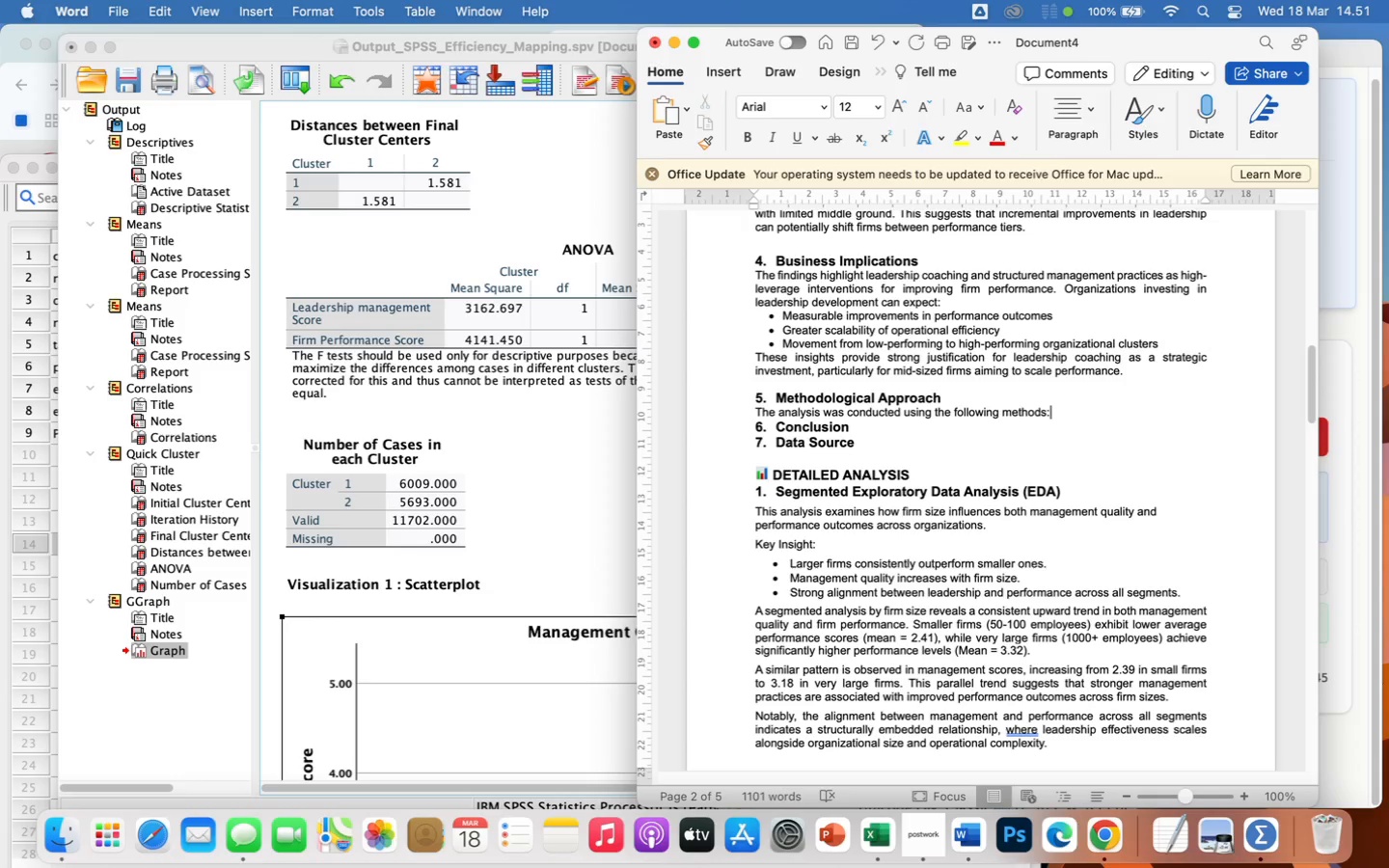 
wait(6.29)
 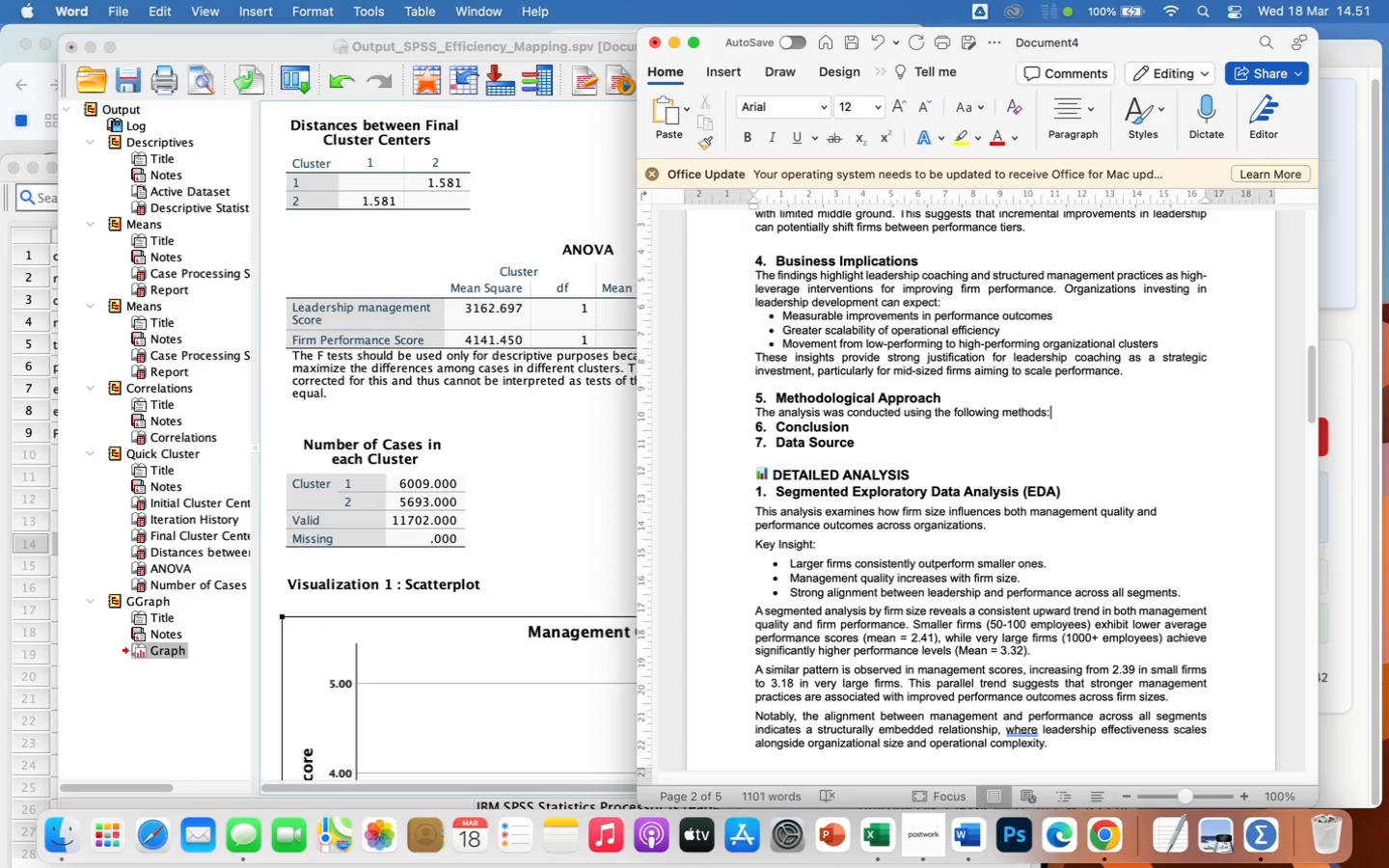 
key(Enter)
 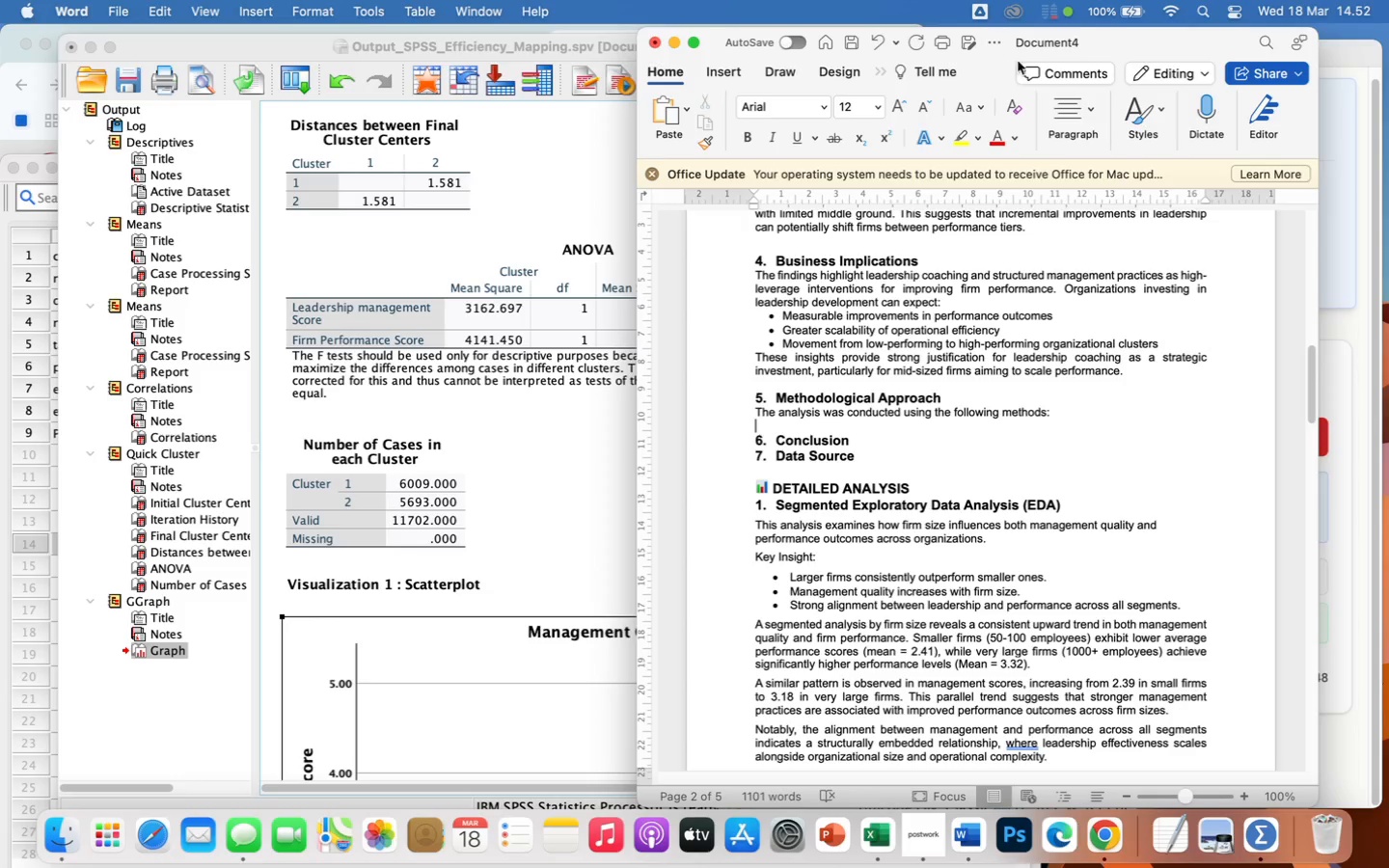 
left_click([1061, 105])
 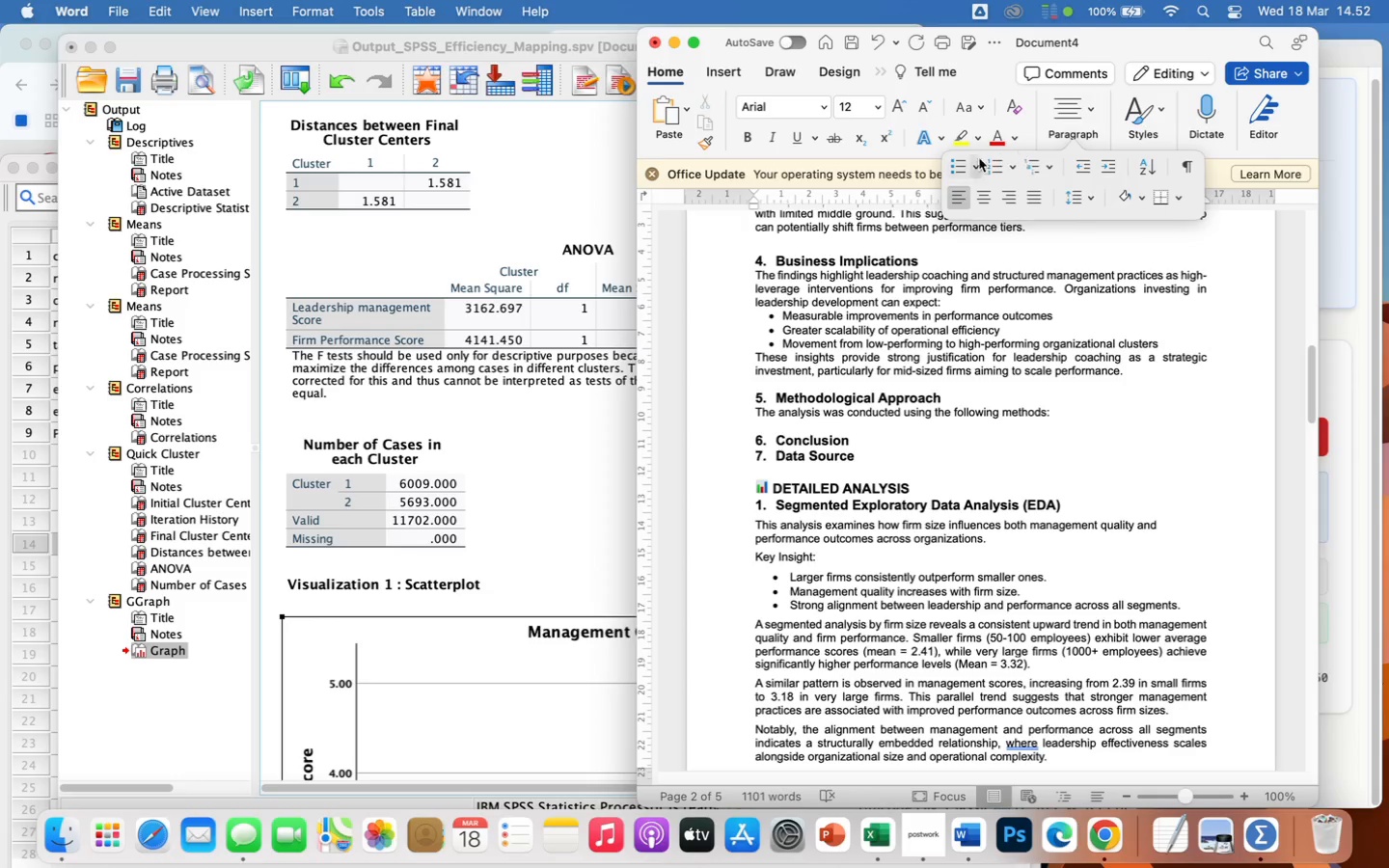 
left_click([959, 160])
 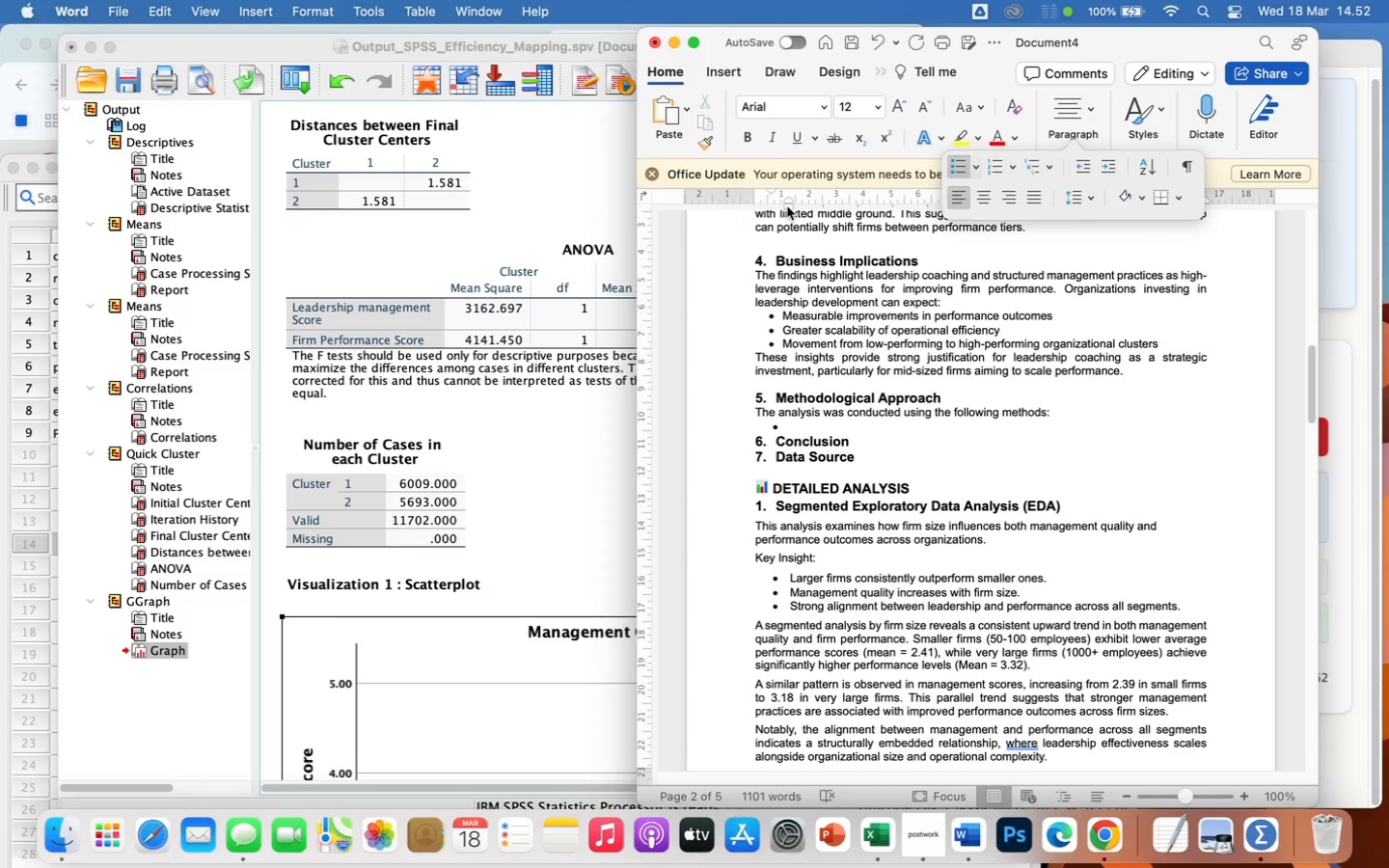 
left_click_drag(start_coordinate=[788, 207], to_coordinate=[781, 208])
 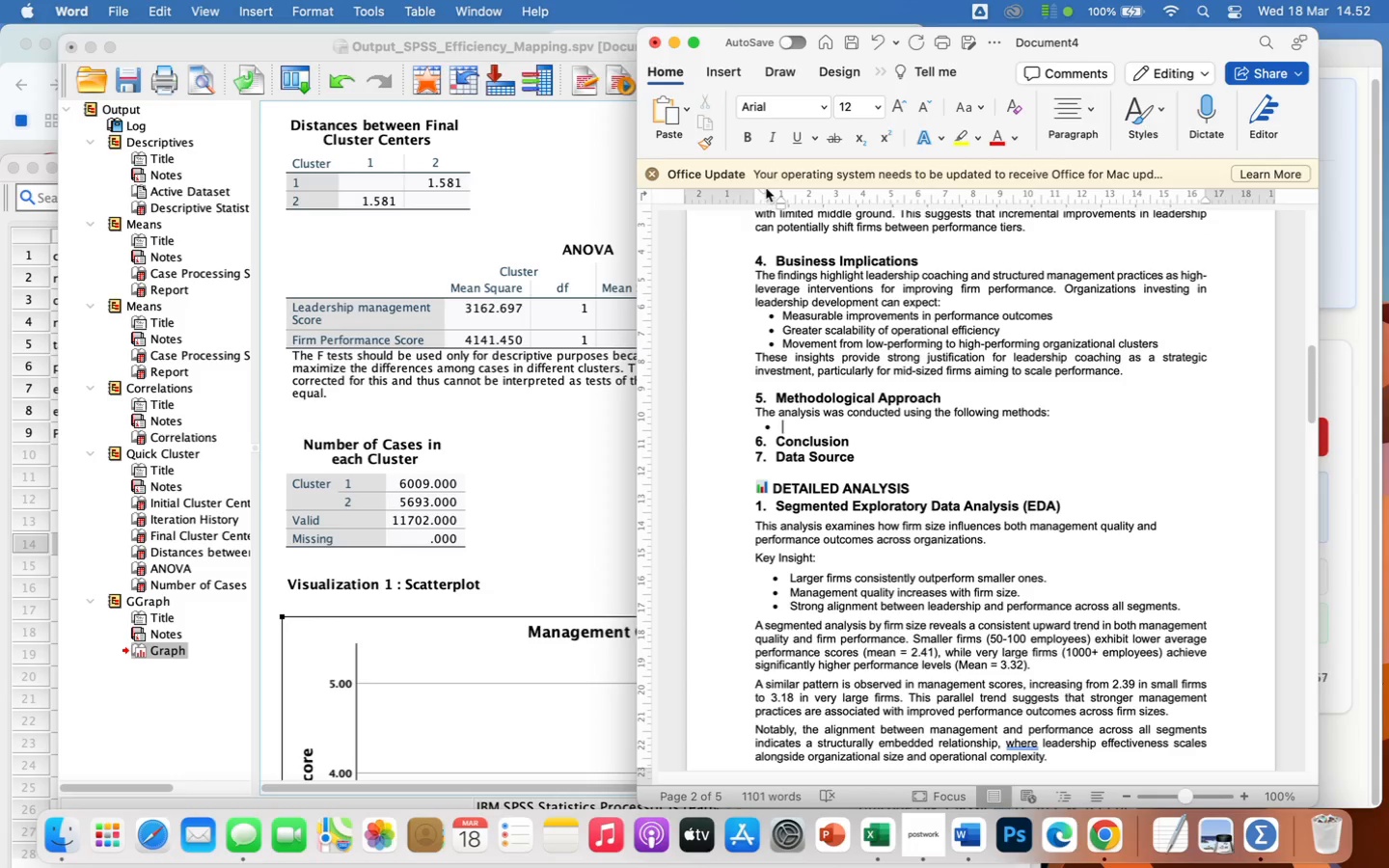 
left_click([765, 188])
 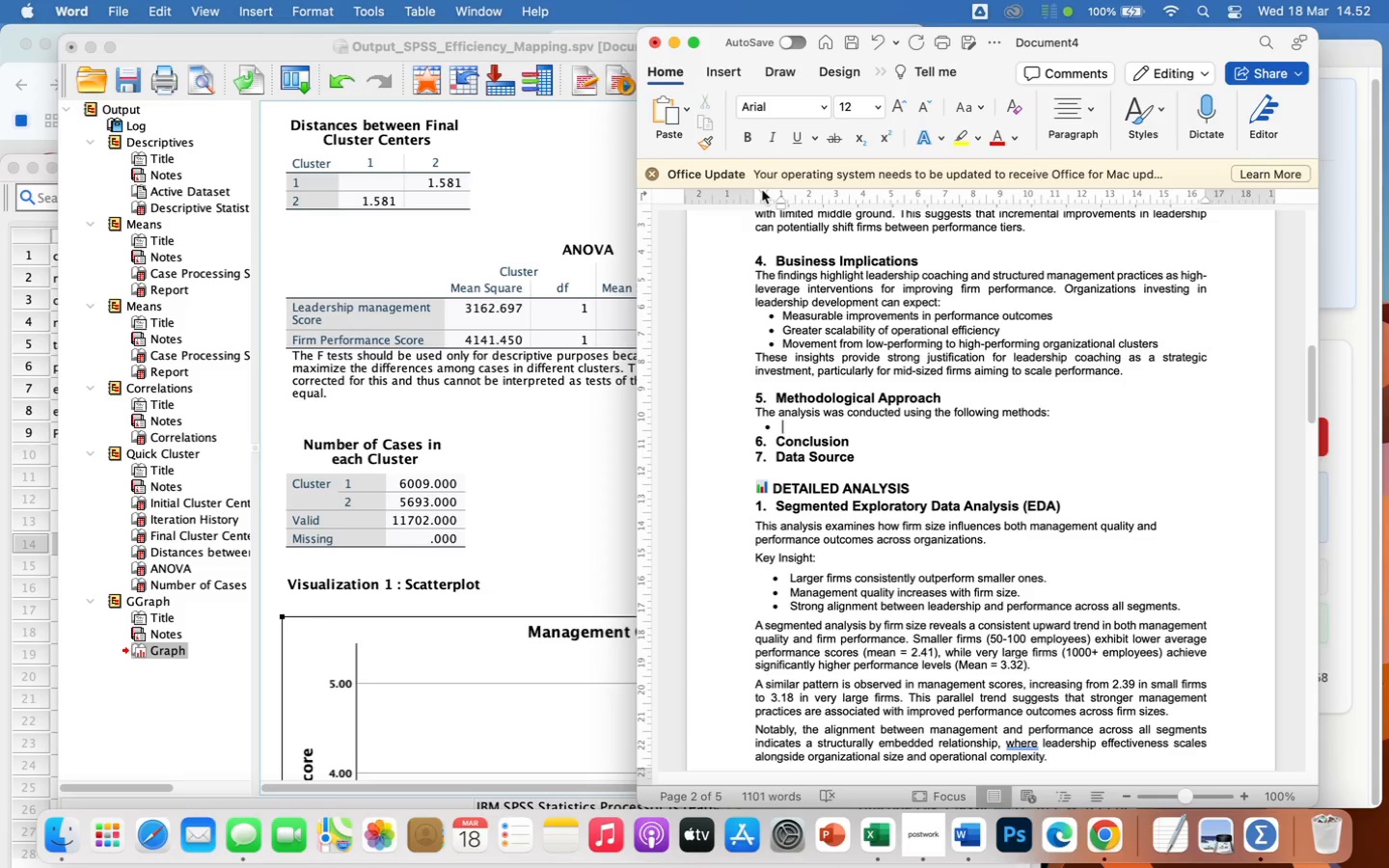 
left_click_drag(start_coordinate=[762, 190], to_coordinate=[766, 195])
 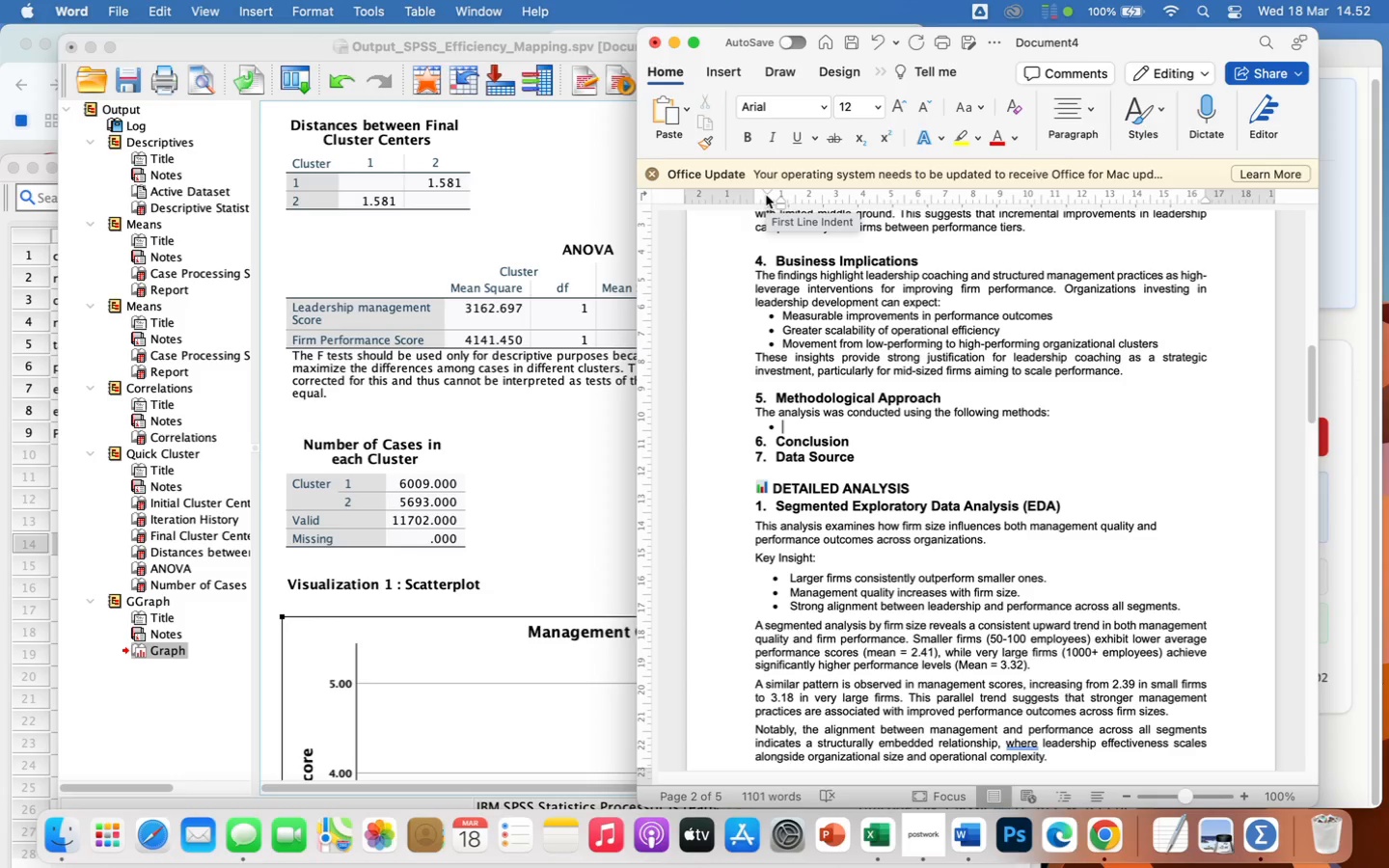 
type(data preparatiobn:)
key(Backspace)
key(Backspace)
key(Backspace)
type(n: Cleaning and standar)
 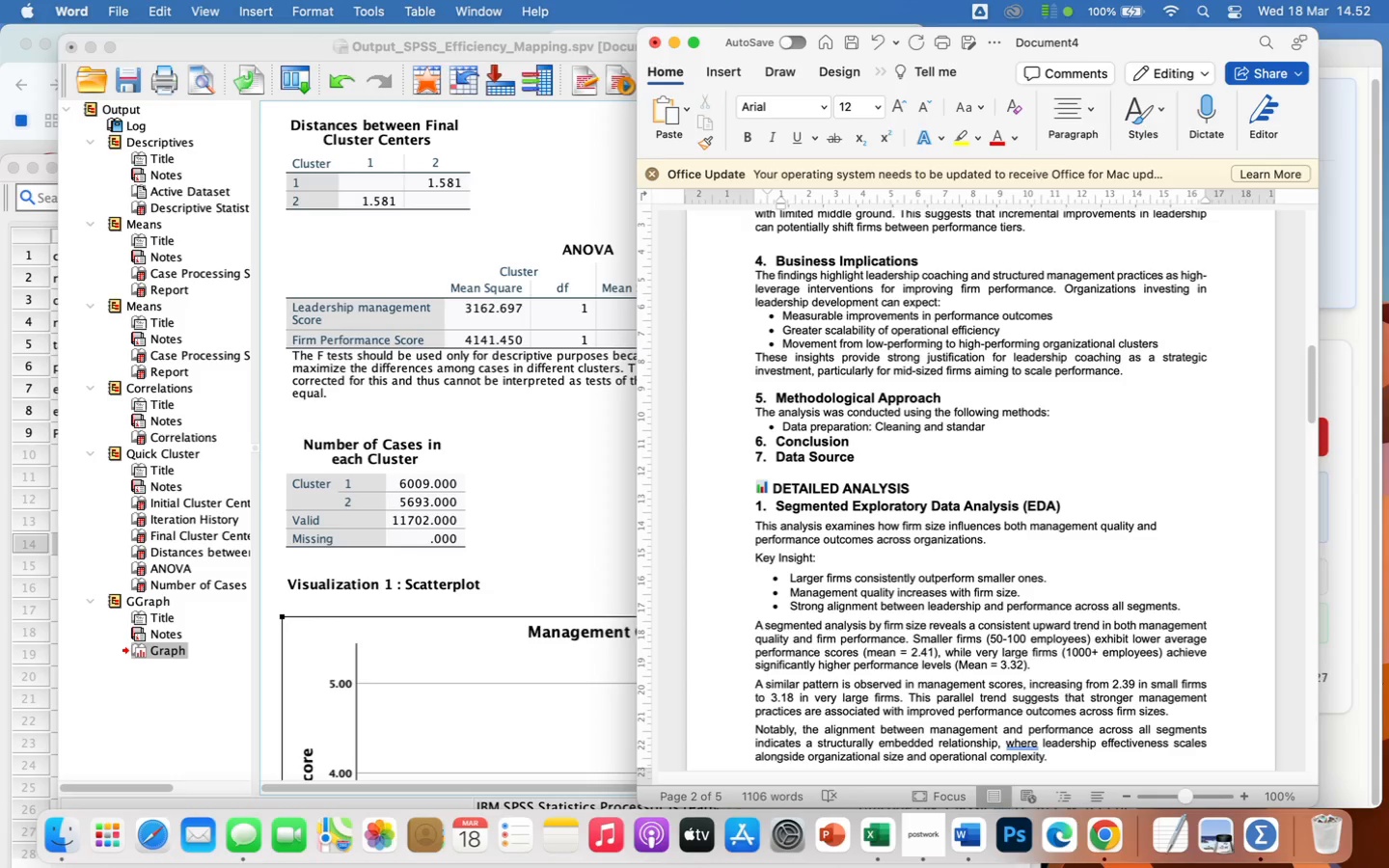 
wait(6.07)
 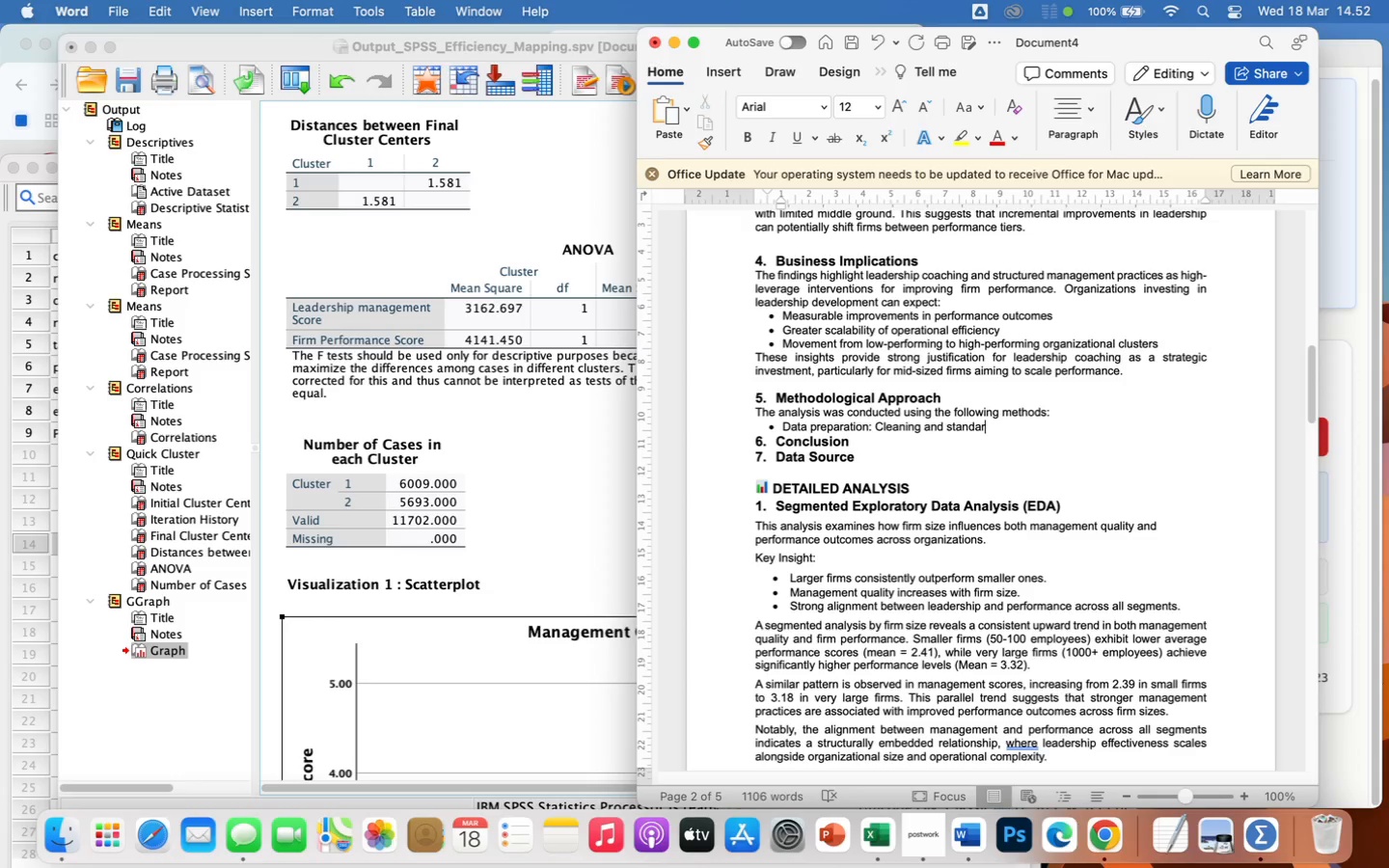 
key(D)
 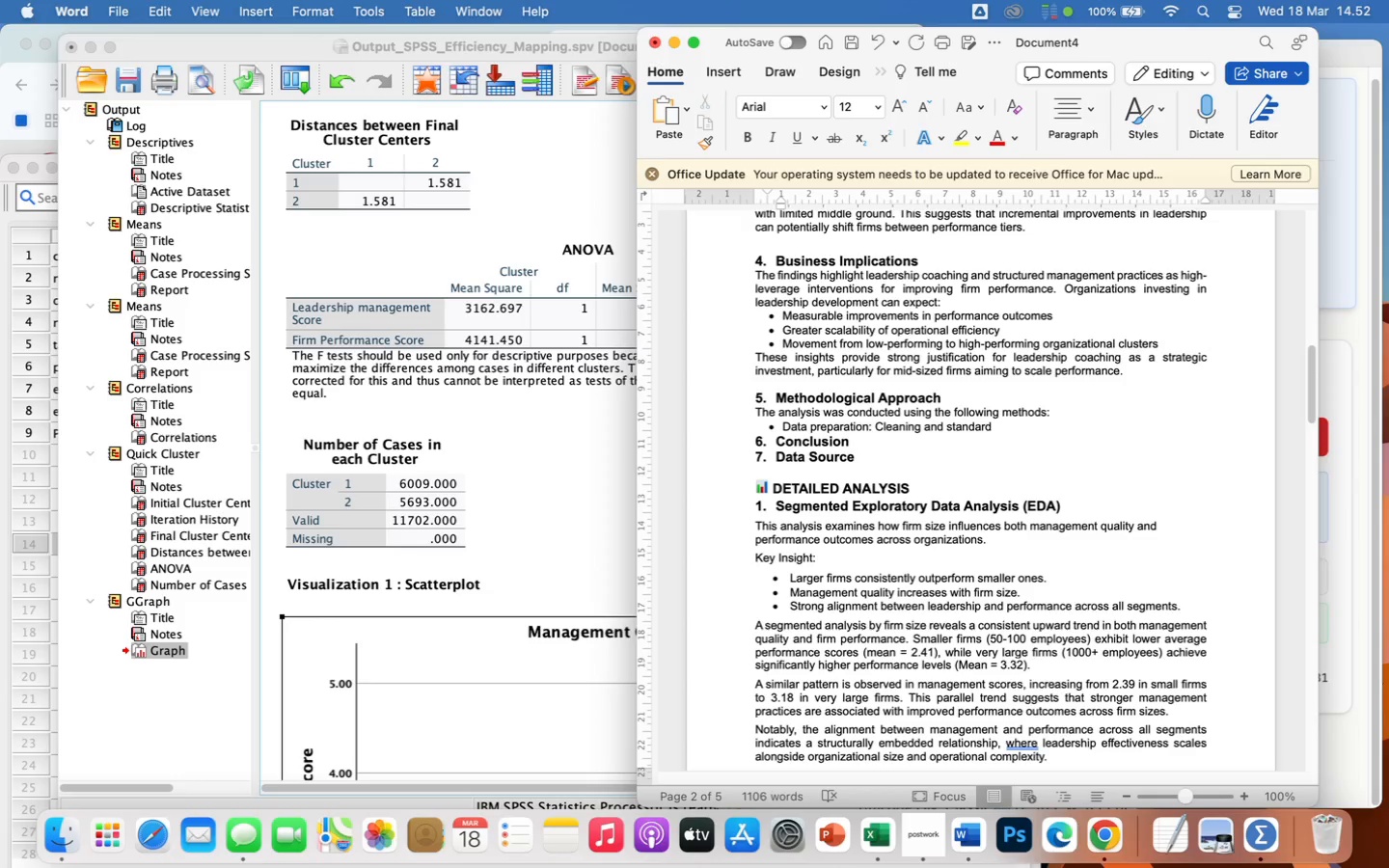 
type(izing a public dataset)
 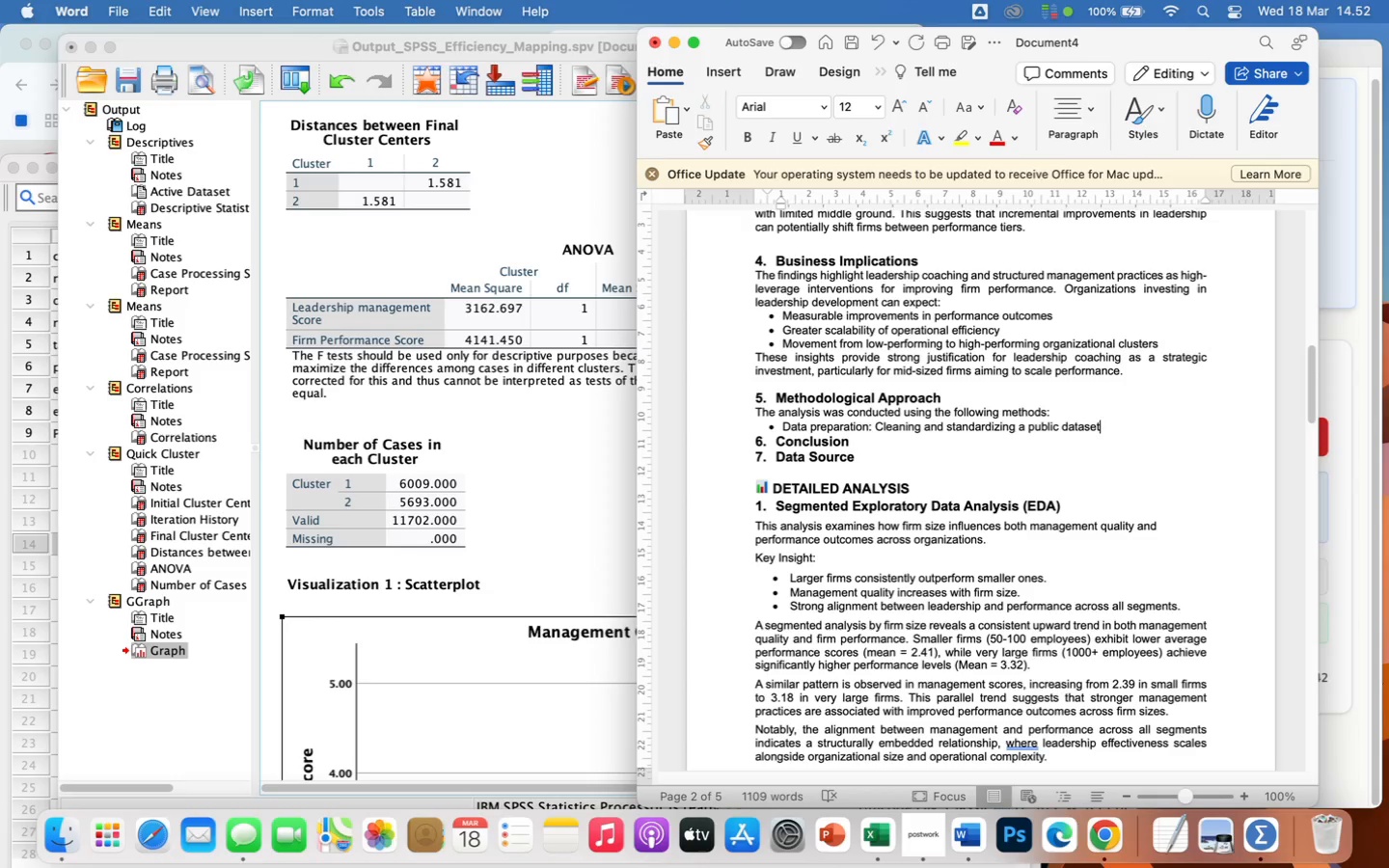 
type( within SPSS, ensuring all variables were correctly coded and labeled)
 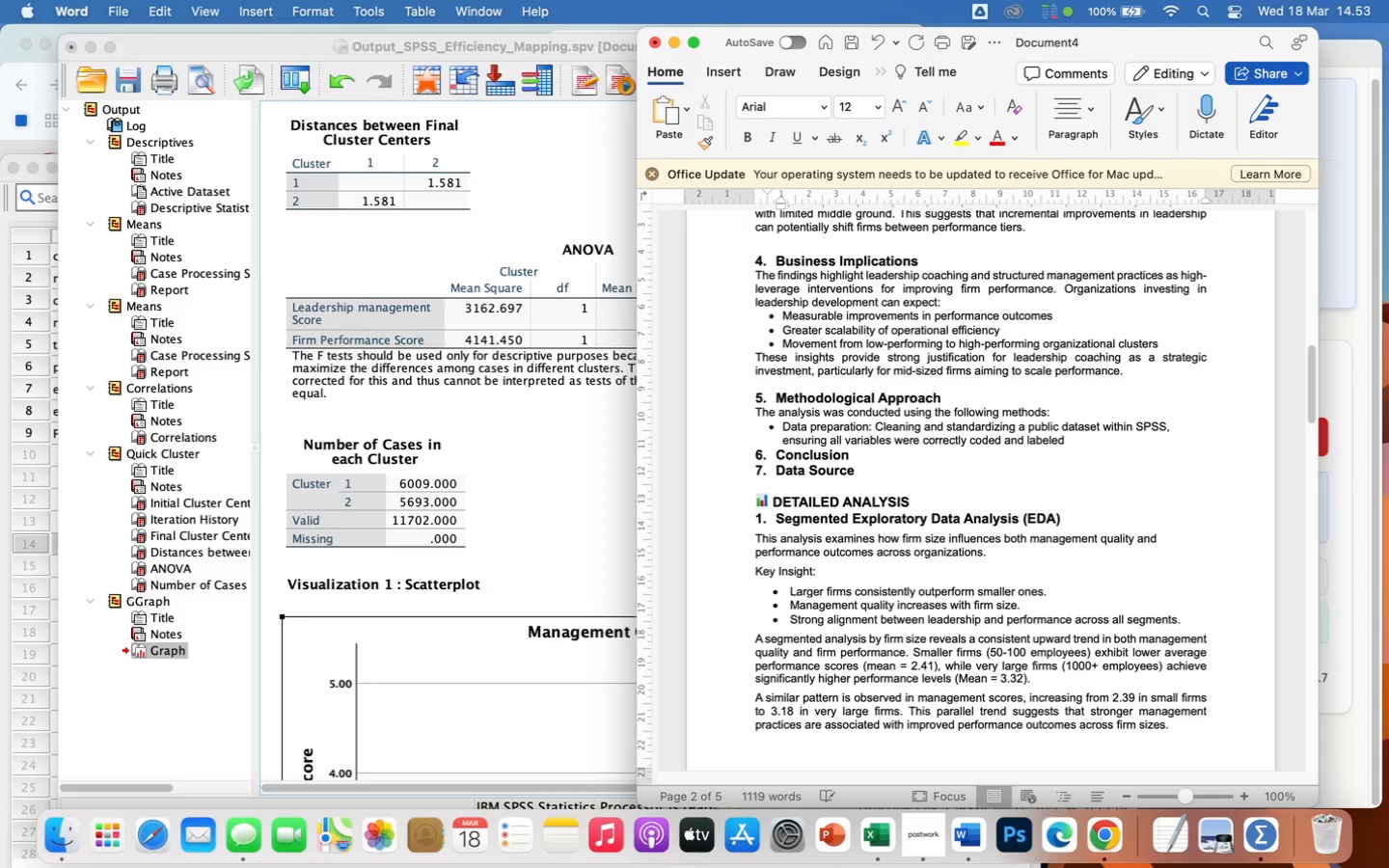 
key(Enter)
 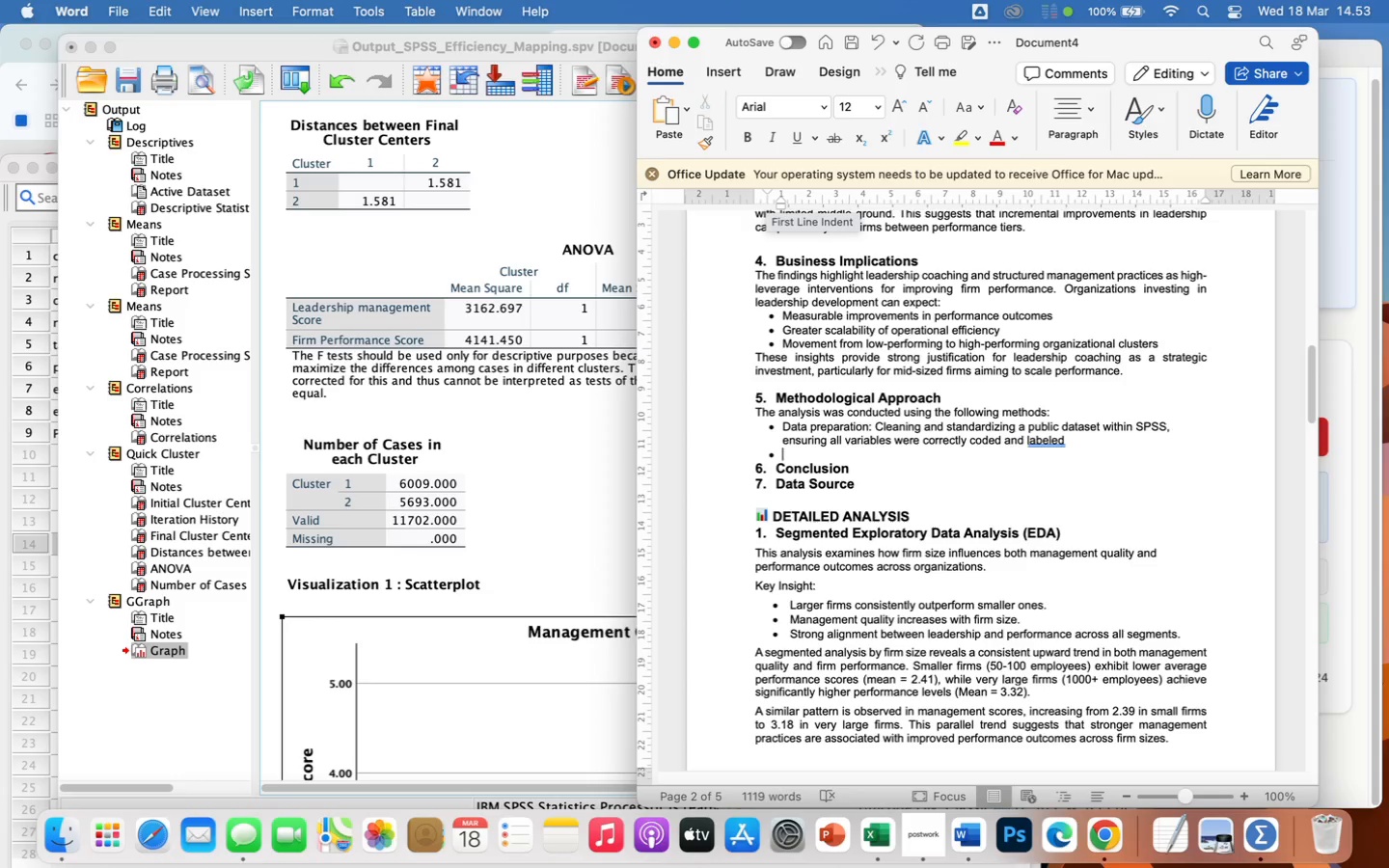 
wait(6.76)
 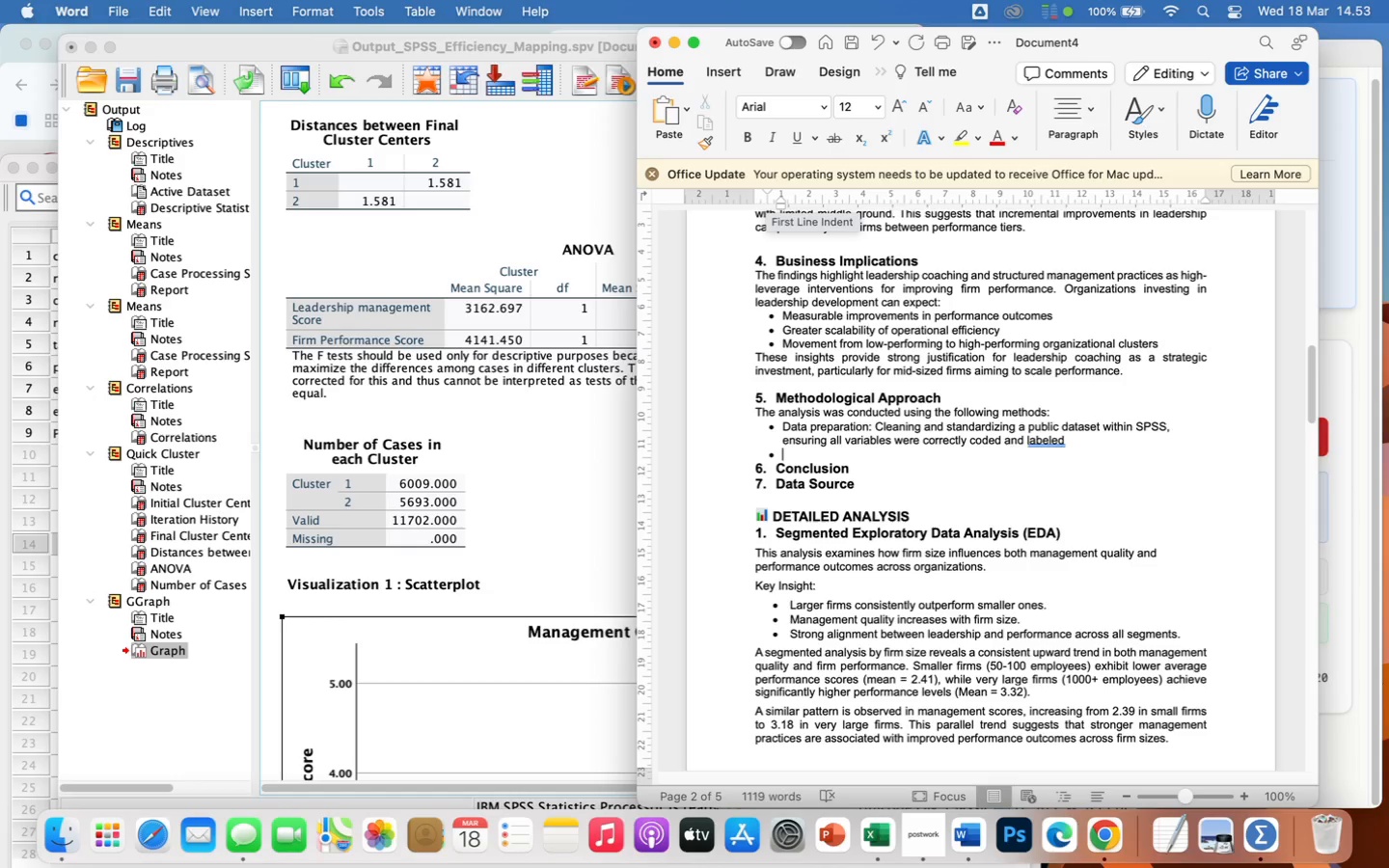 
type(Segmented EDA: Comparing performance and management across firm size categories)
 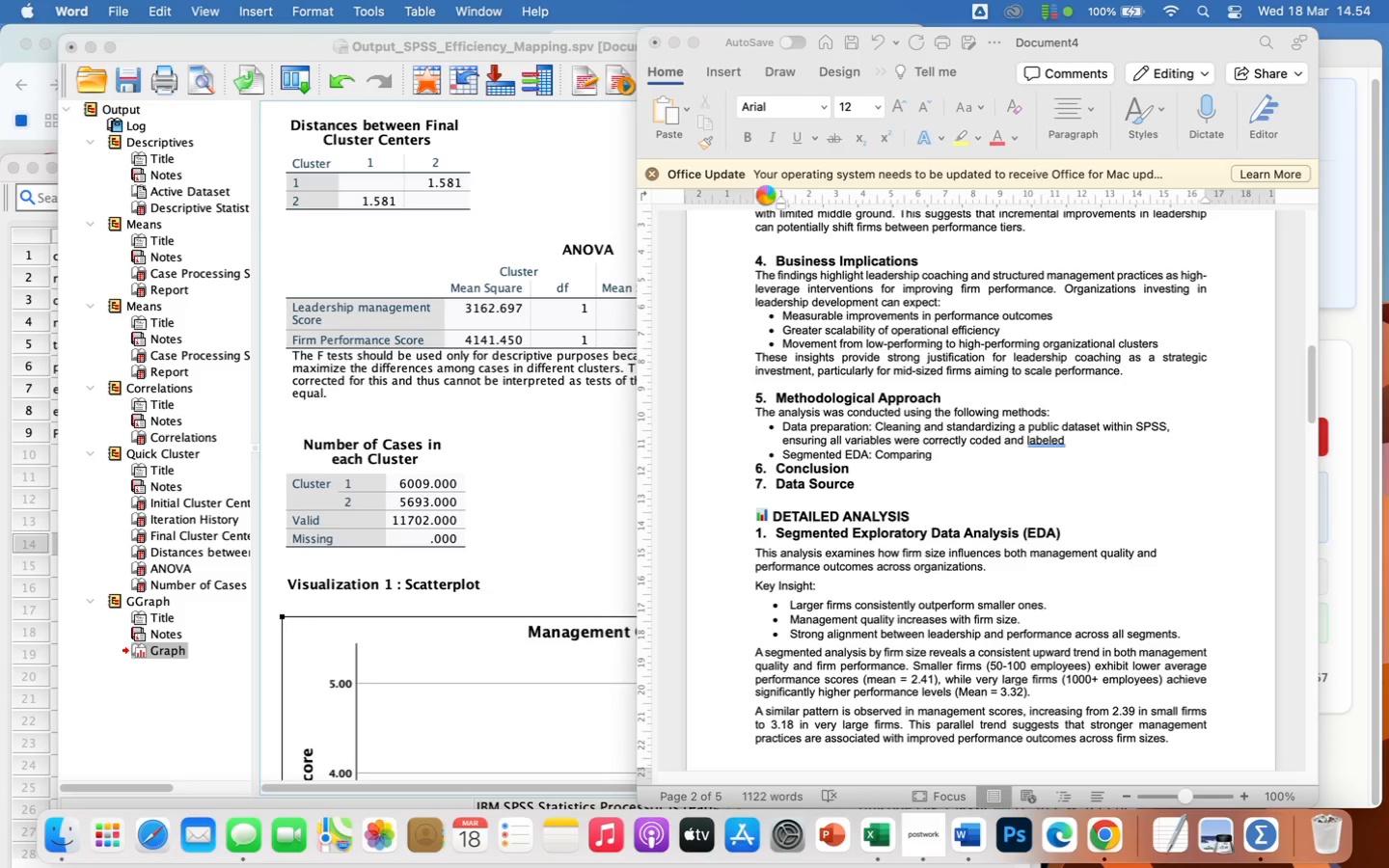 
wait(6.34)
 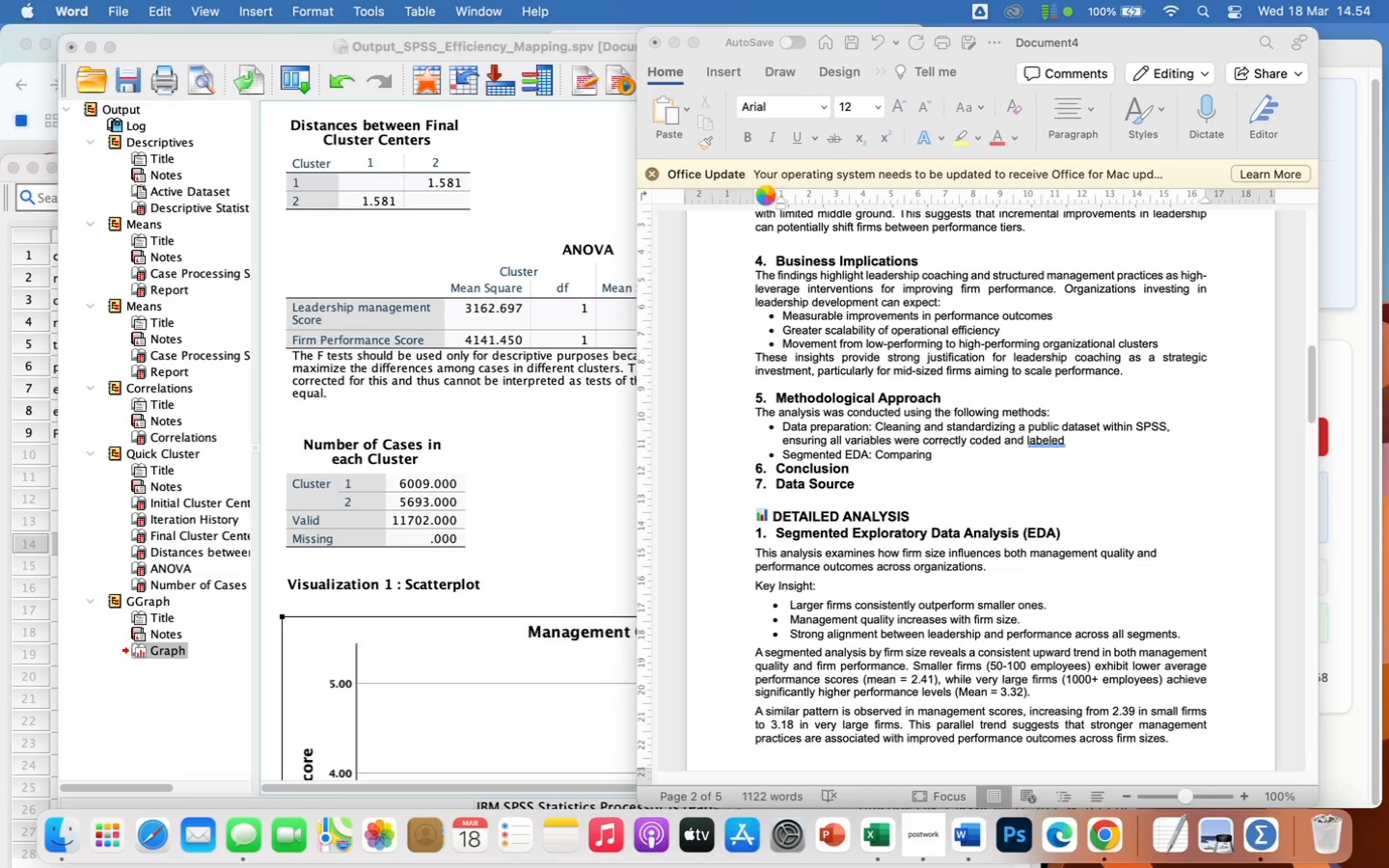 
left_click([941, 451])
 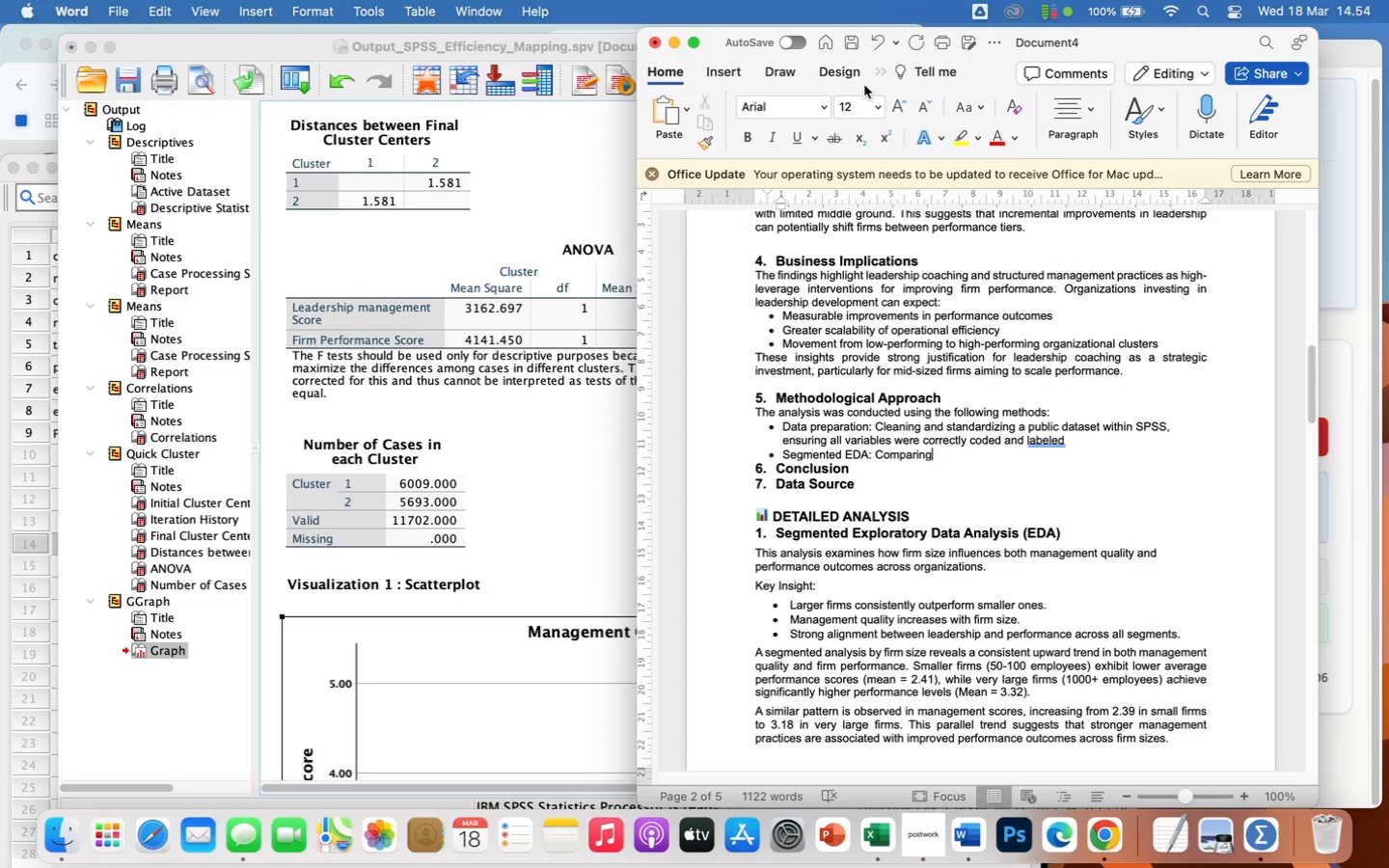 
left_click([854, 45])
 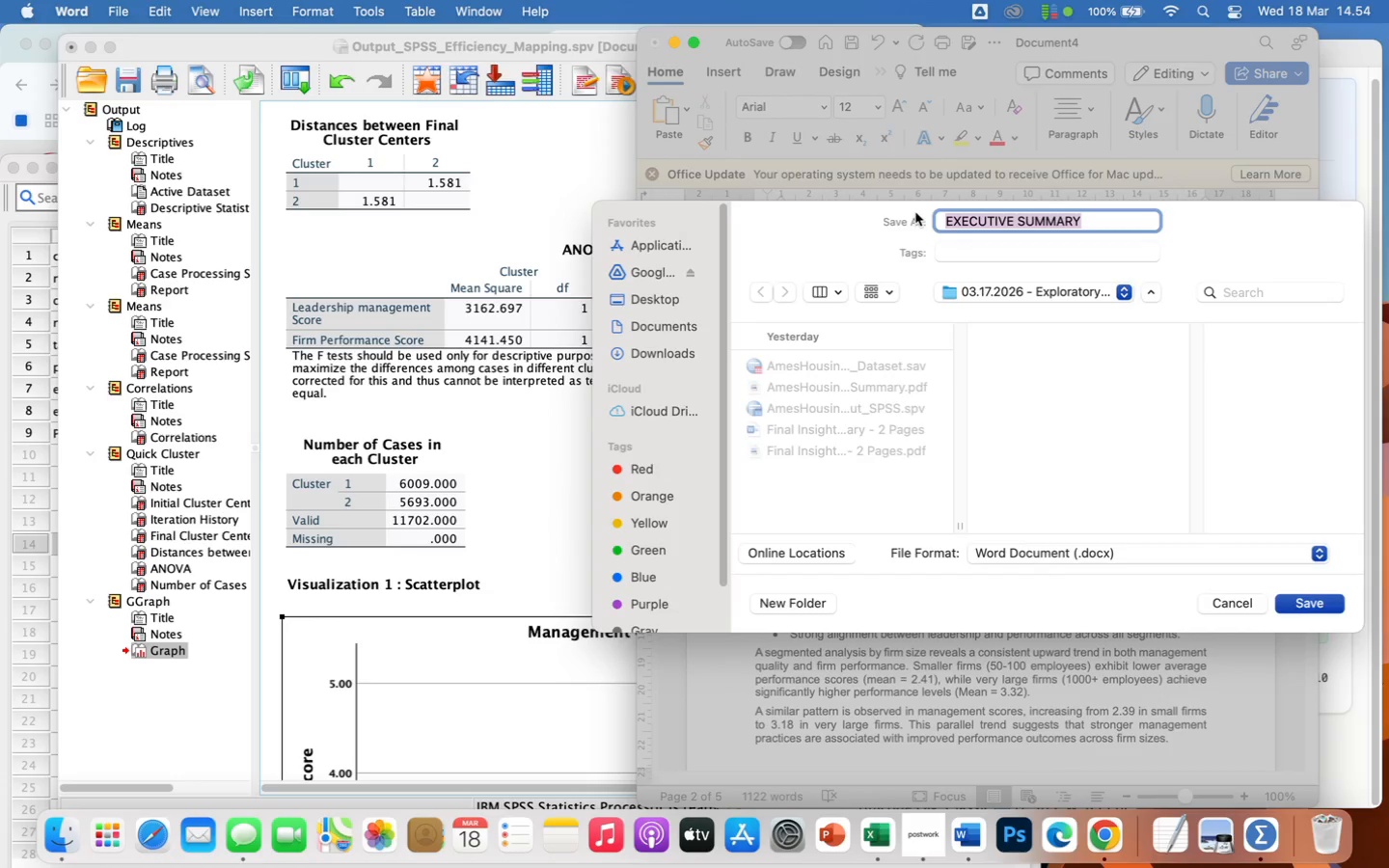 
left_click([1001, 295])
 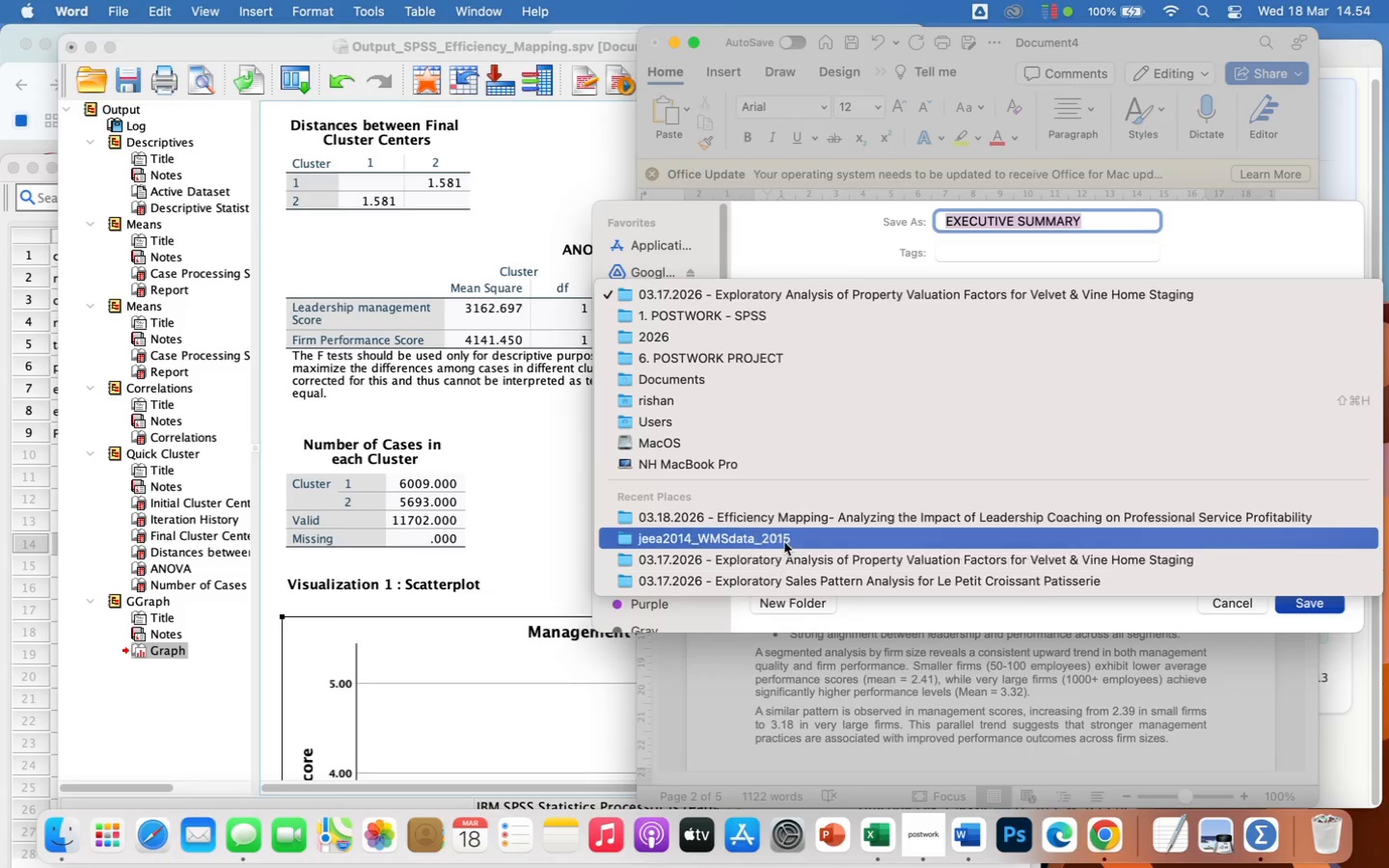 
left_click([783, 516])
 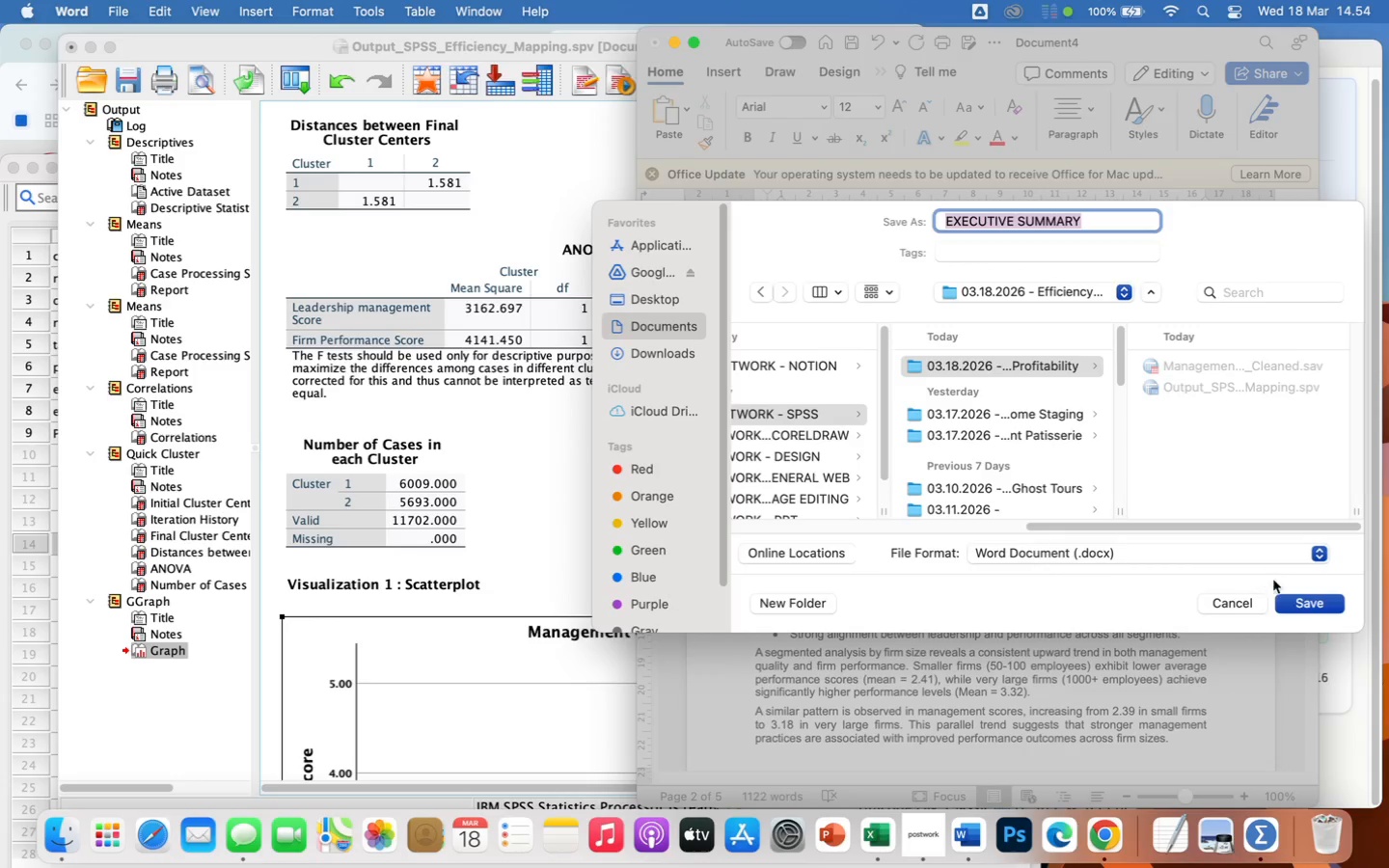 
left_click([1300, 607])
 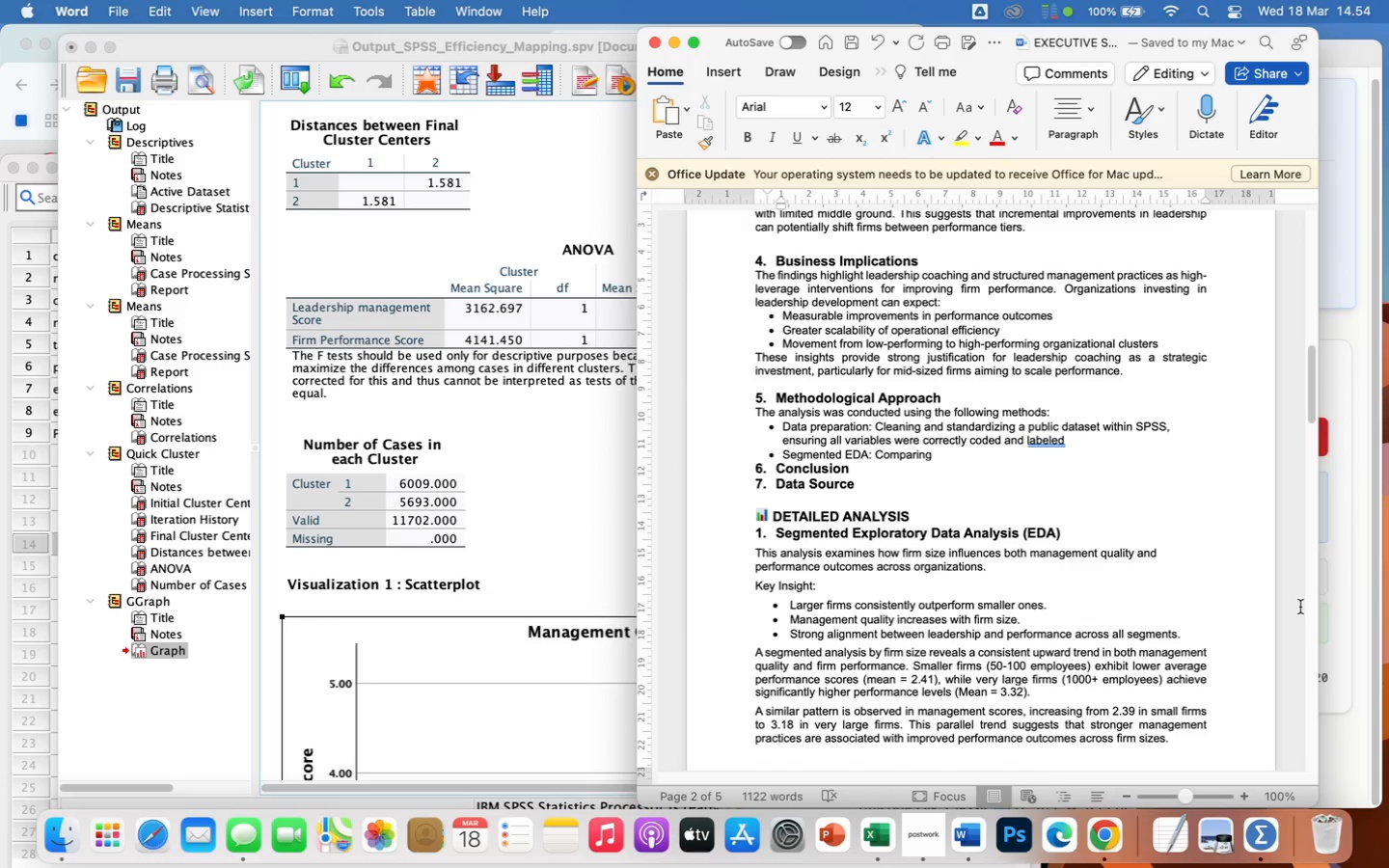 
wait(8.96)
 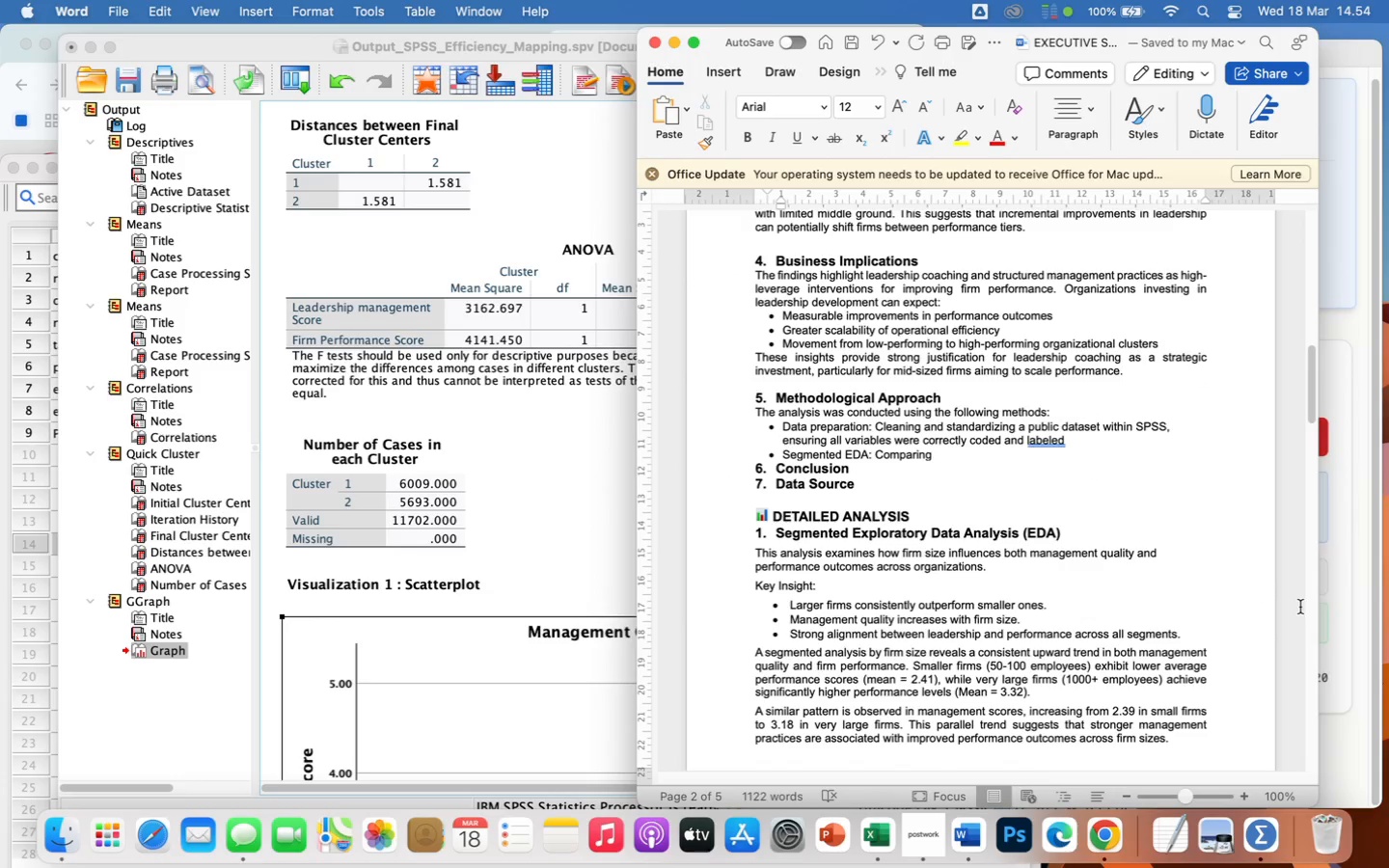 
key(Enter)
 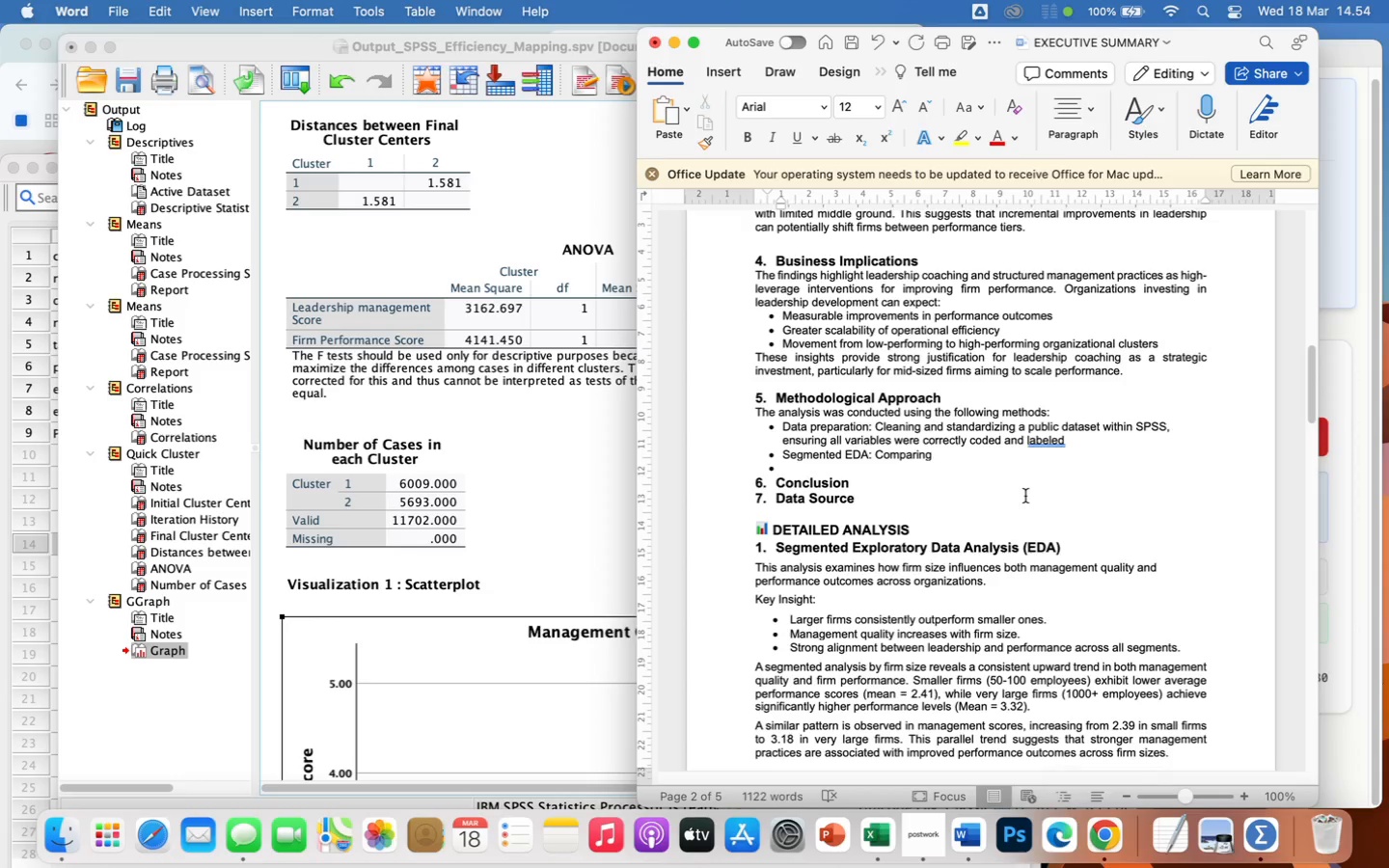 
wait(6.05)
 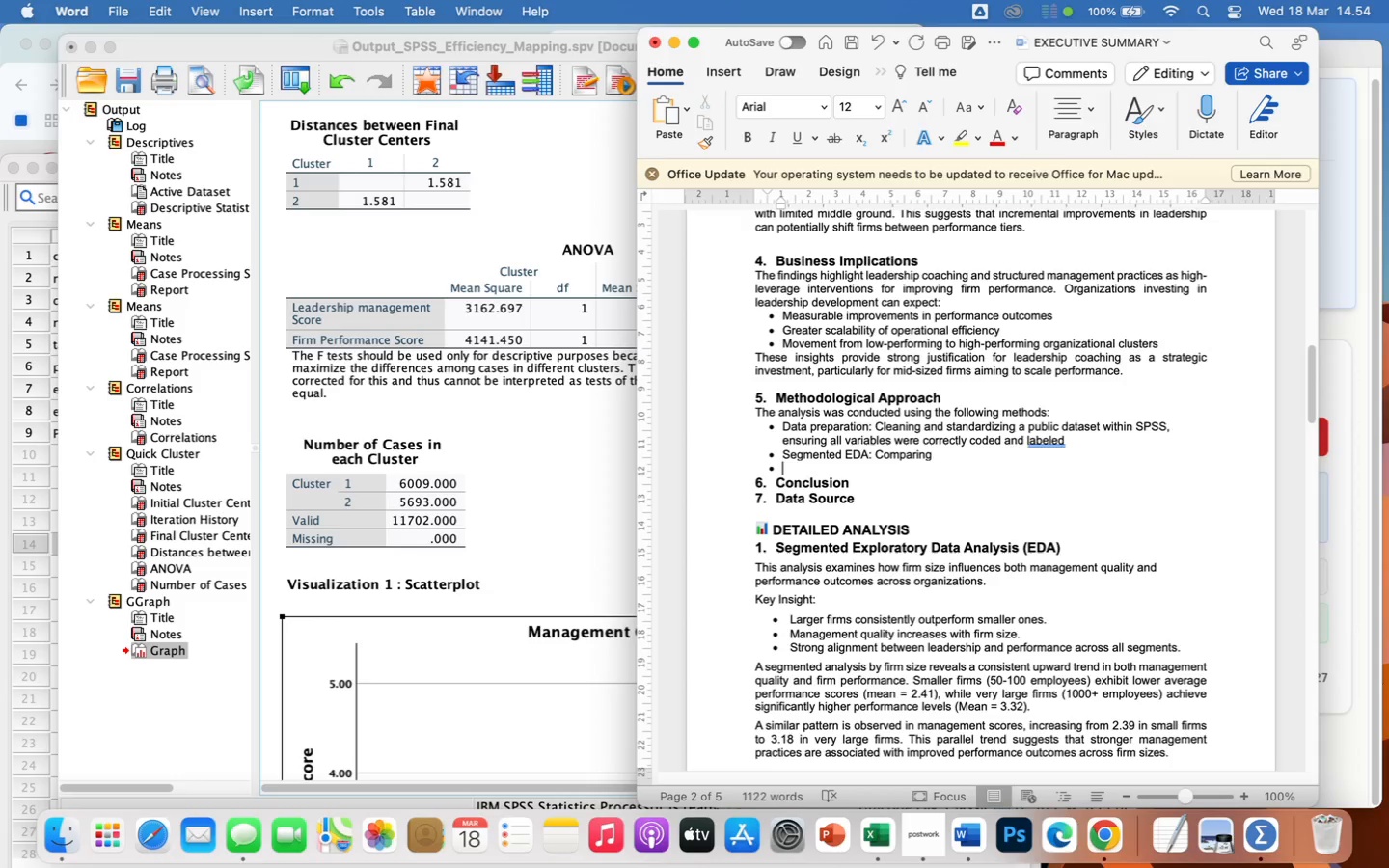 
left_click([1081, 439])
 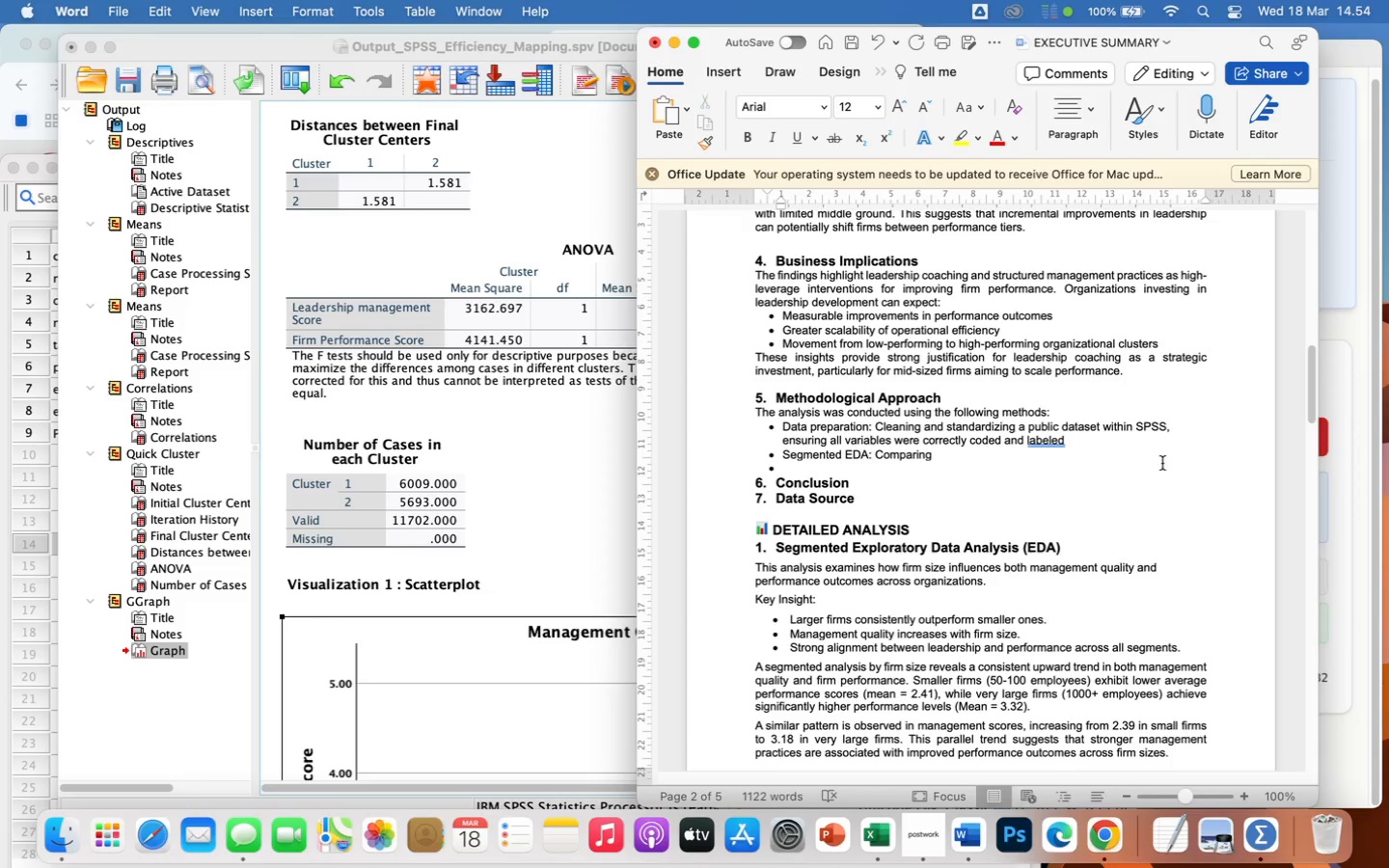 
key(Period)
 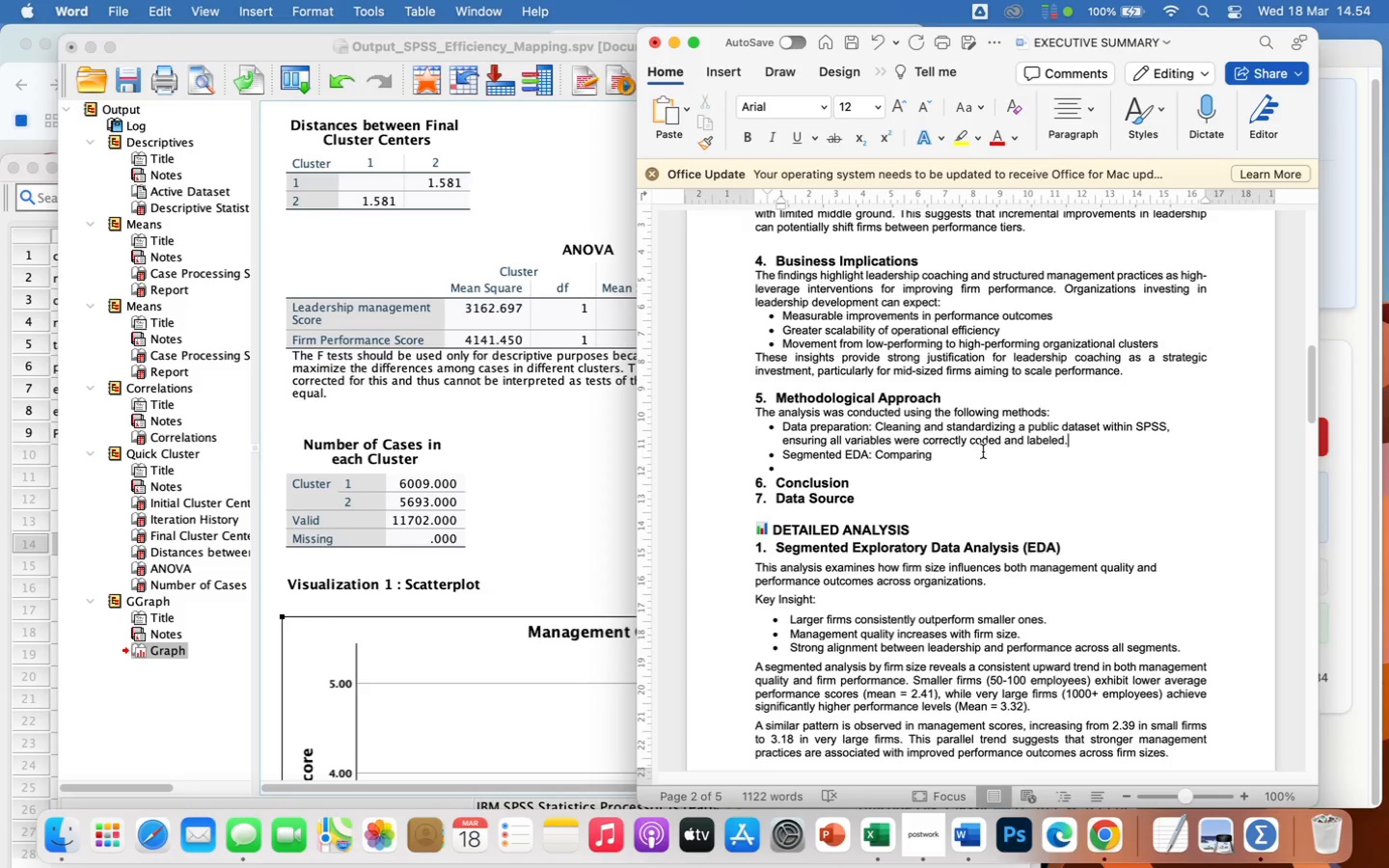 
left_click([963, 454])
 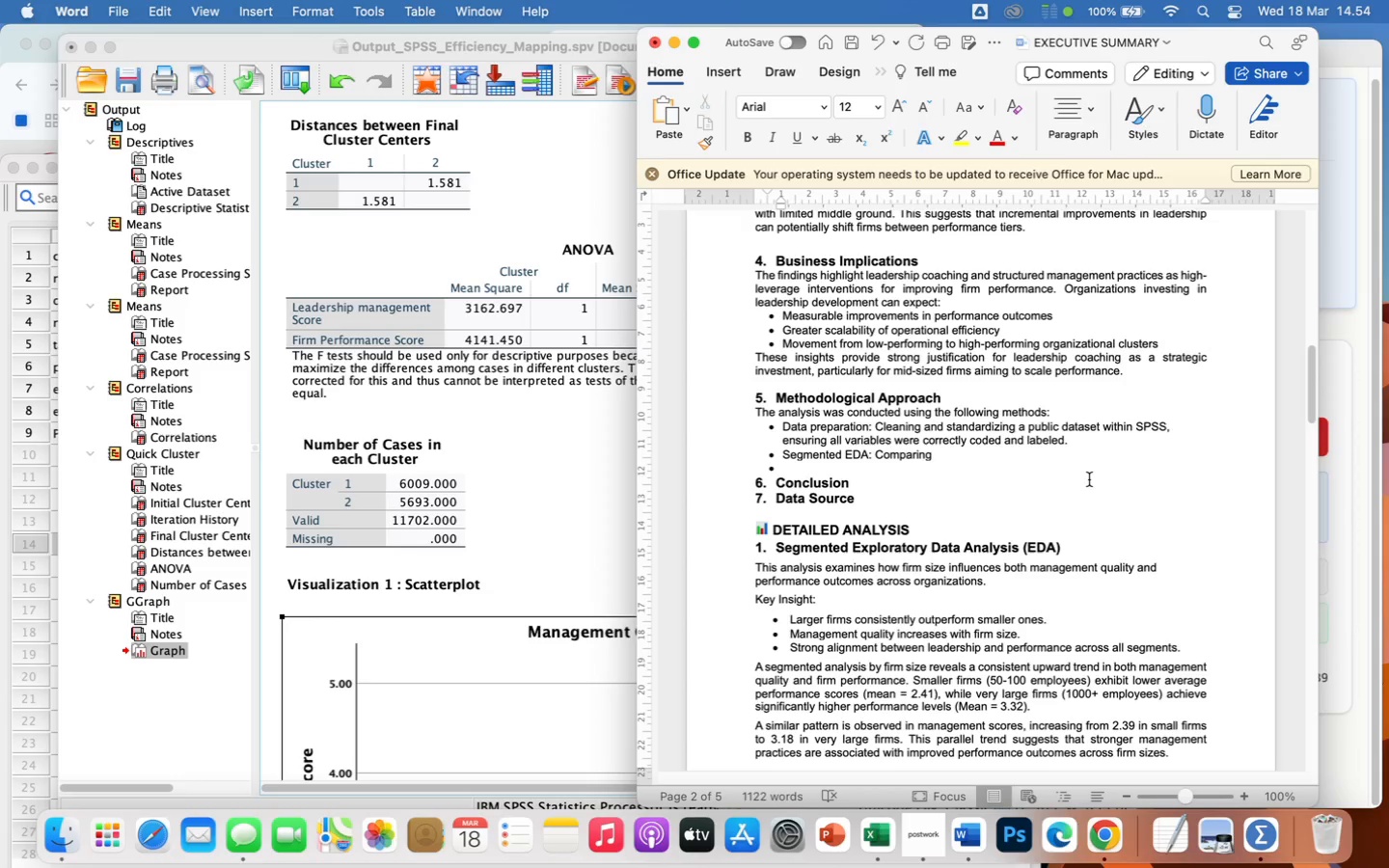 
wait(5.93)
 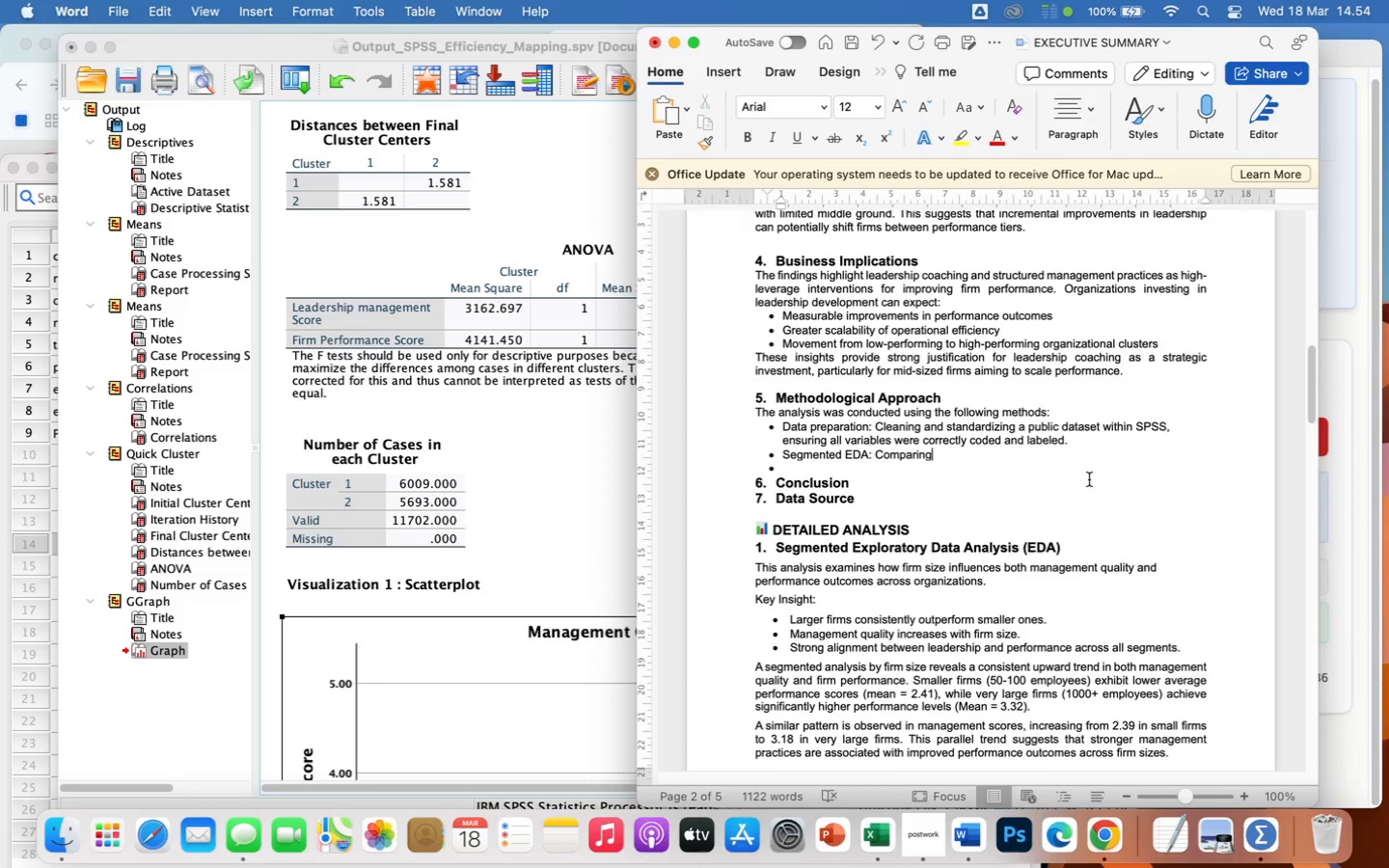 
type( performance and management across firm size categories.)
 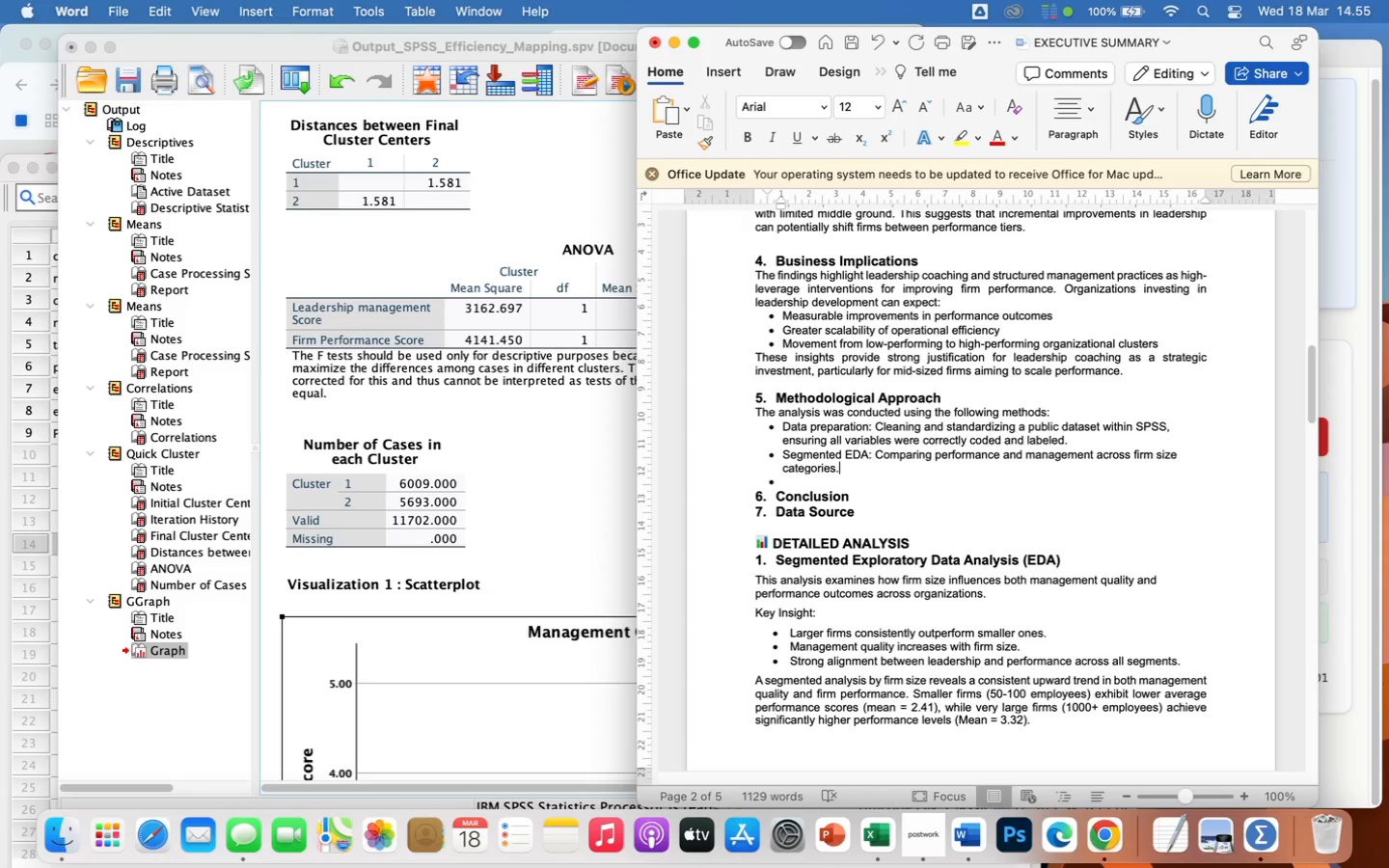 
key(ArrowDown)
 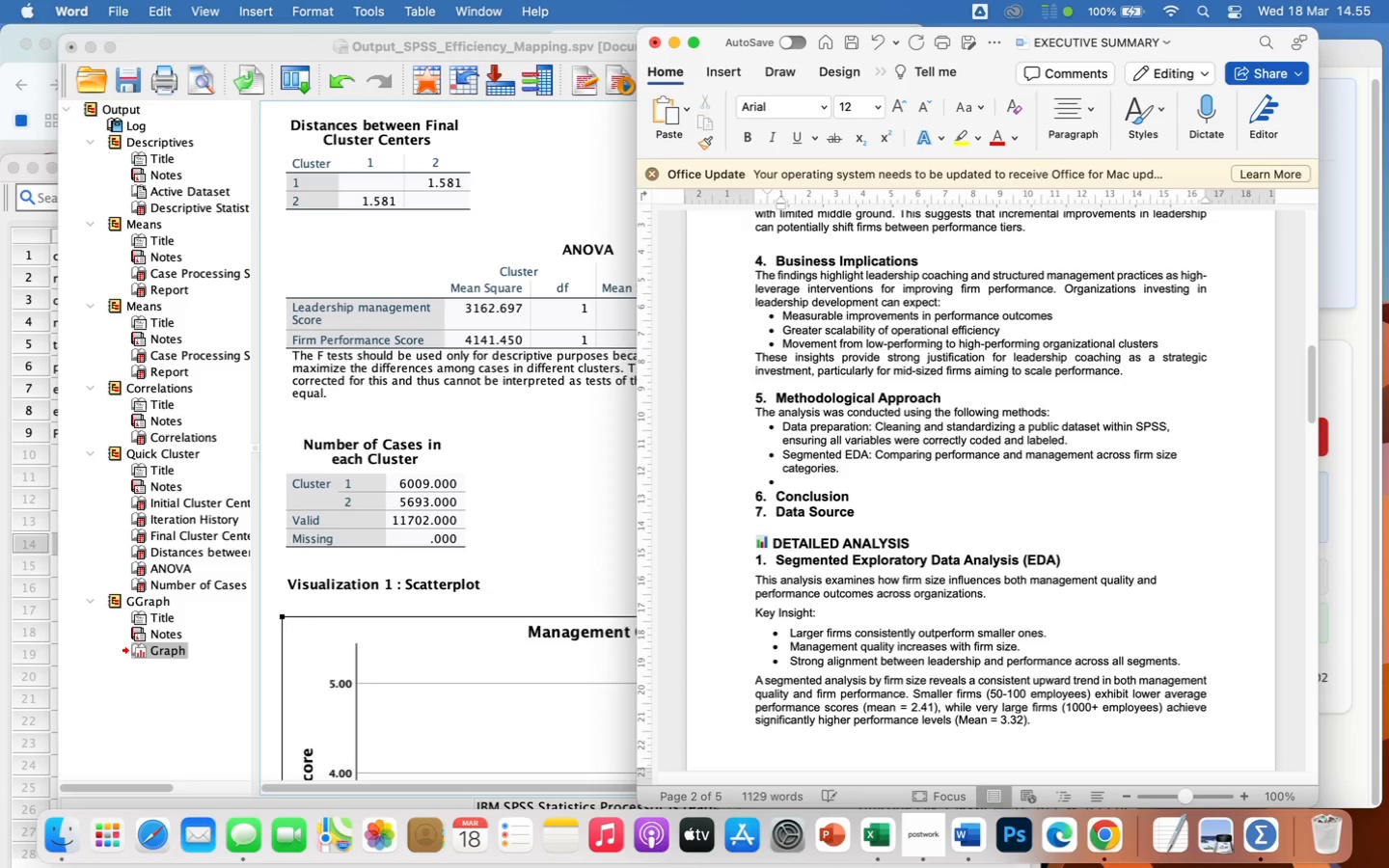 
type(Correlation)
 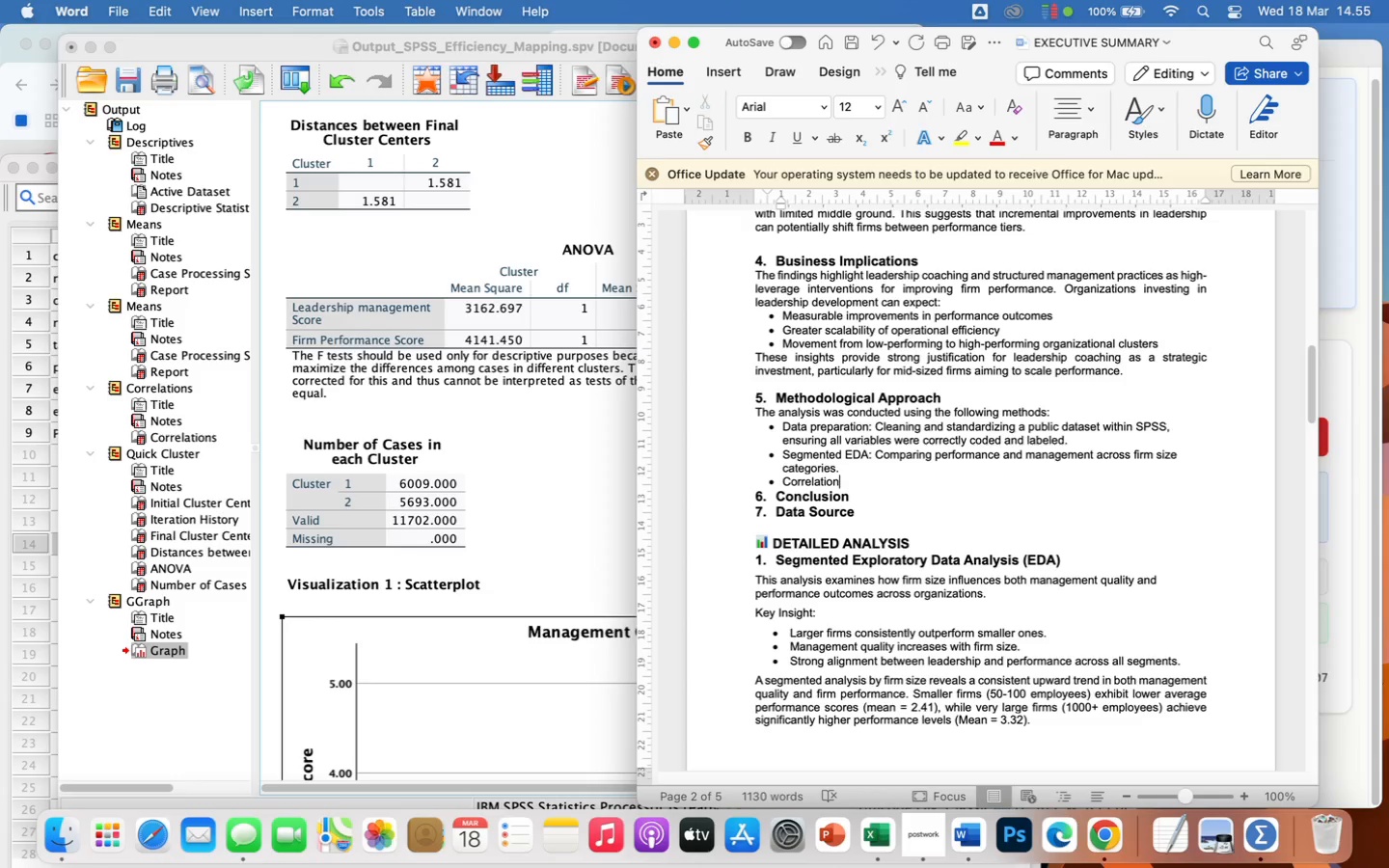 
type( Analysis: Measuring the streng)
 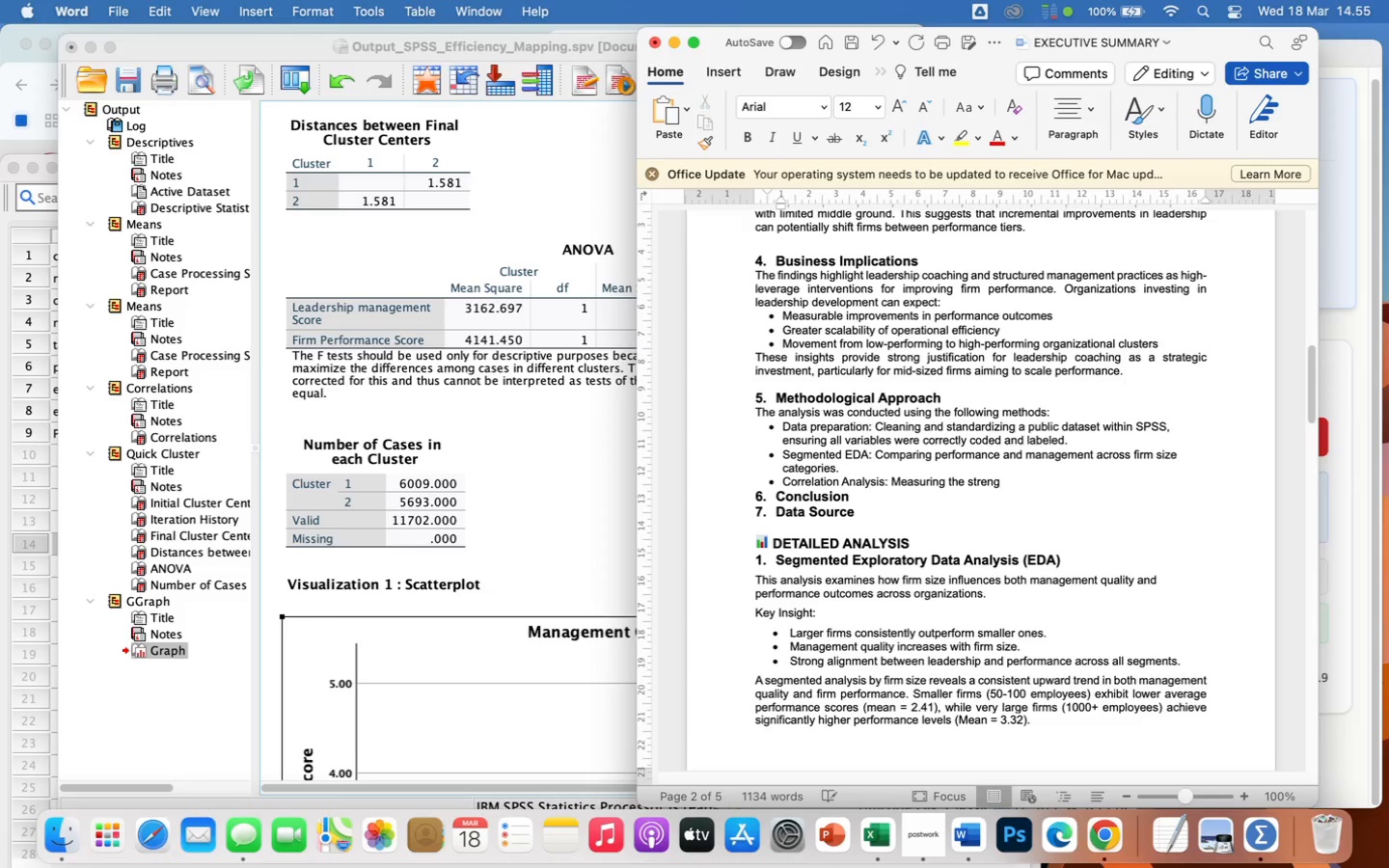 
wait(17.86)
 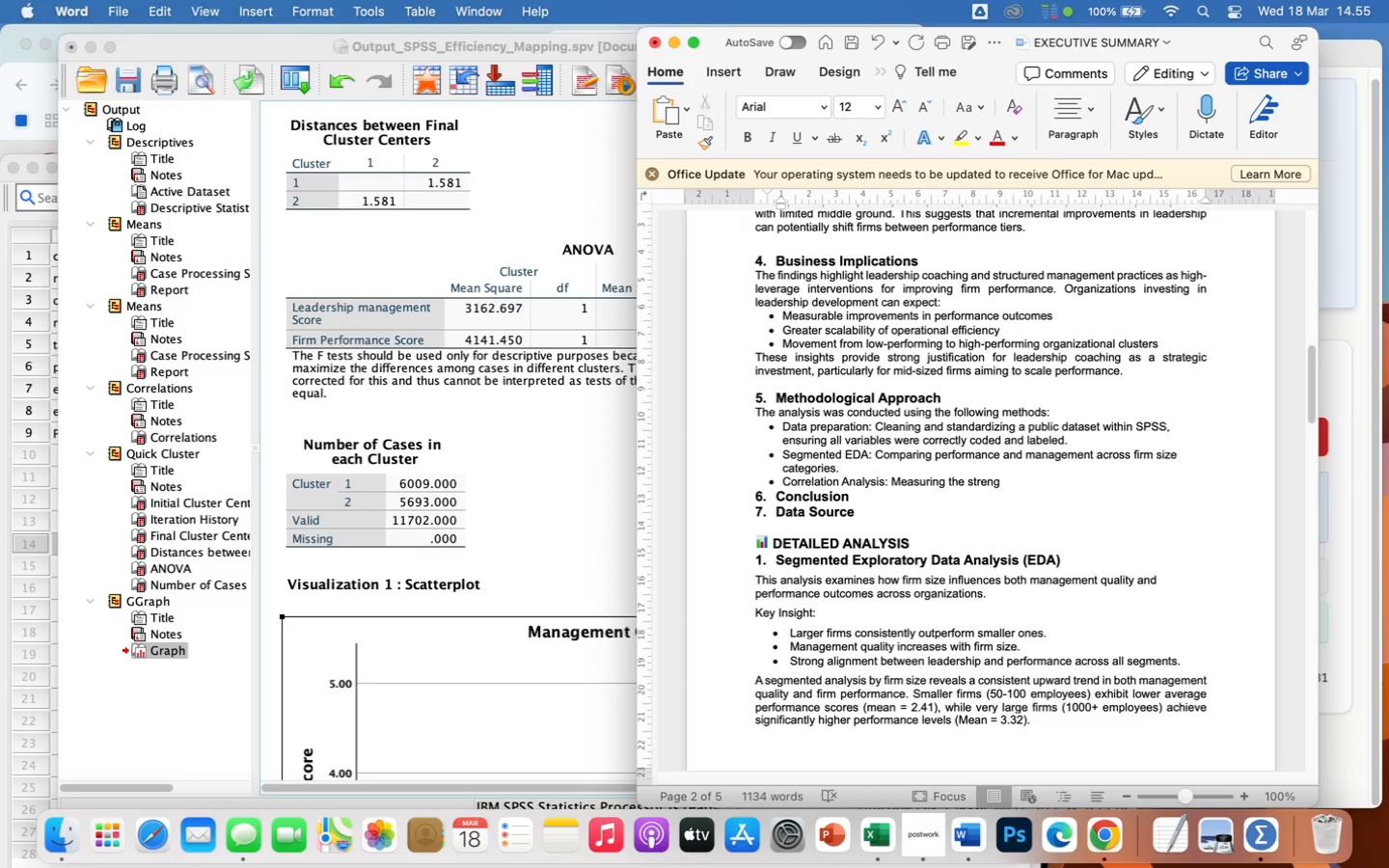 
type(th)
 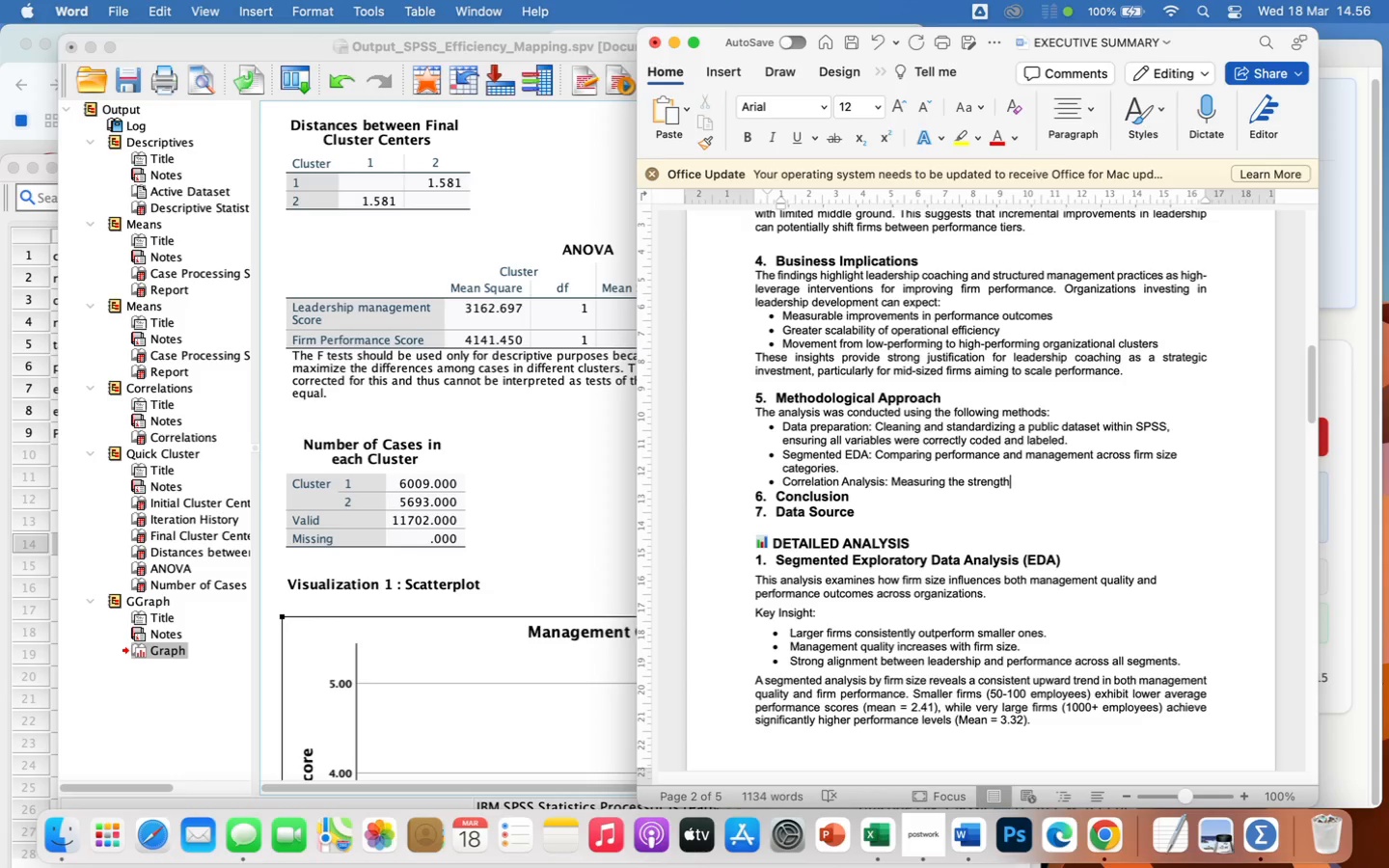 
wait(43.35)
 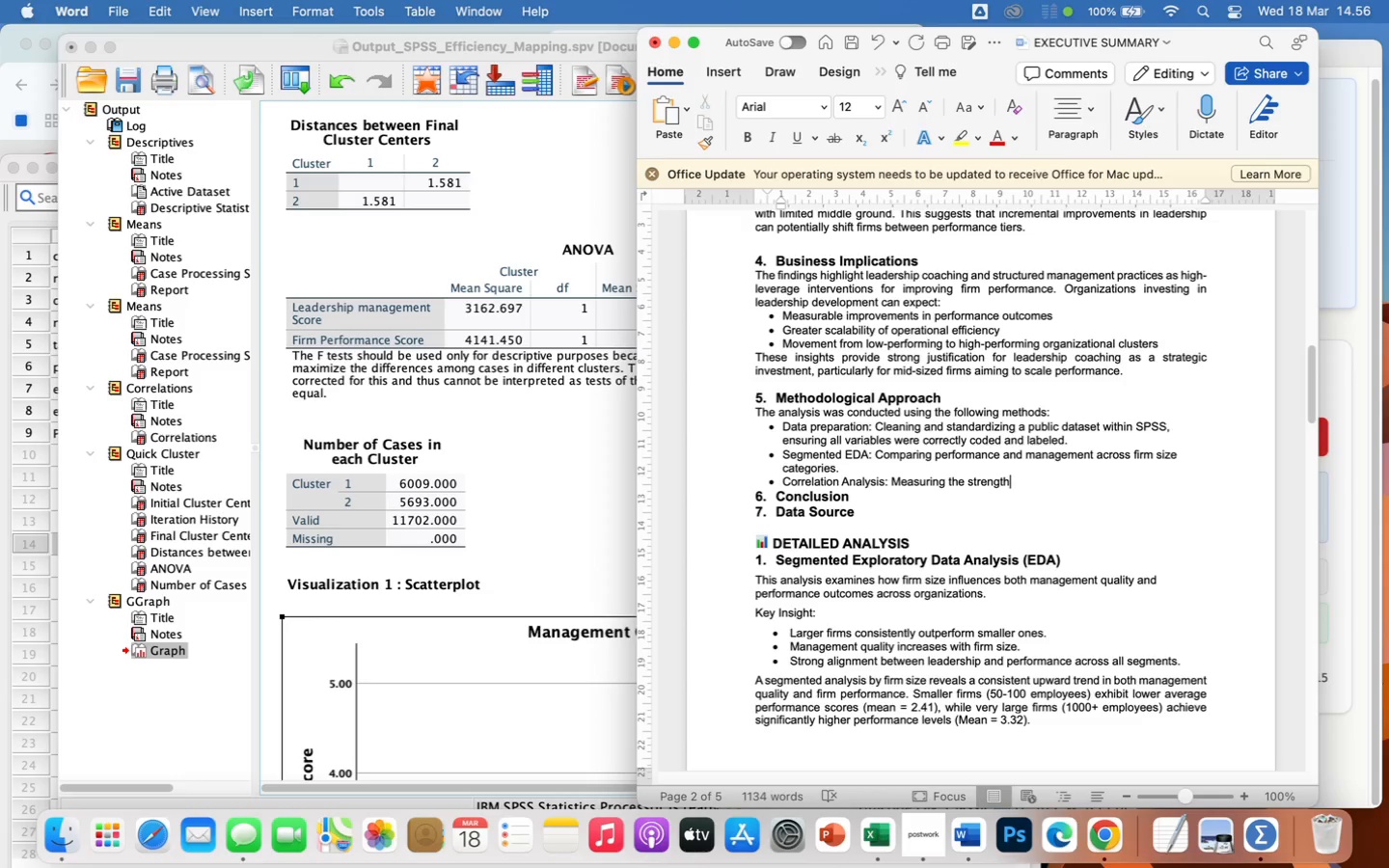 
type( and significa)
 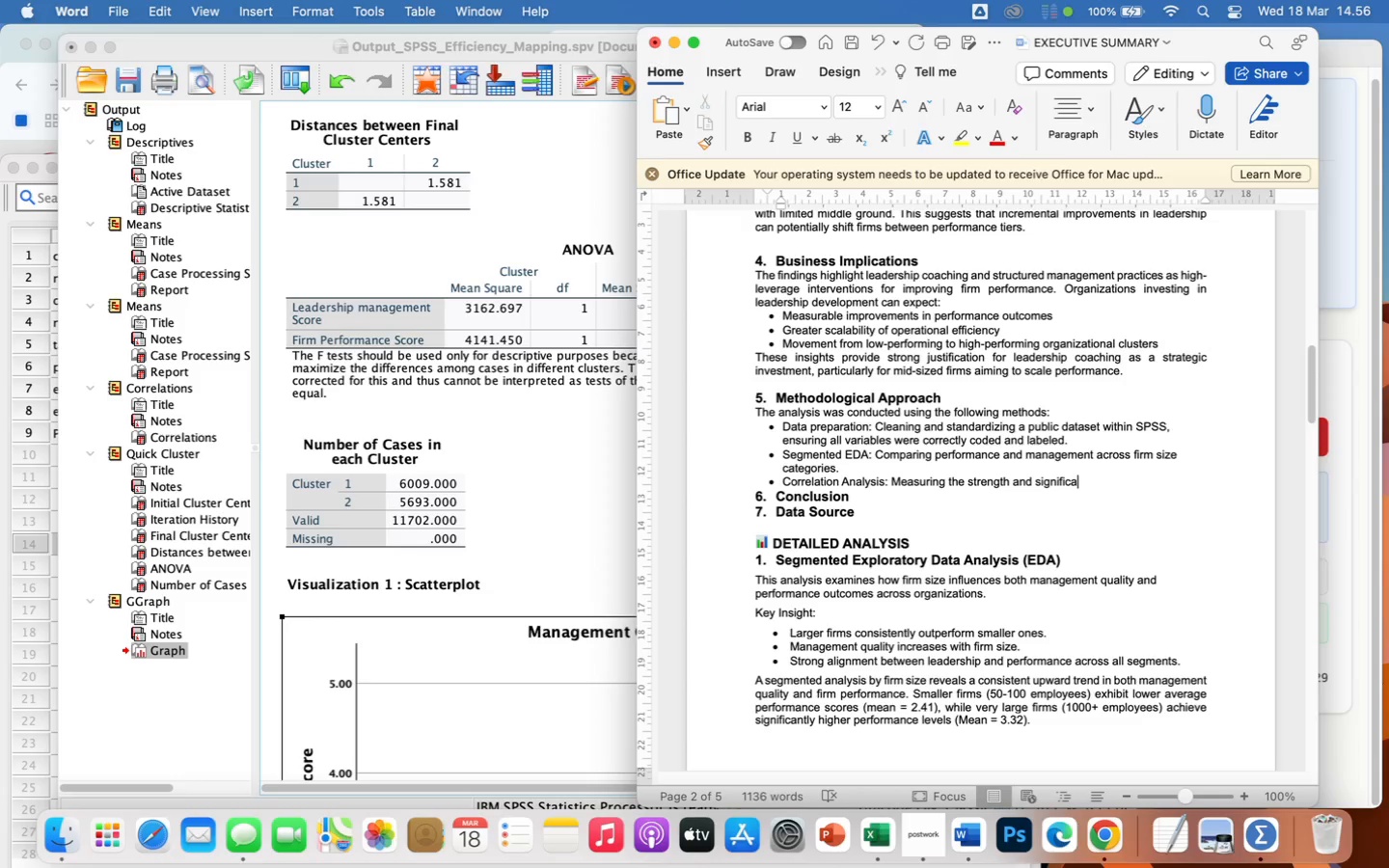 
wait(8.9)
 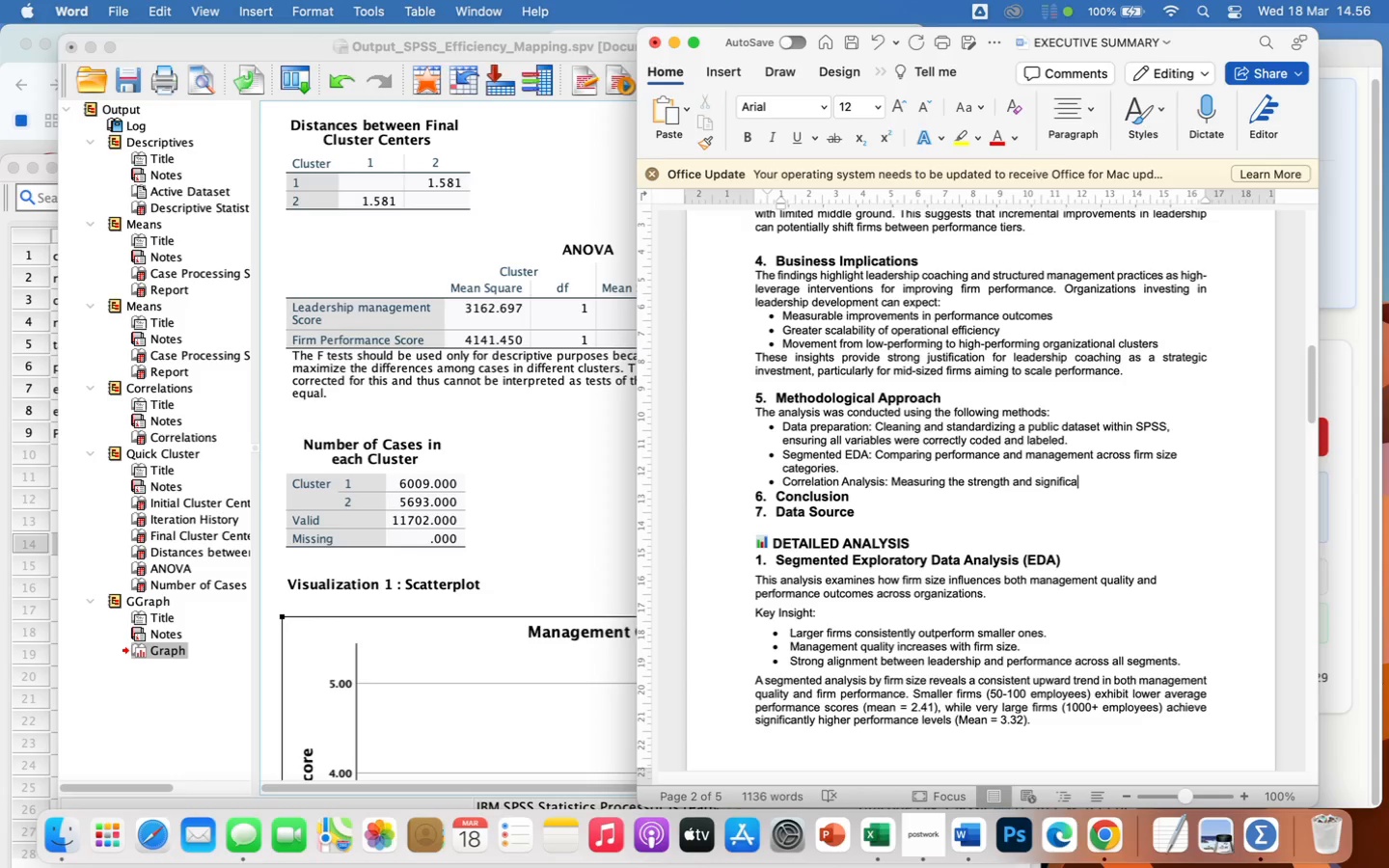 
type(nce of relationships between variables.)
 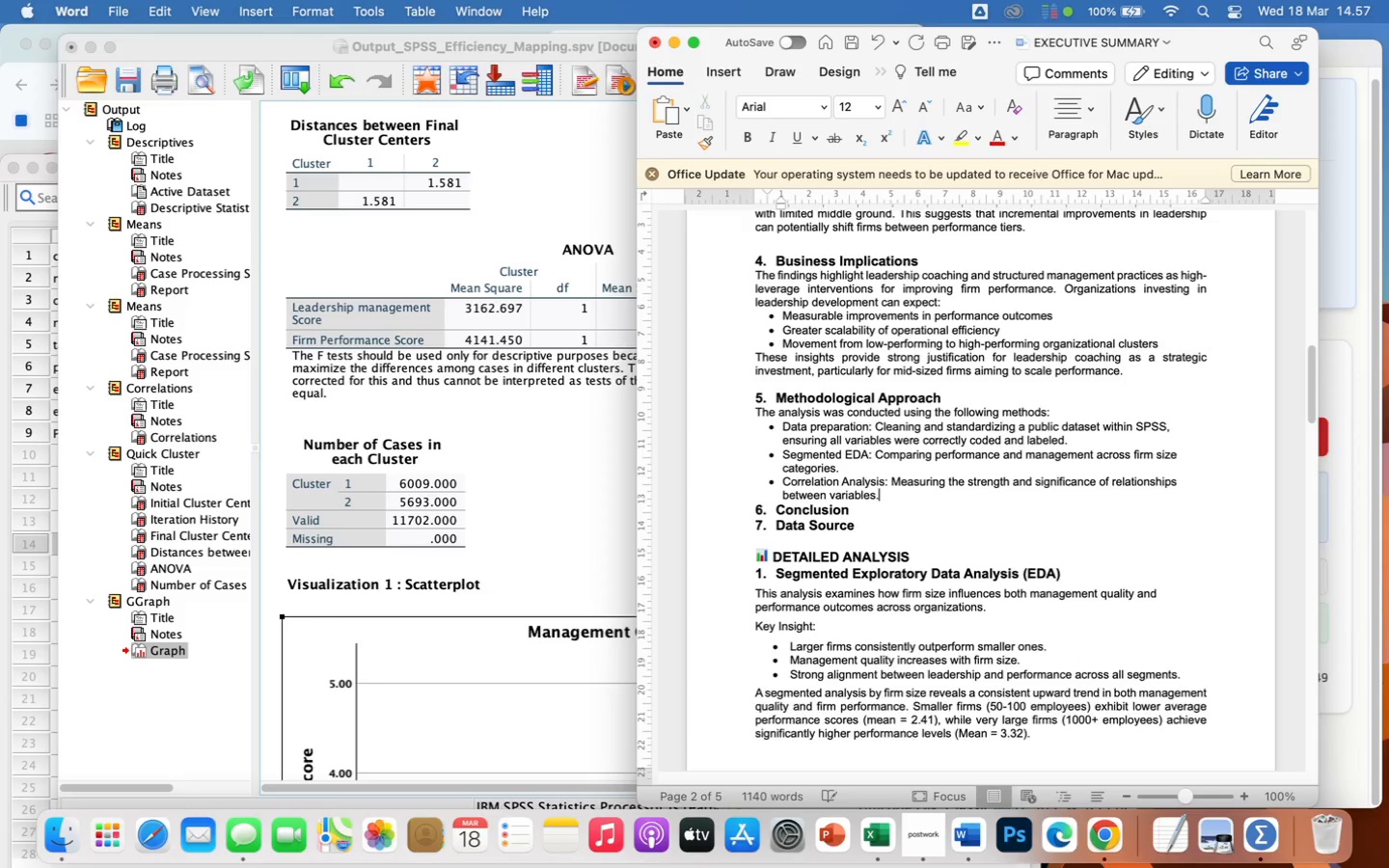 
key(Enter)
 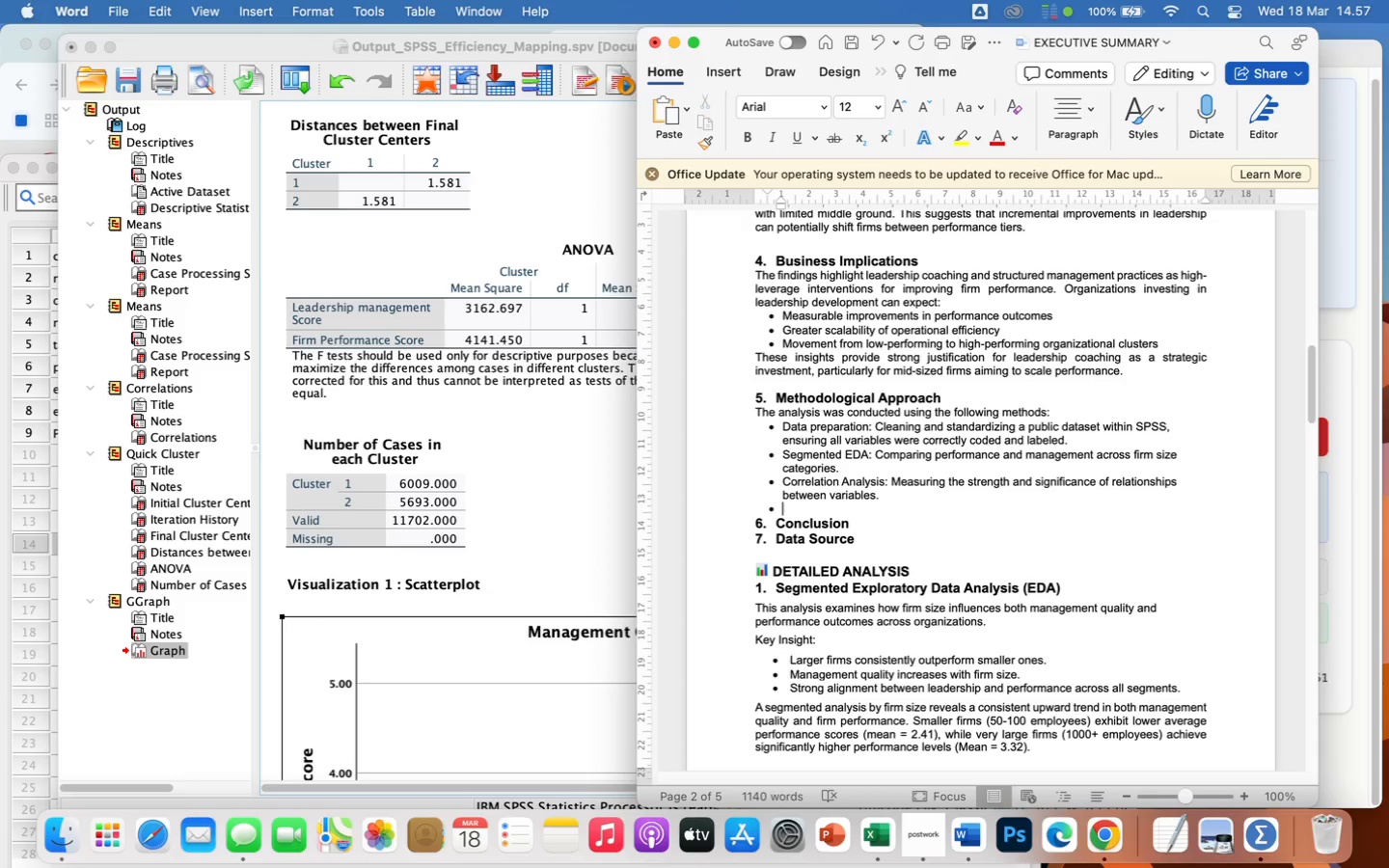 
type(Statu)
key(Backspace)
type(istical Profiling: Applying K-Means clustering to identify distinct firm profiles)
 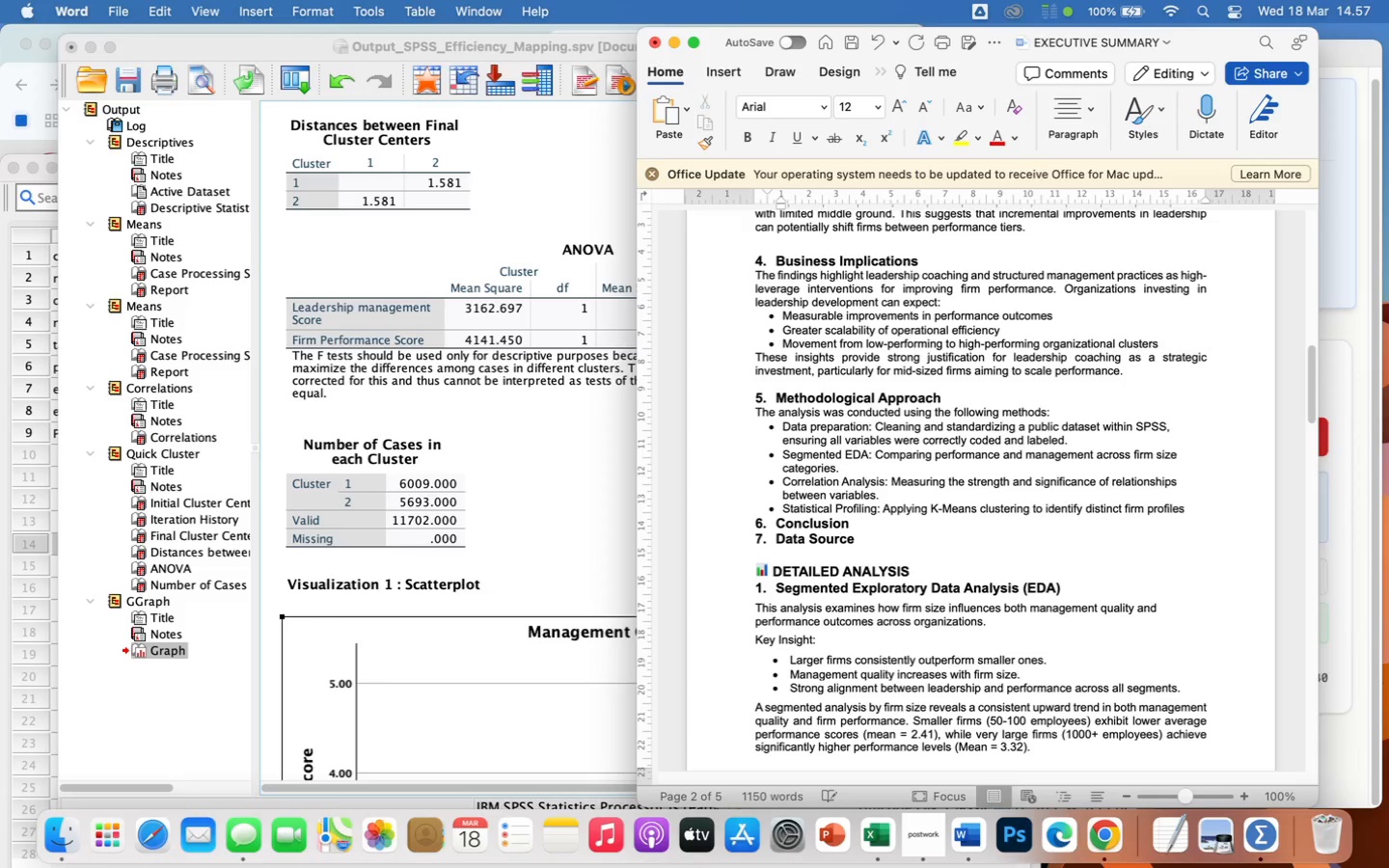 
key(Period)
 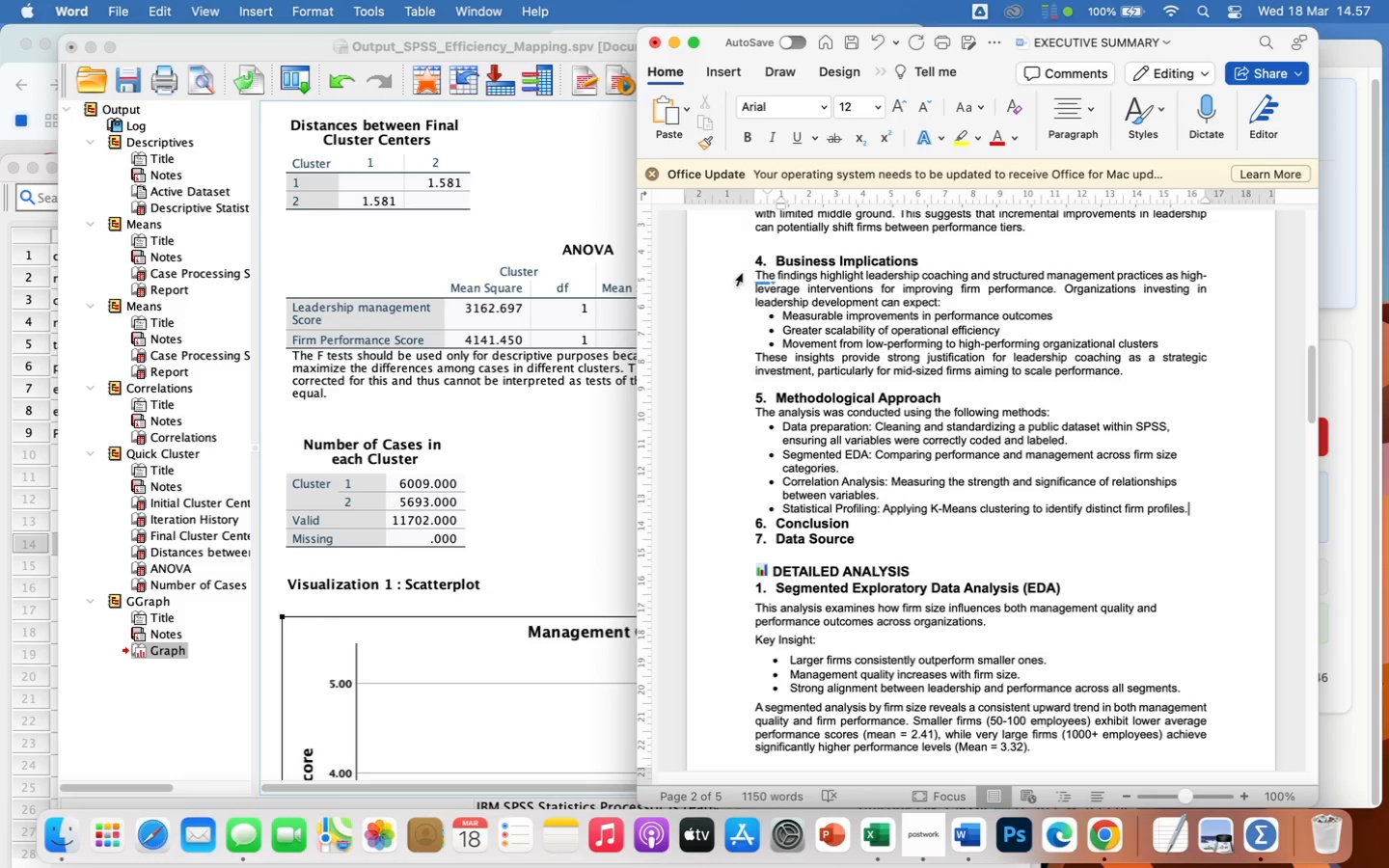 
left_click_drag(start_coordinate=[749, 259], to_coordinate=[1216, 509])
 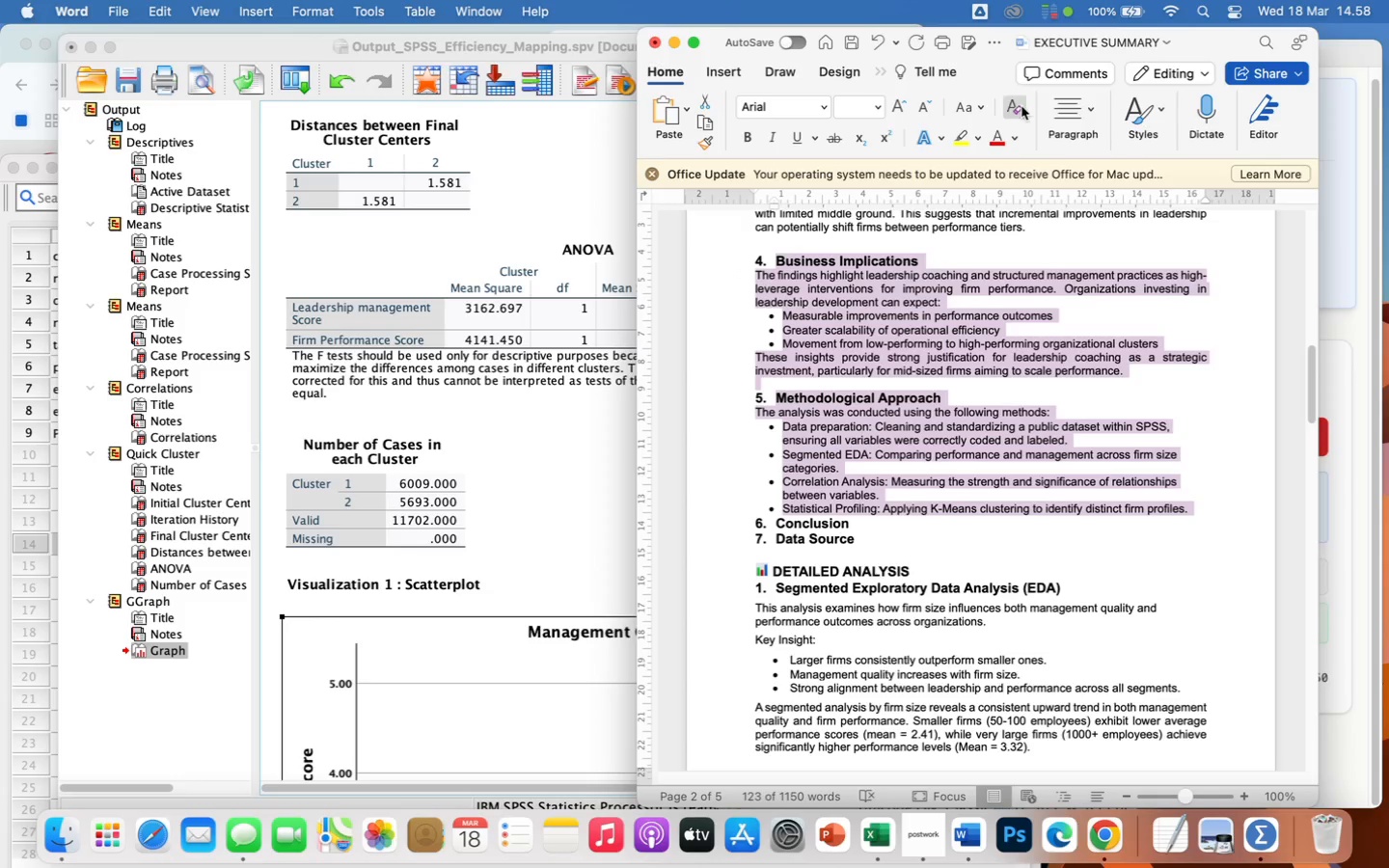 
left_click([1059, 114])
 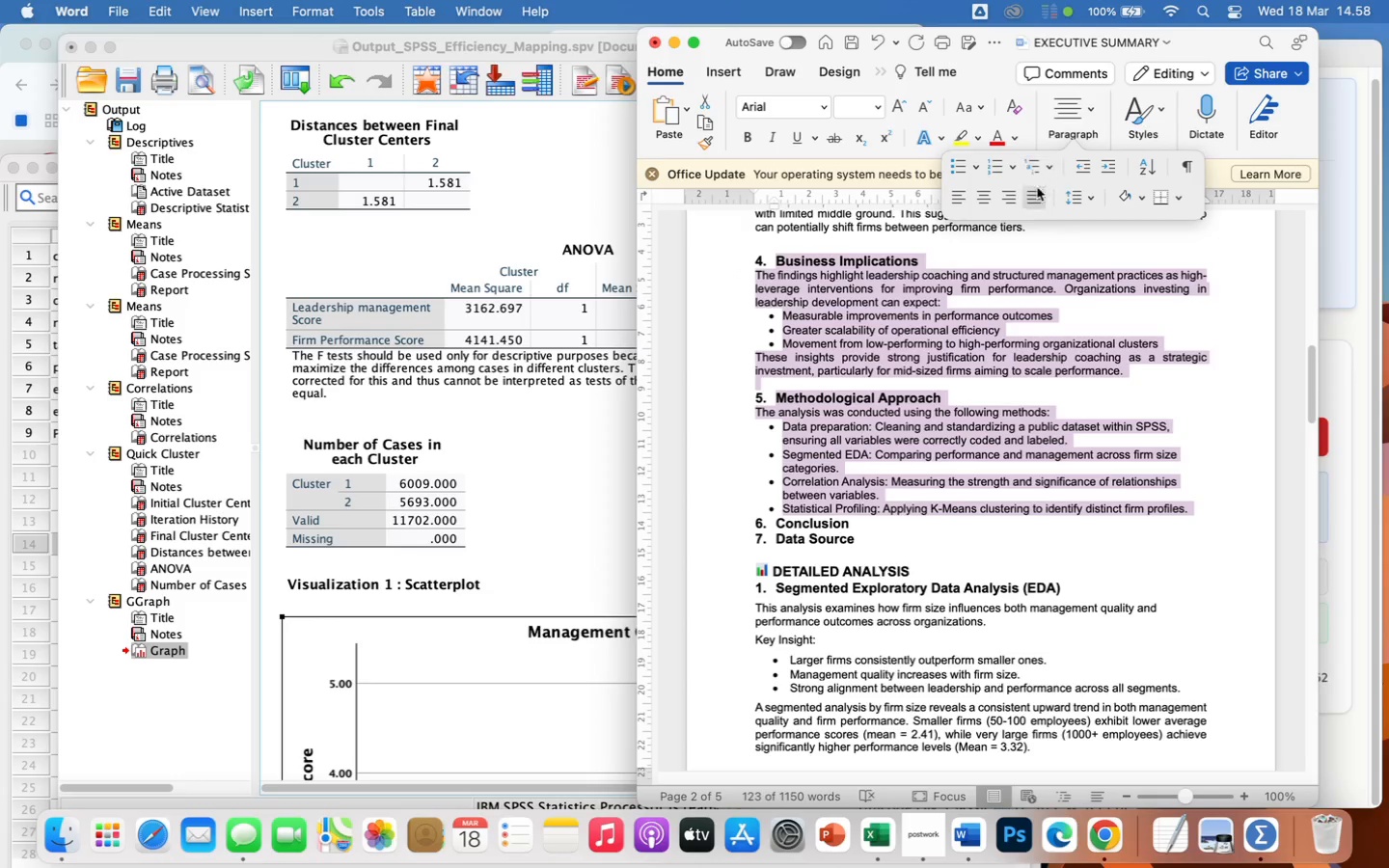 
left_click([1031, 197])
 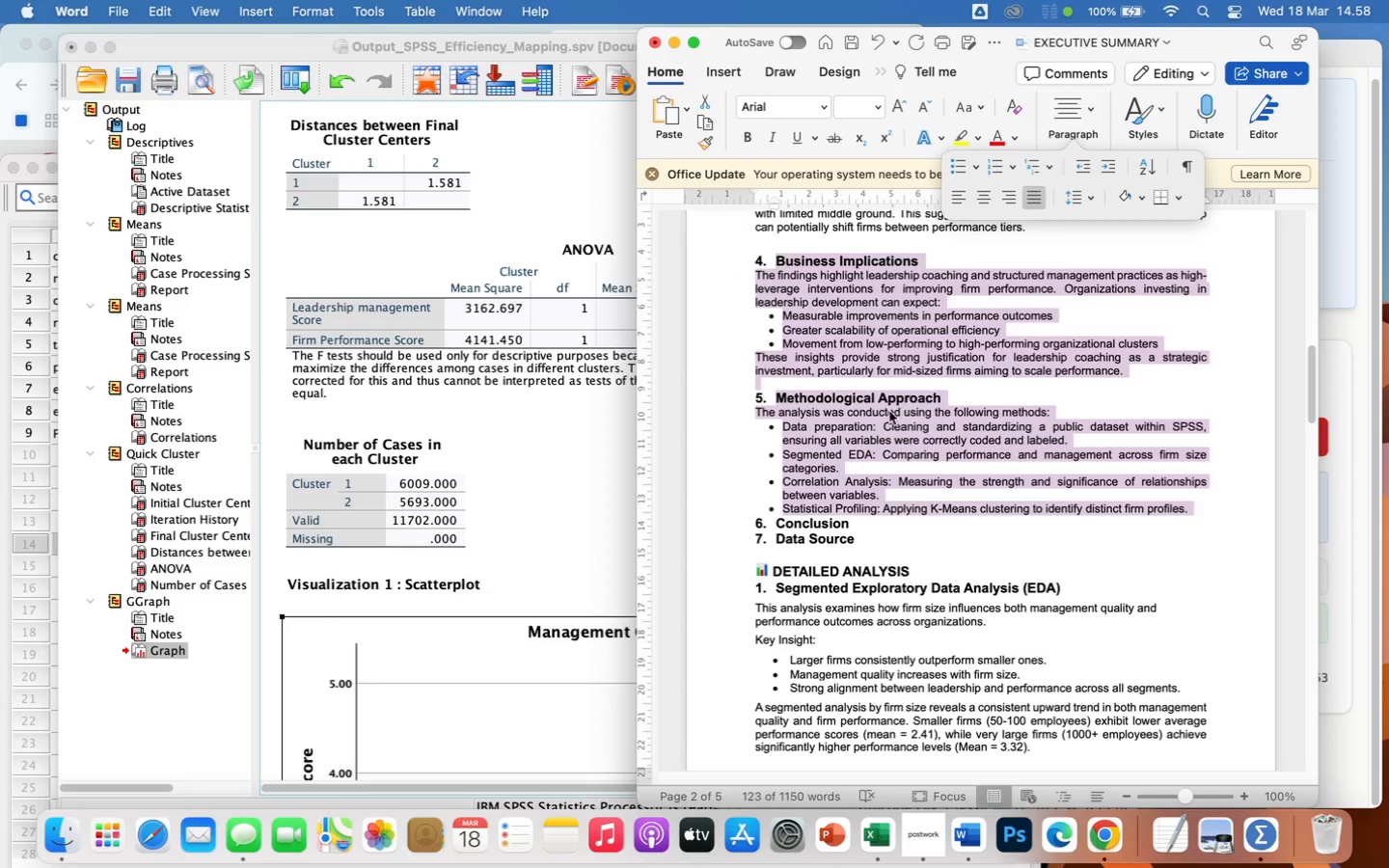 
left_click([862, 417])
 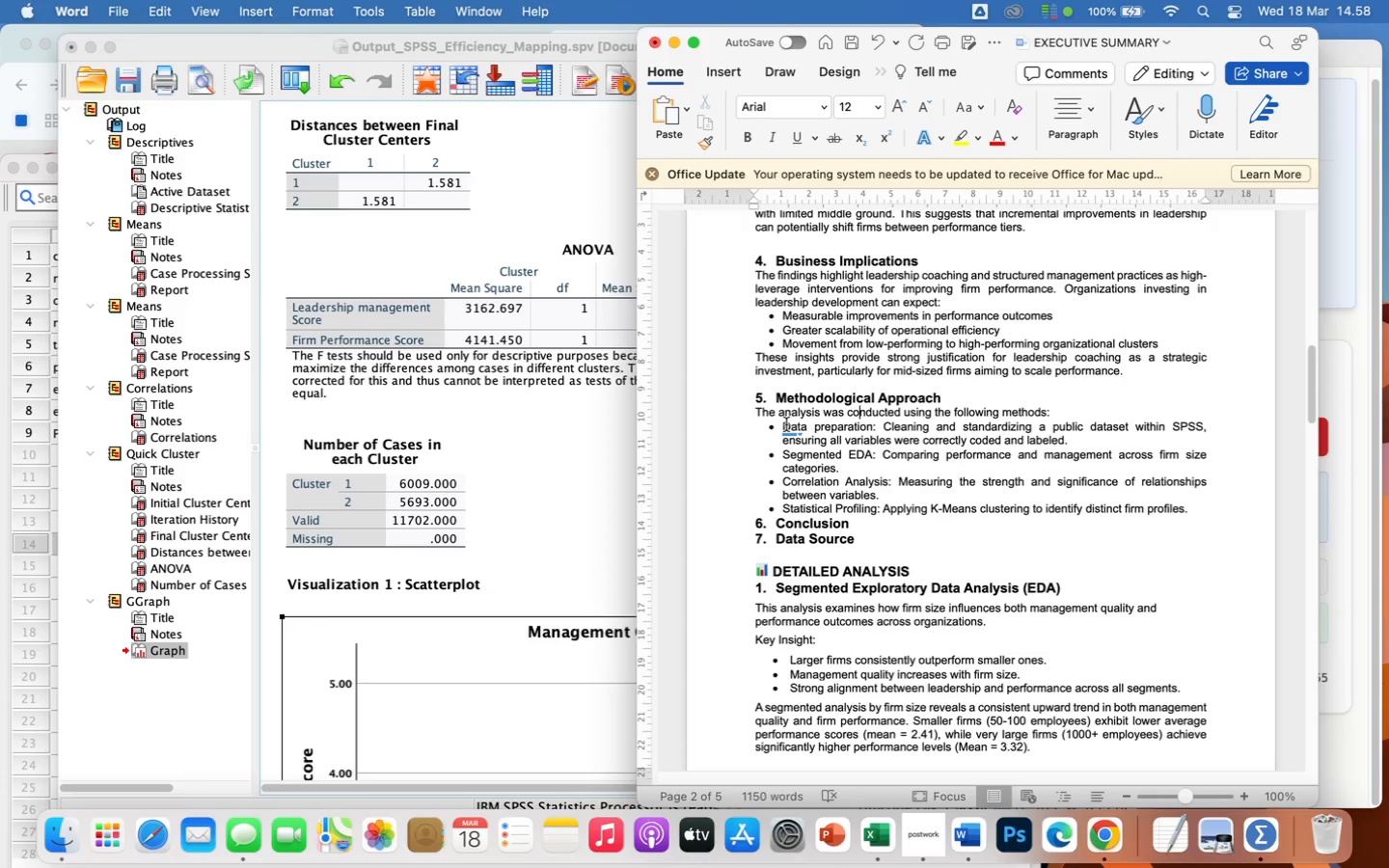 
left_click_drag(start_coordinate=[784, 424], to_coordinate=[877, 425])
 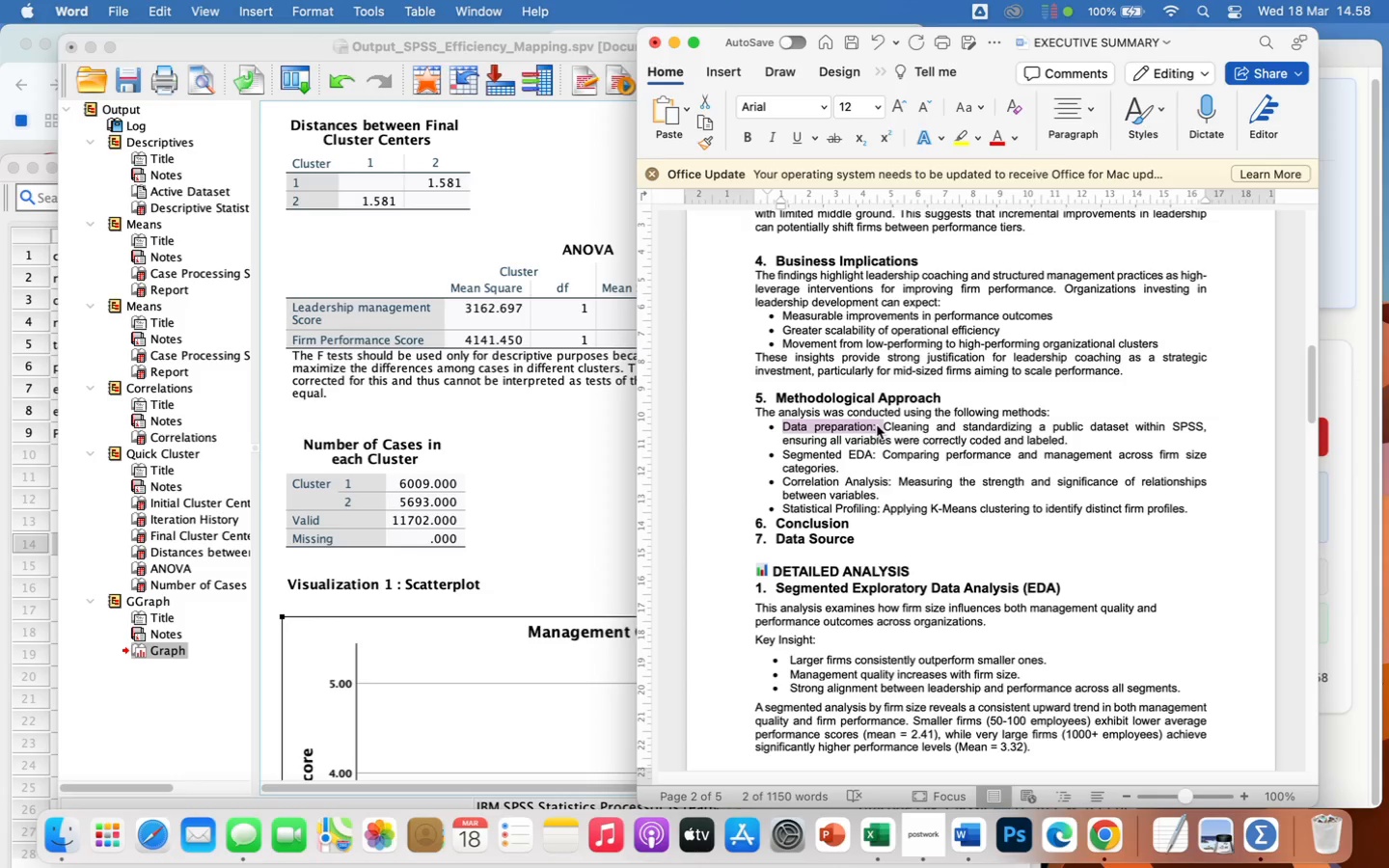 
hold_key(key=ShiftLeft, duration=1.74)
left_click_drag(start_coordinate=[782, 455], to_coordinate=[826, 452])
 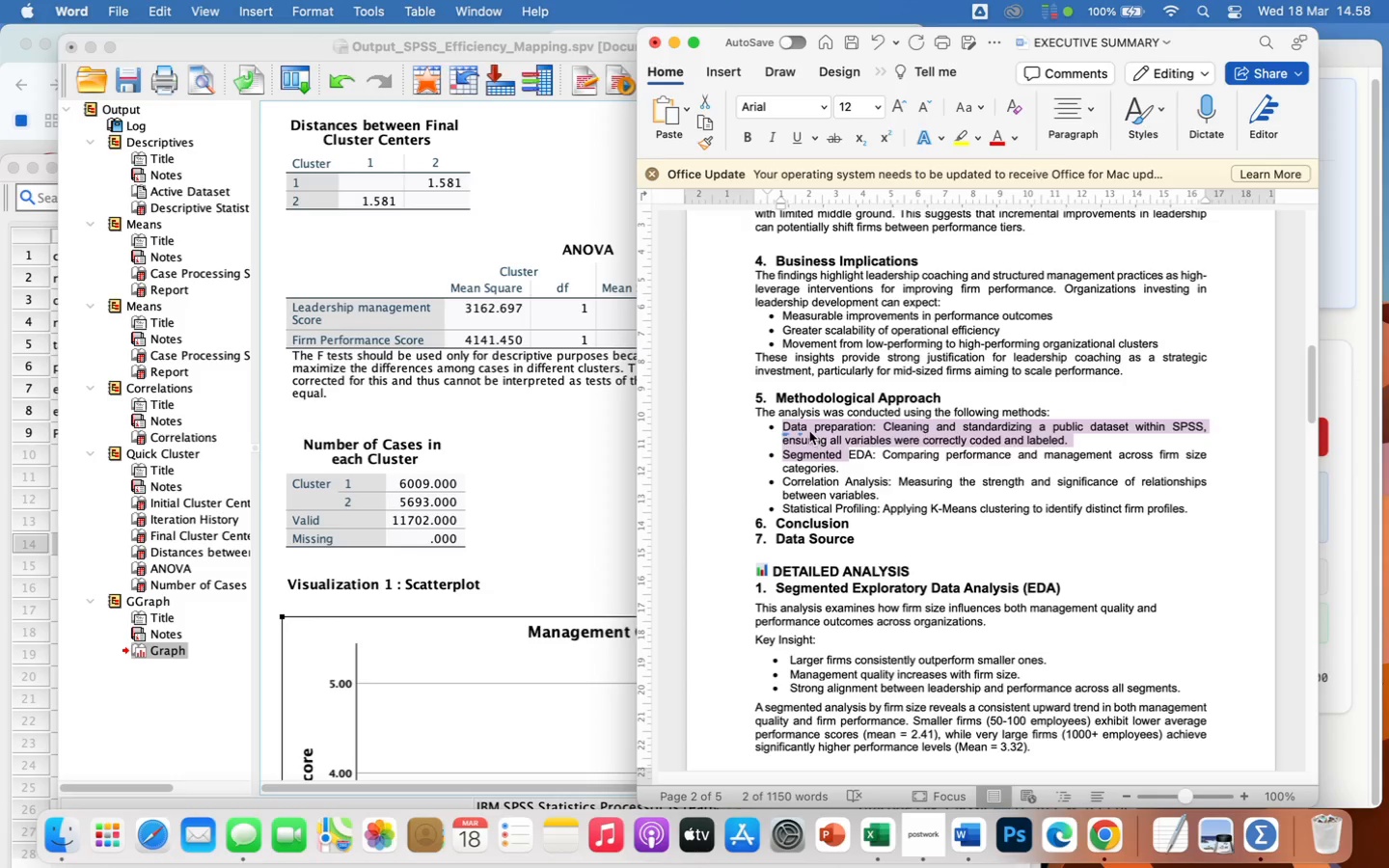 
left_click([809, 431])
 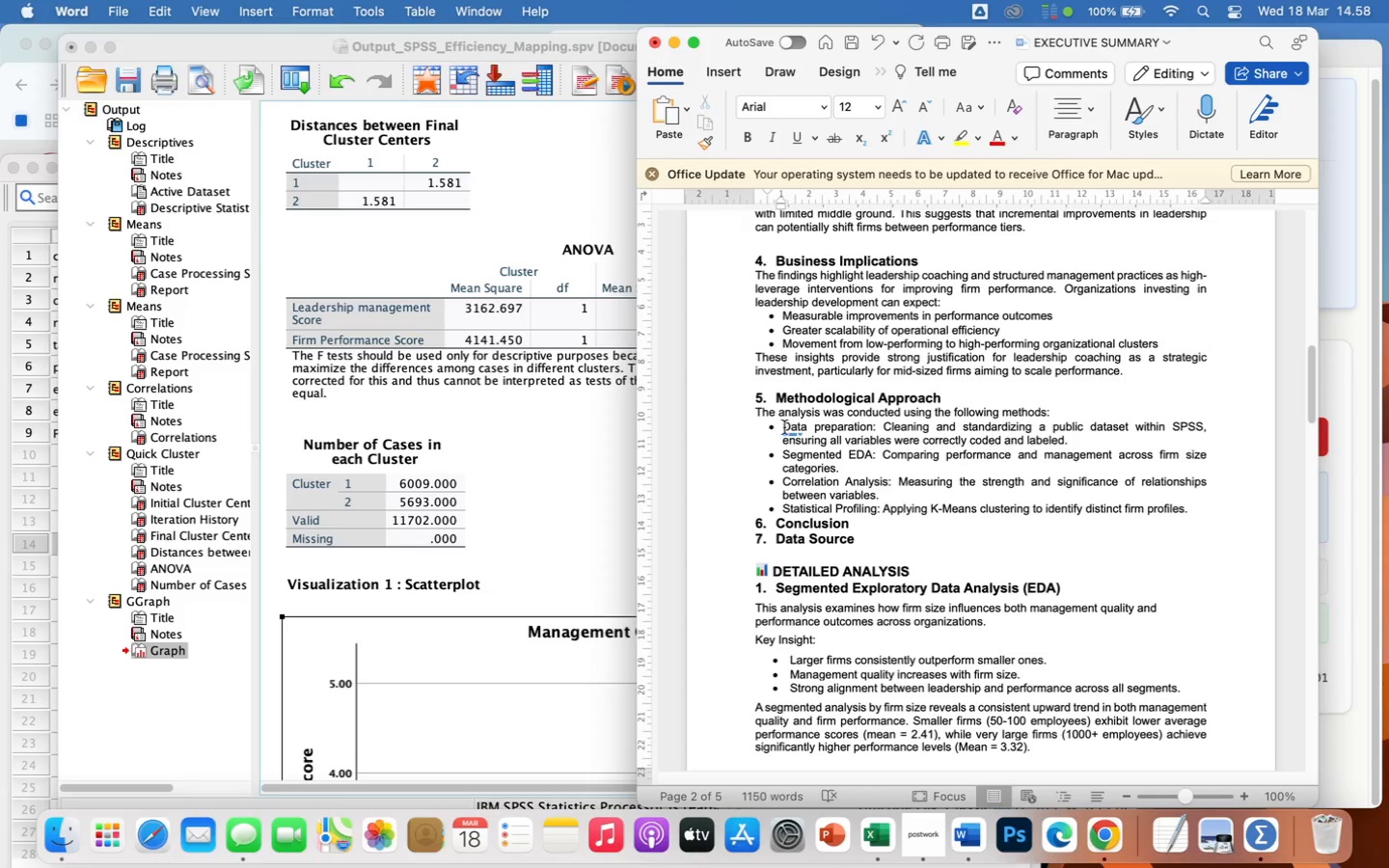 
left_click_drag(start_coordinate=[783, 427], to_coordinate=[882, 425])
 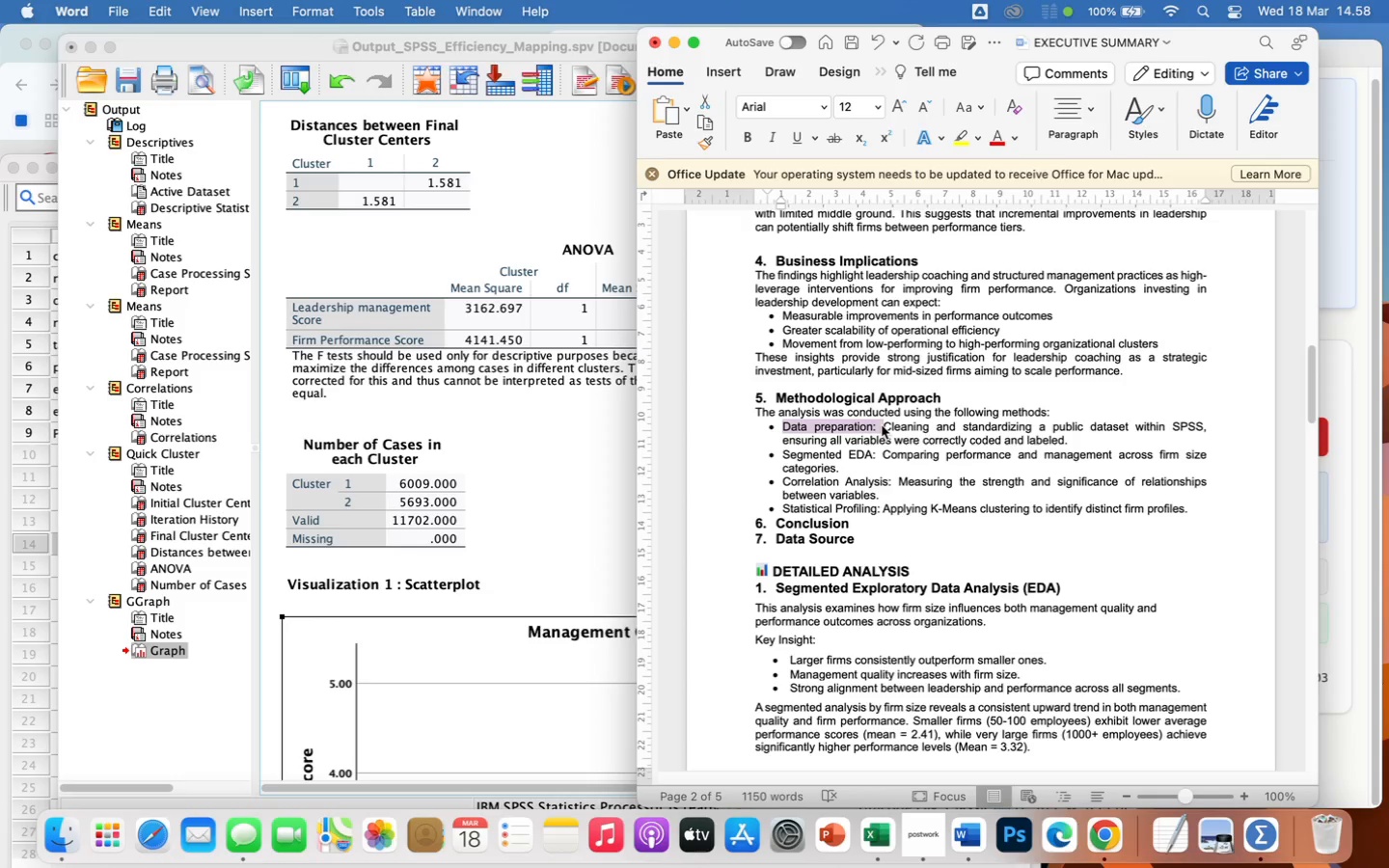 
hold_key(key=CommandLeft, duration=8.29)
left_click_drag(start_coordinate=[782, 459], to_coordinate=[879, 455])
 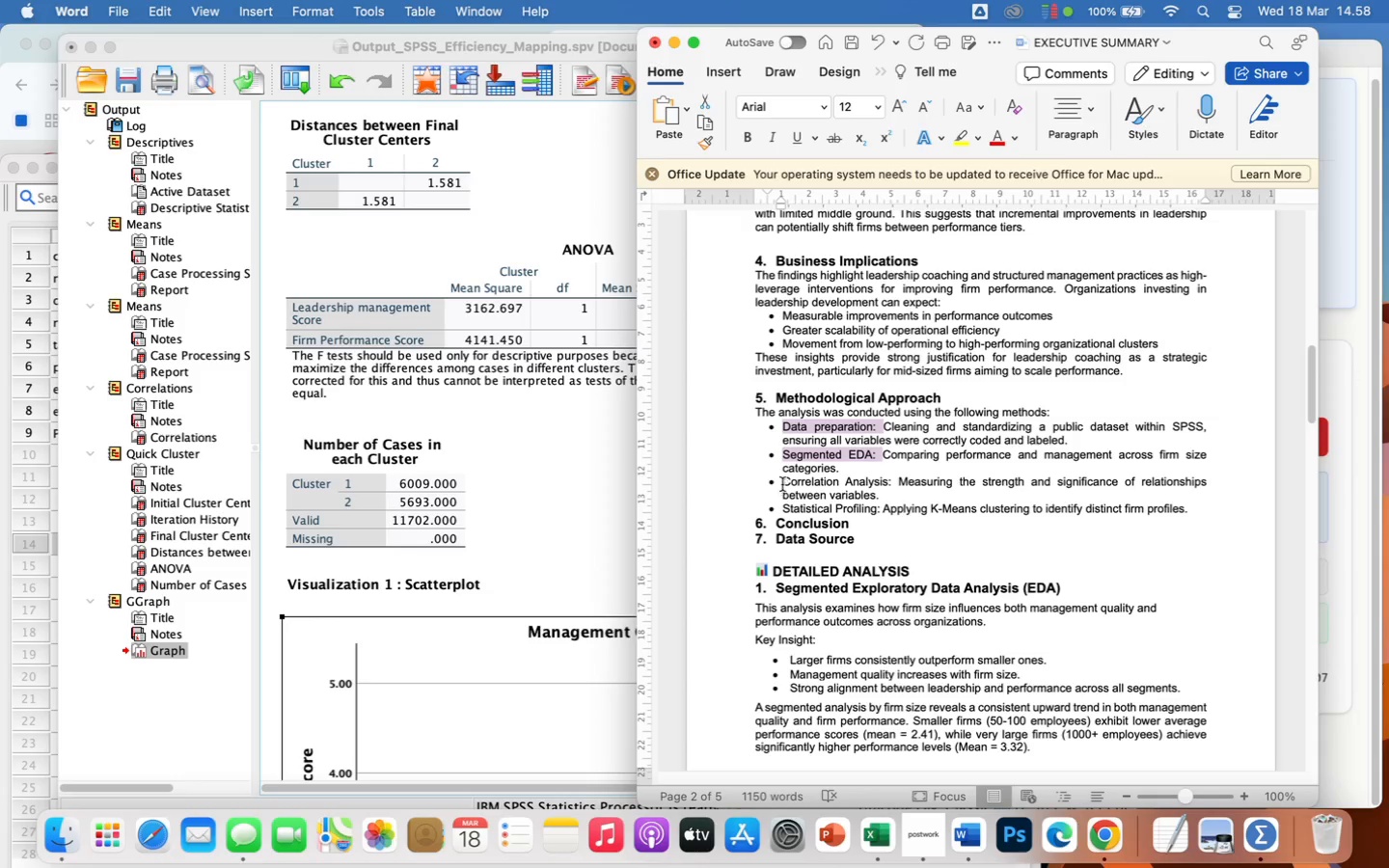 
left_click_drag(start_coordinate=[782, 484], to_coordinate=[896, 482])
 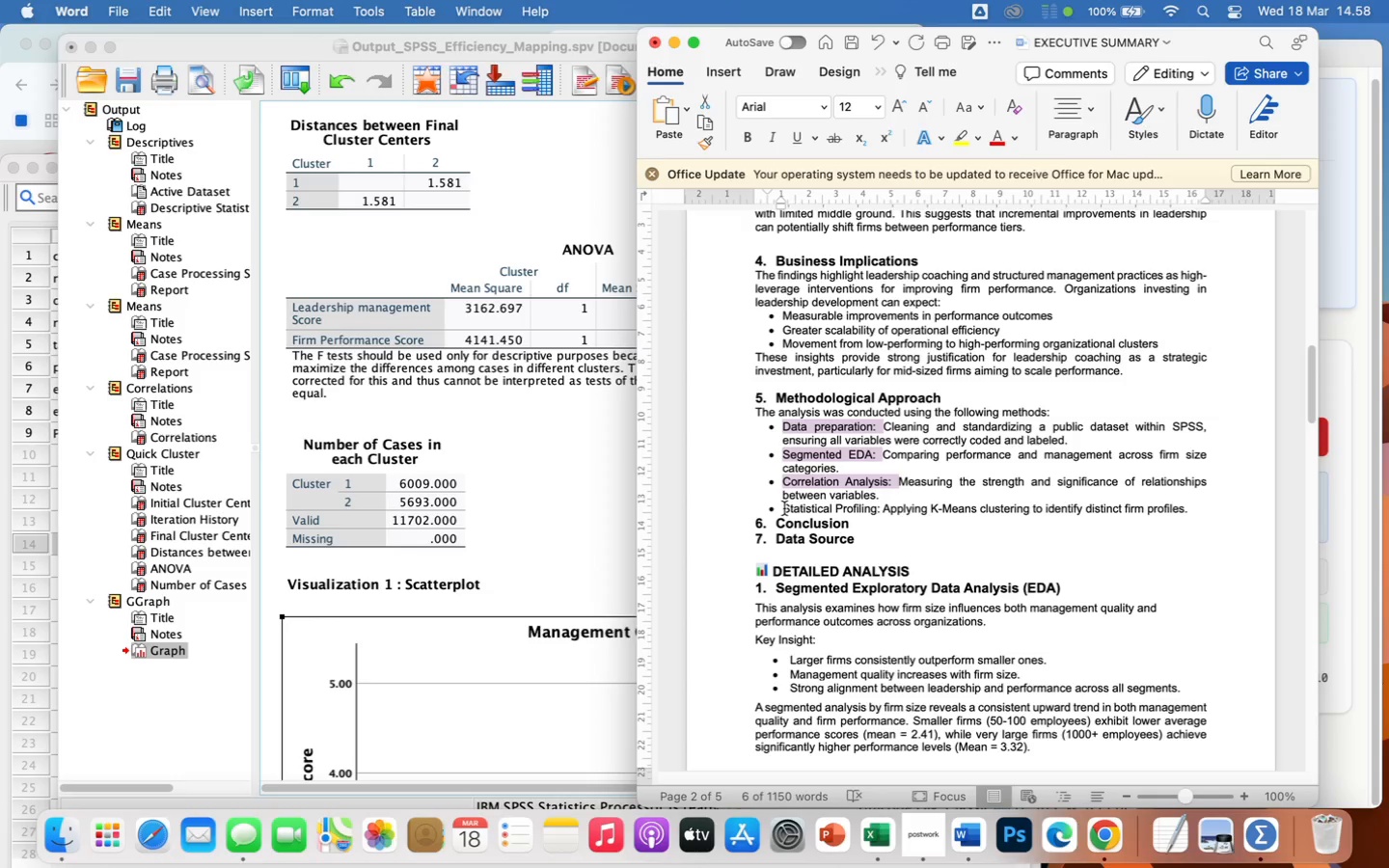 
left_click_drag(start_coordinate=[784, 508], to_coordinate=[884, 513])
 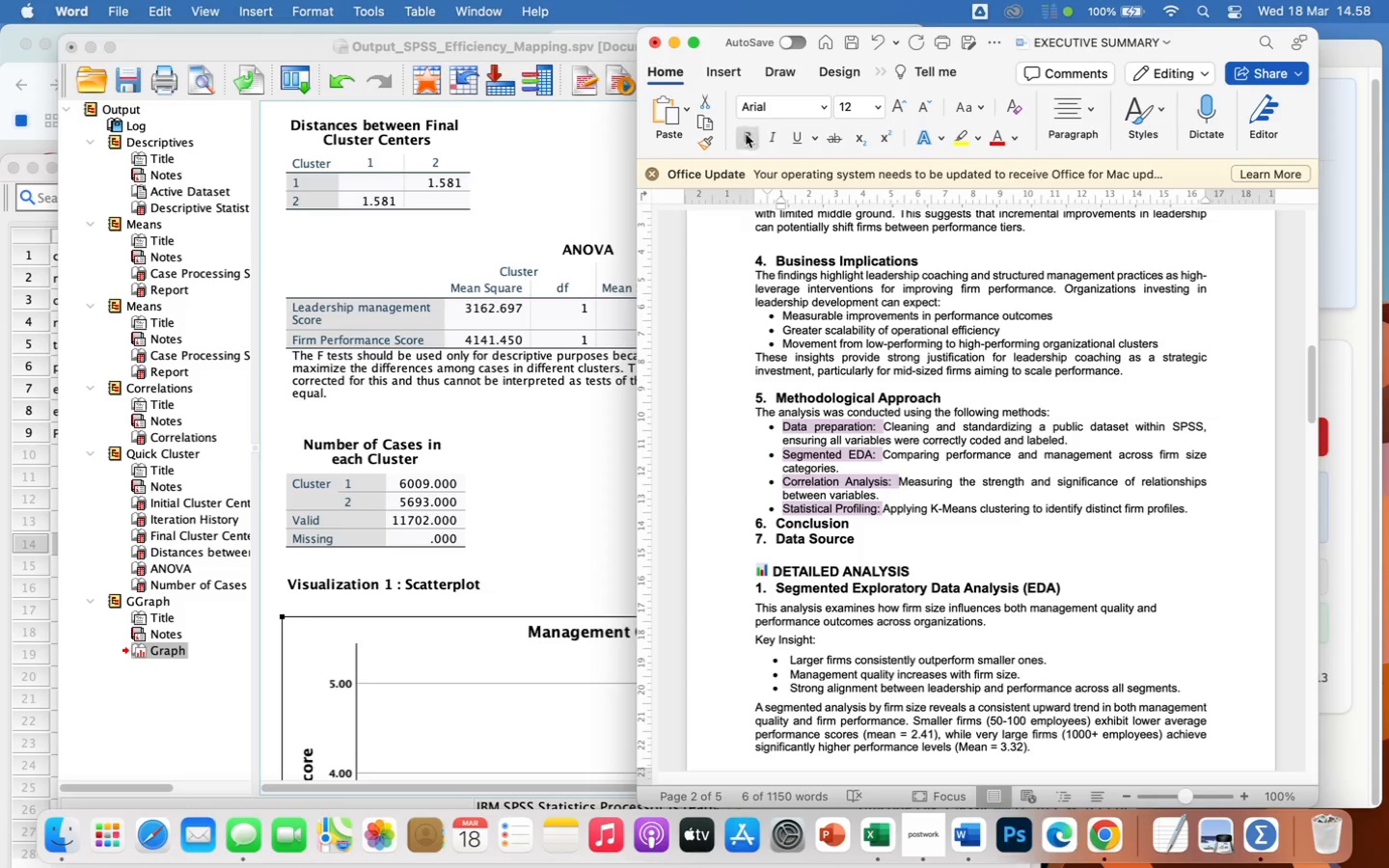 
left_click([745, 136])
 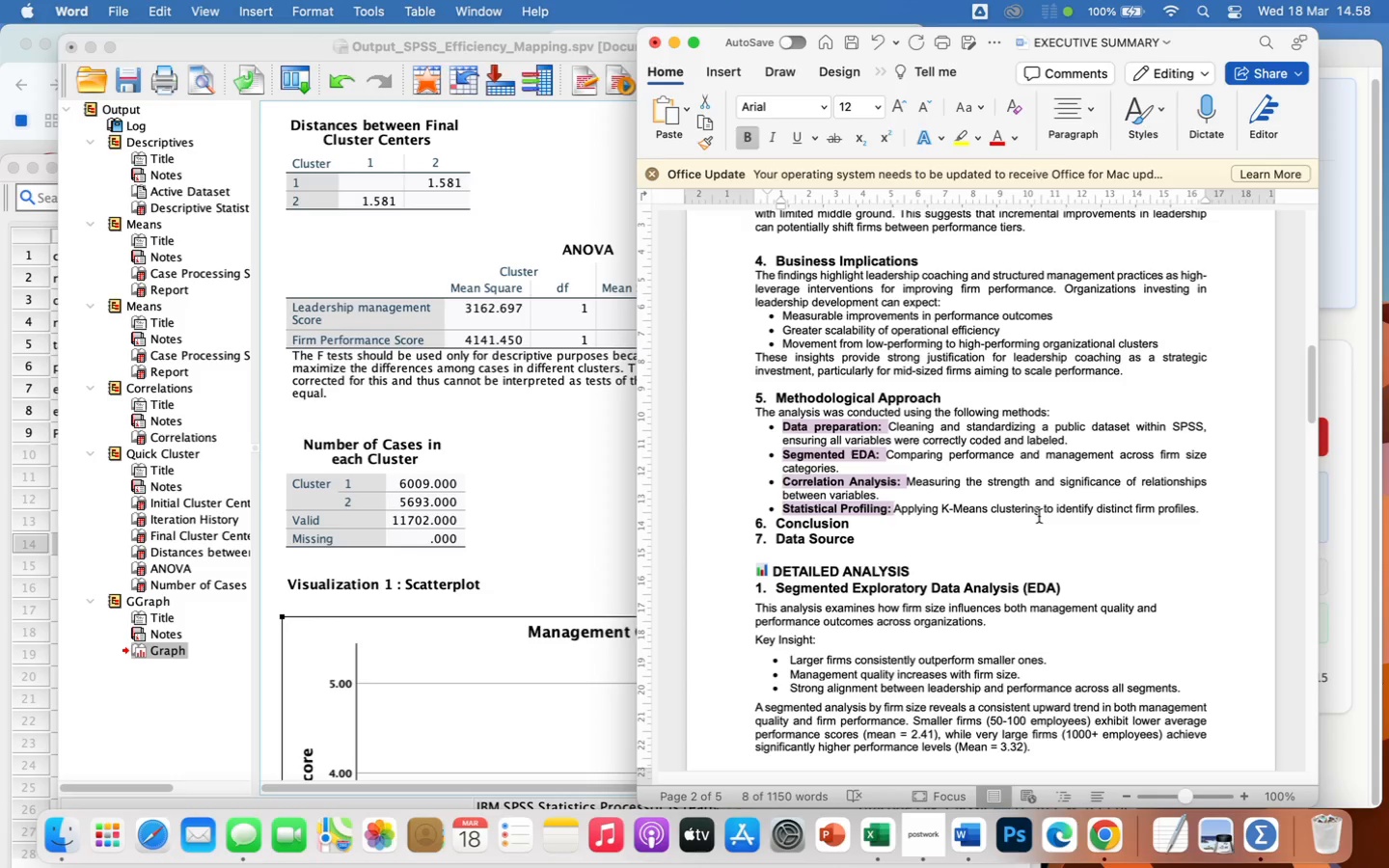 
left_click([1040, 516])
 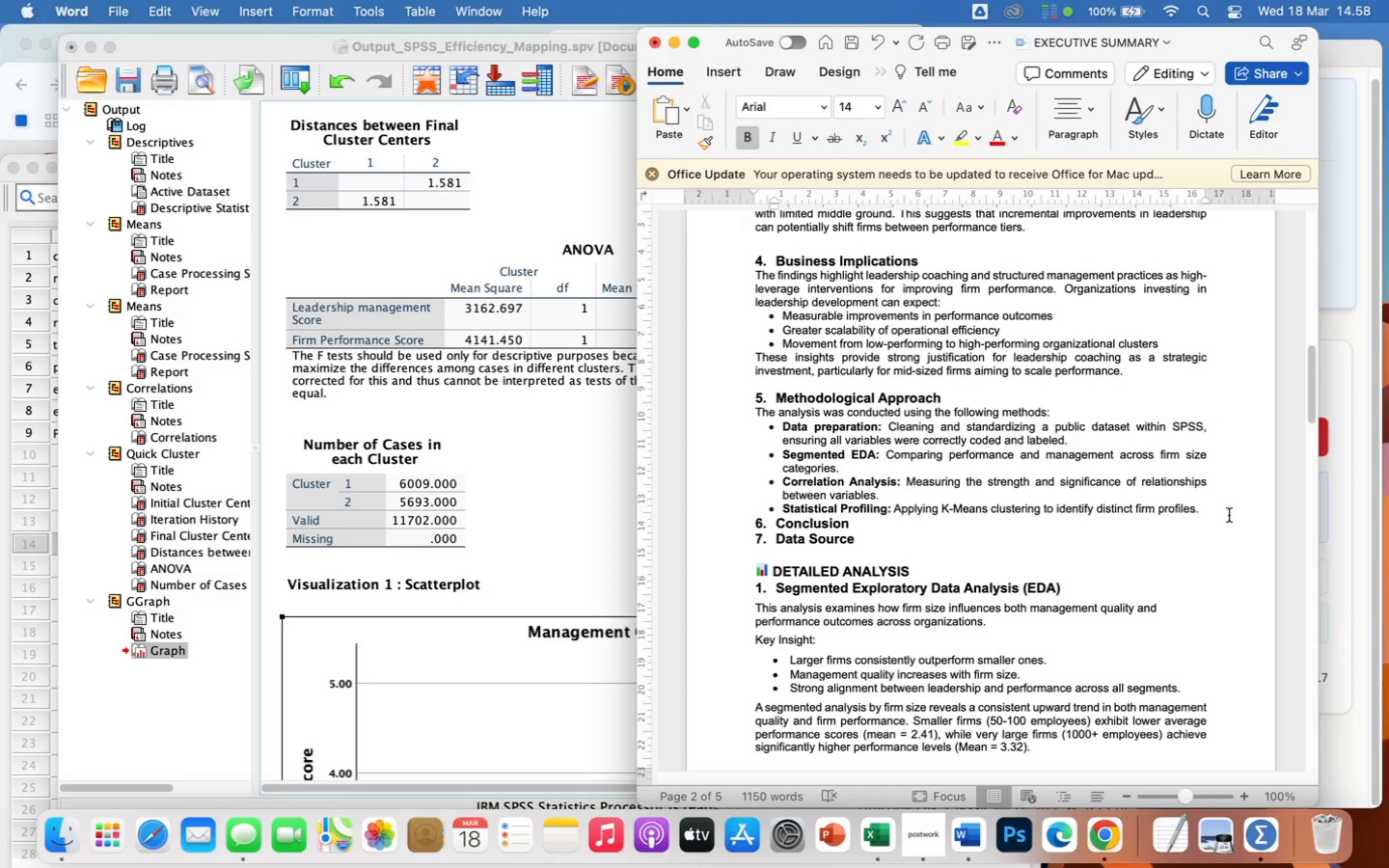 
left_click([1229, 515])
 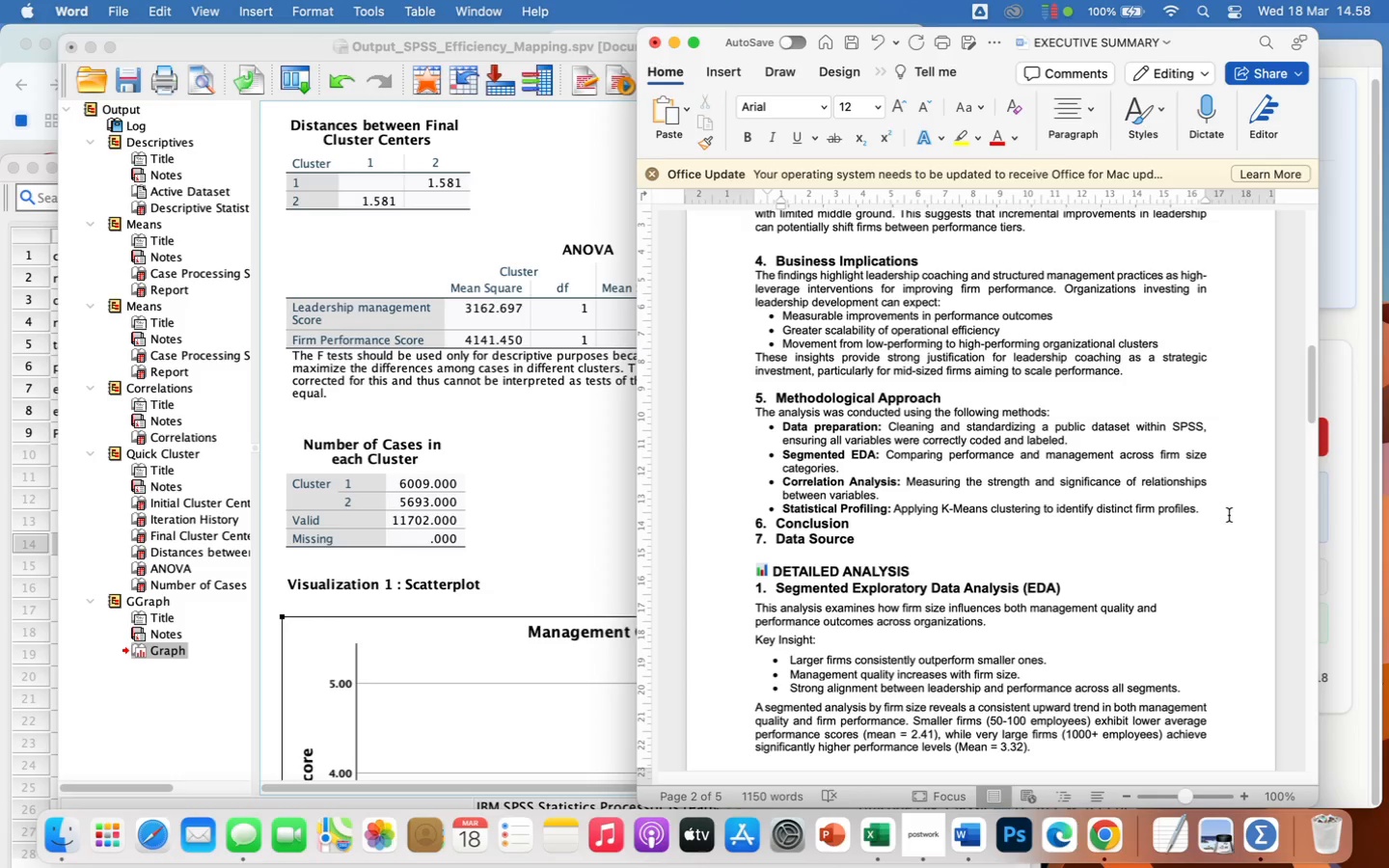 
key(Enter)
 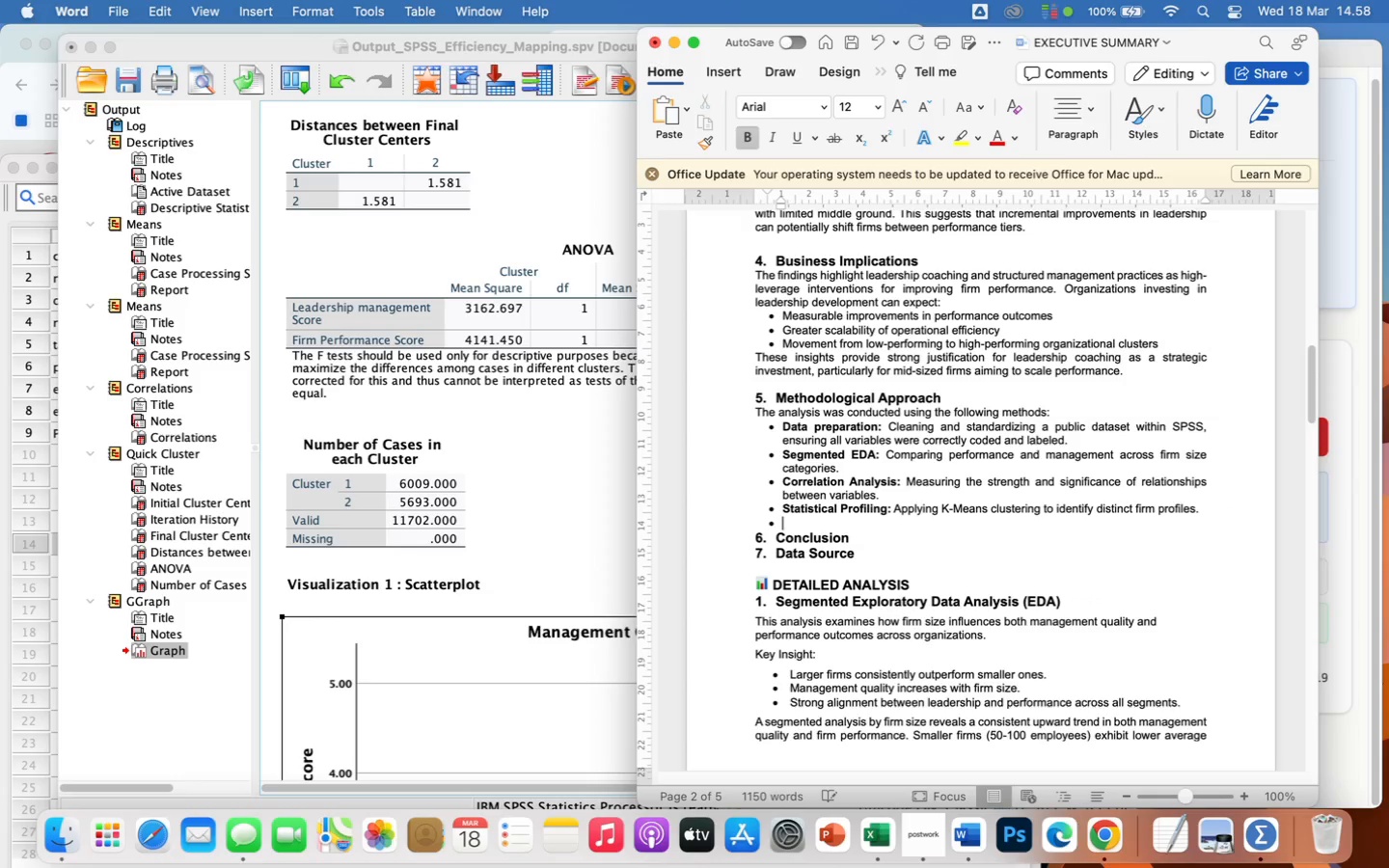 
key(Backspace)
 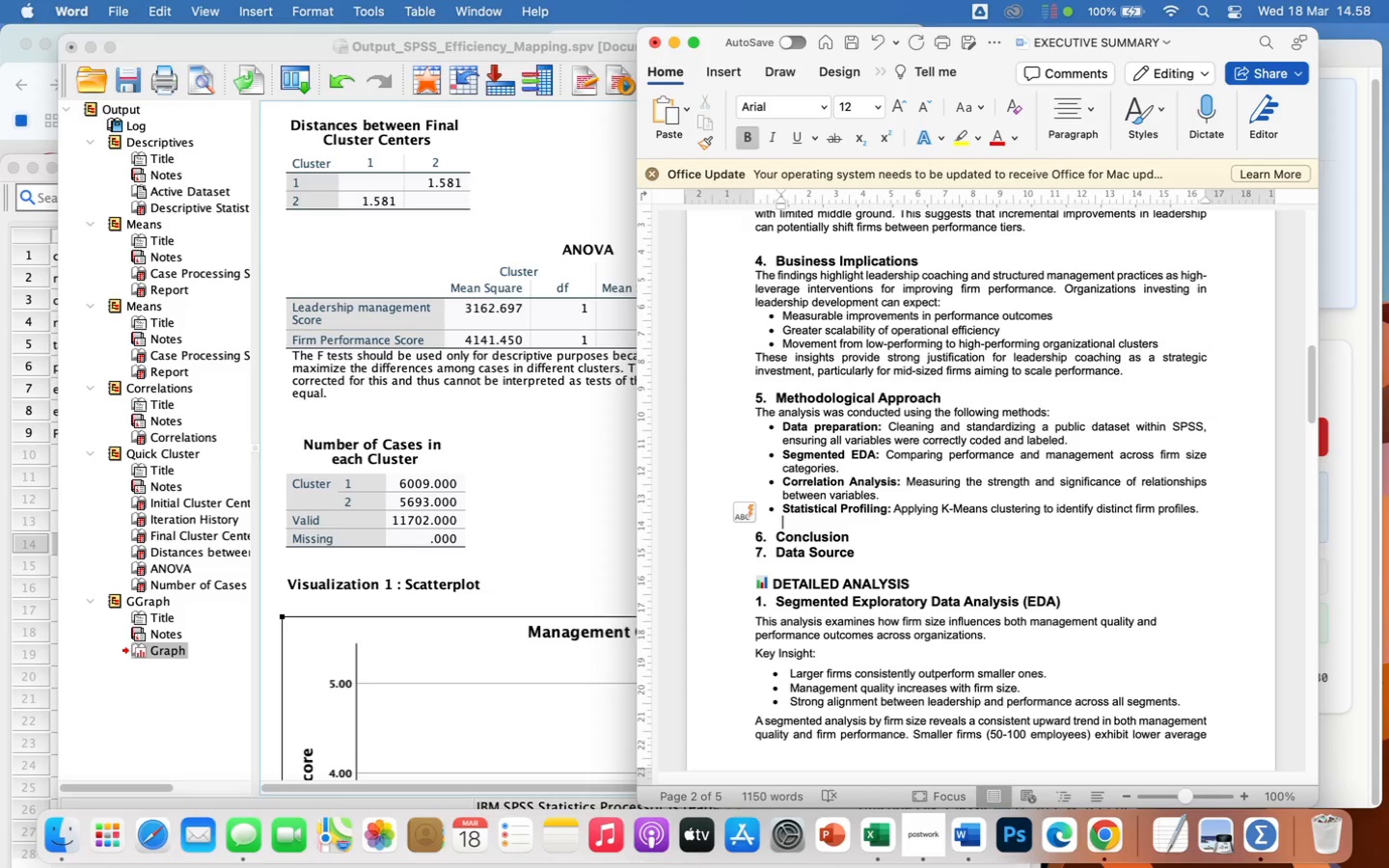 
wait(16.28)
 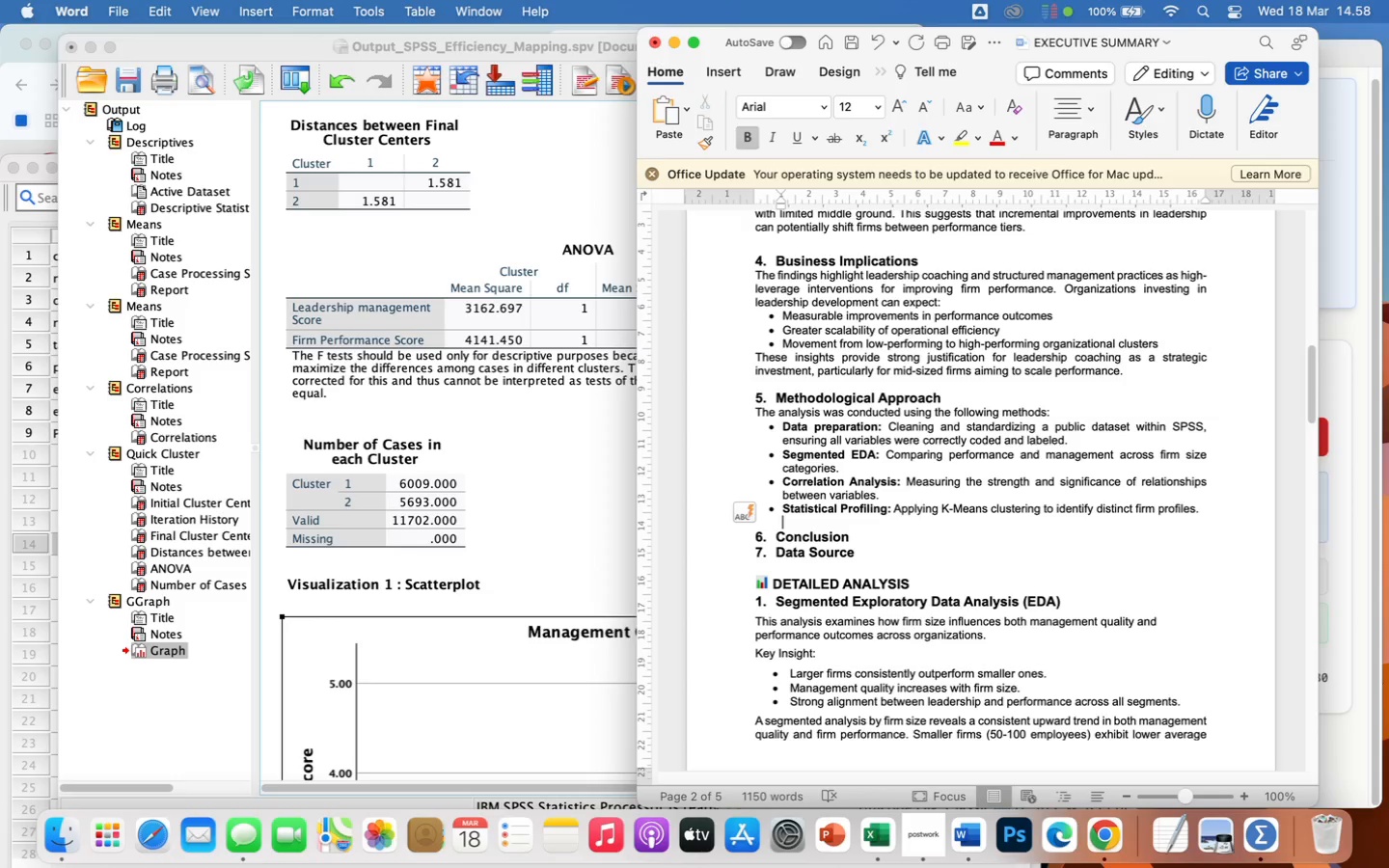 
left_click([877, 538])
 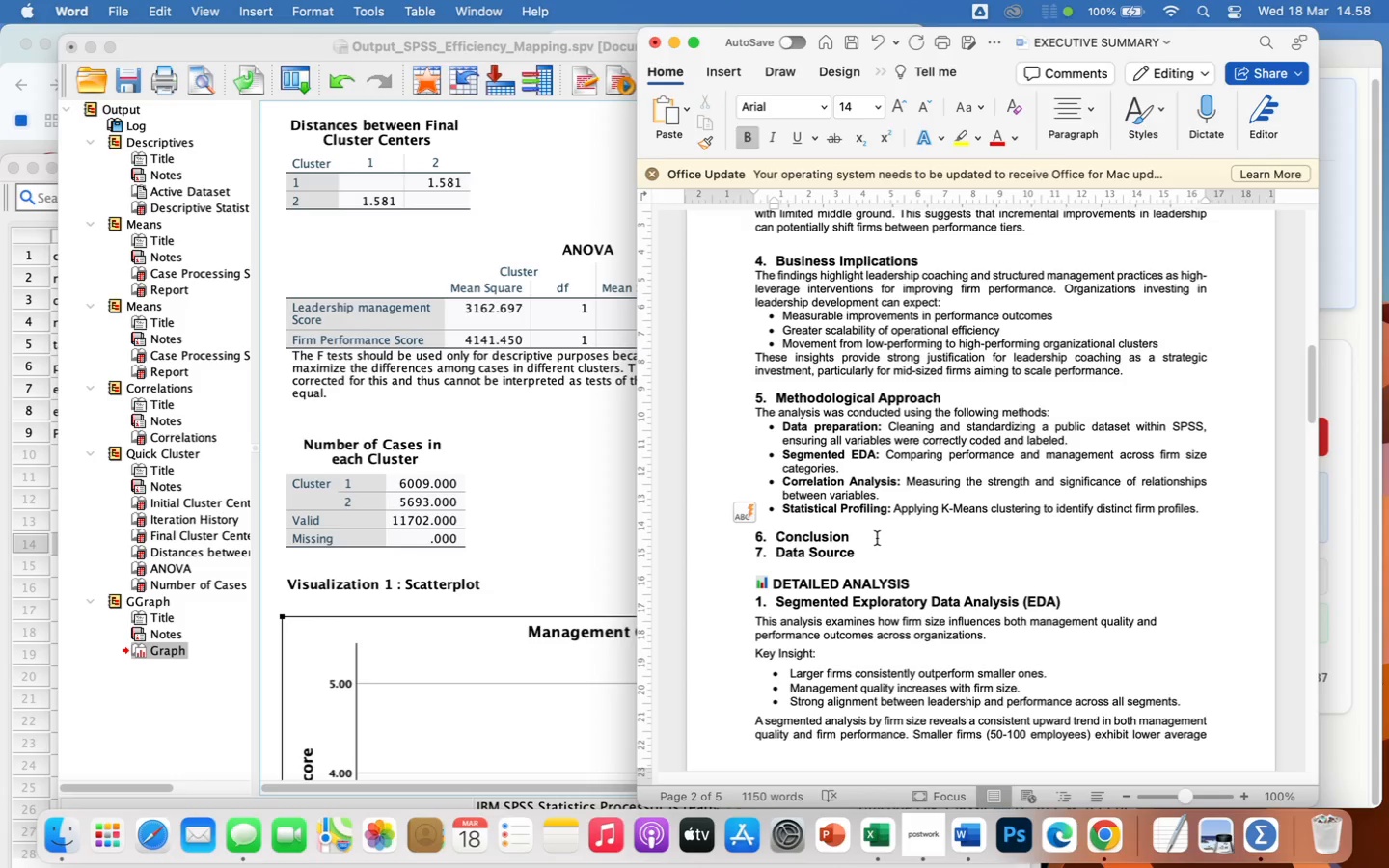 
key(Enter)
 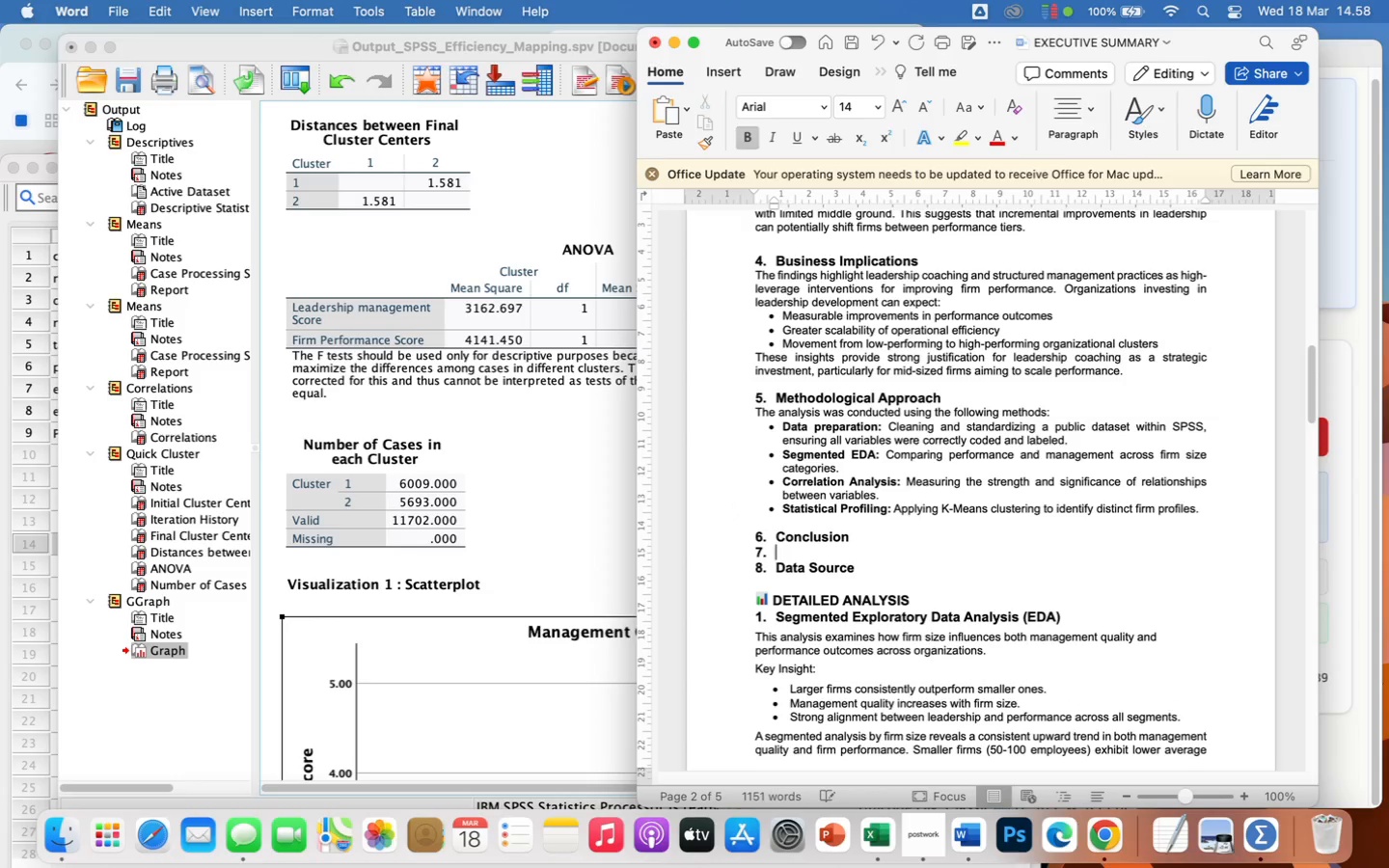 
key(Backspace)
 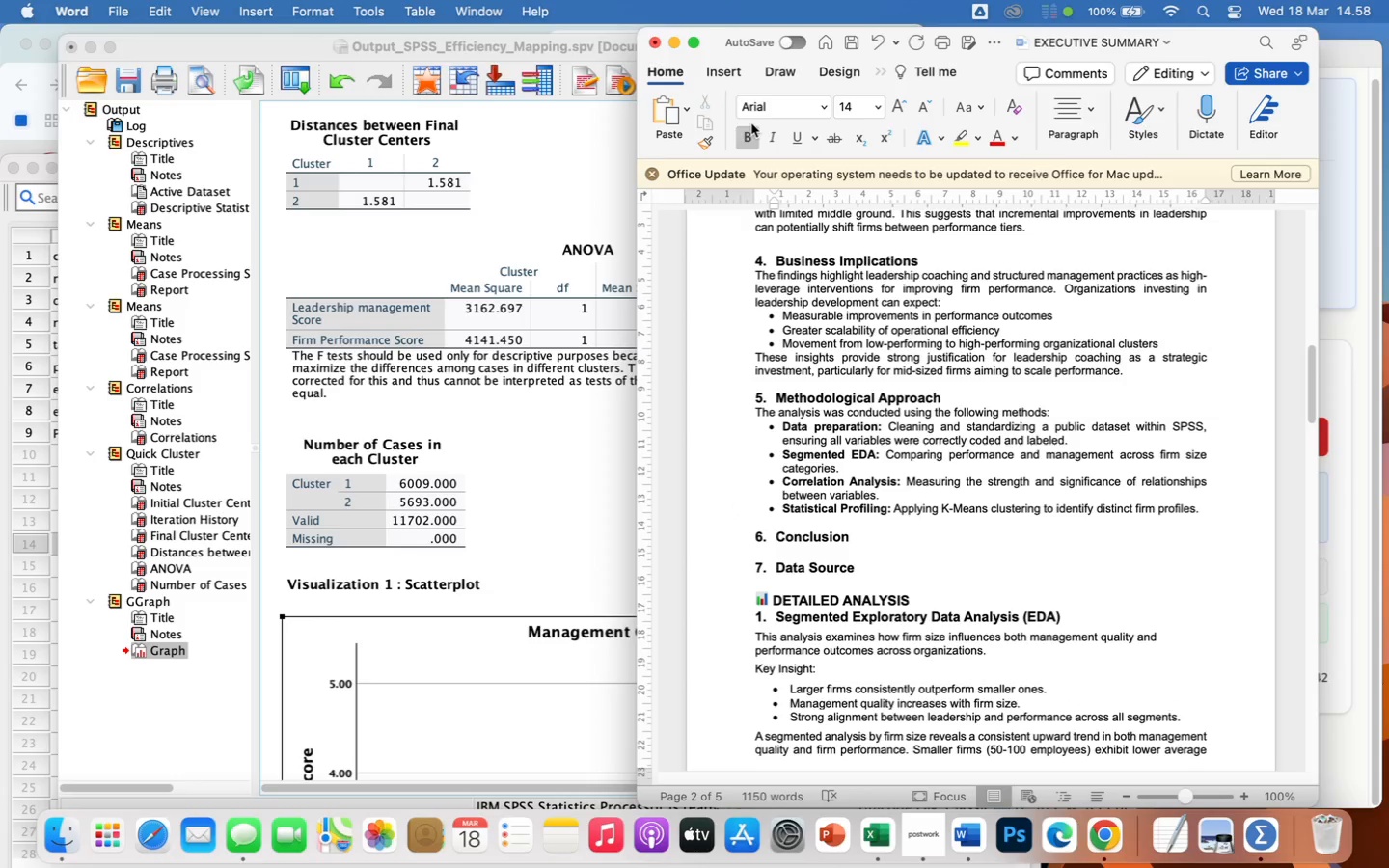 
left_click([878, 109])
 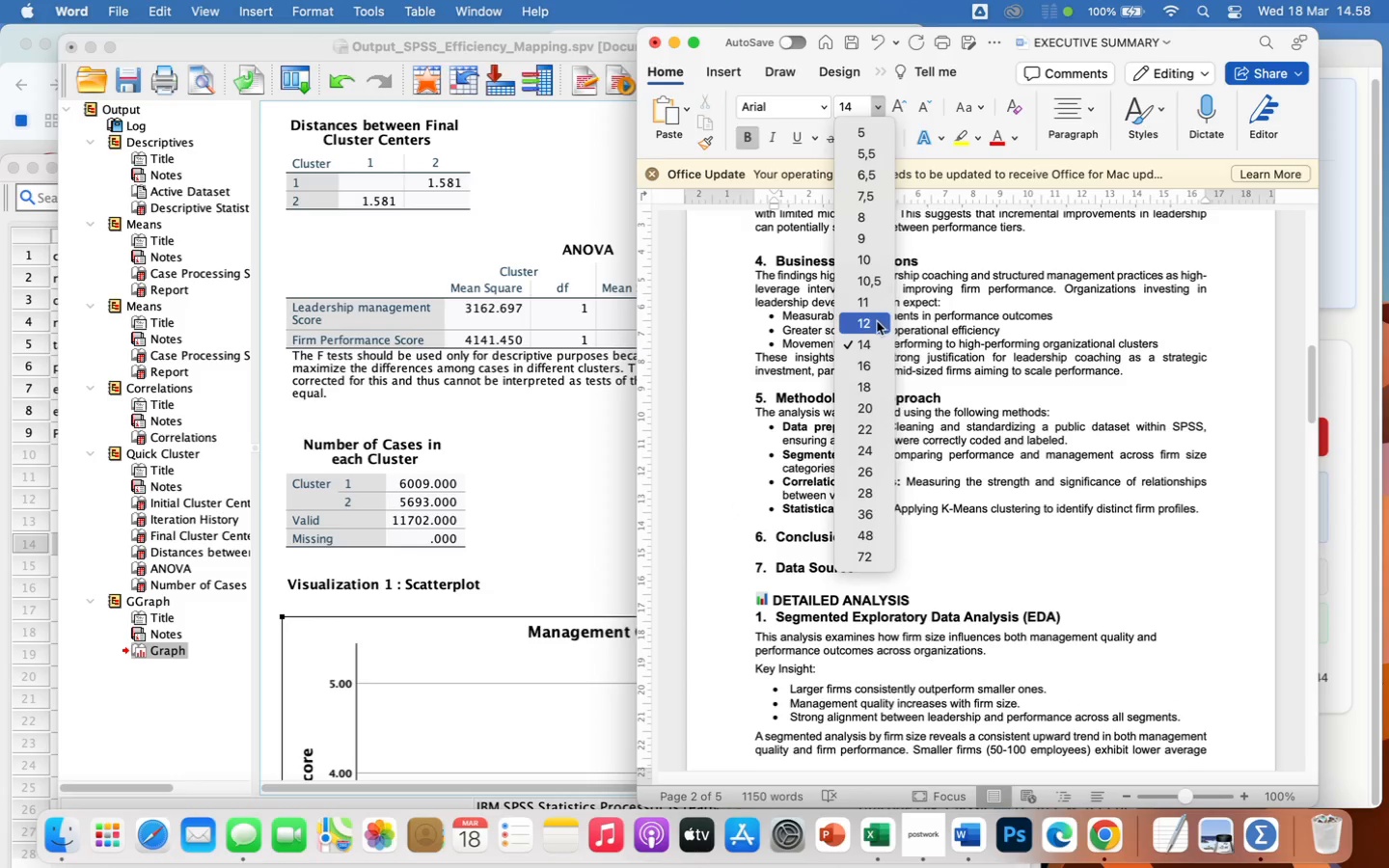 
left_click([870, 320])
 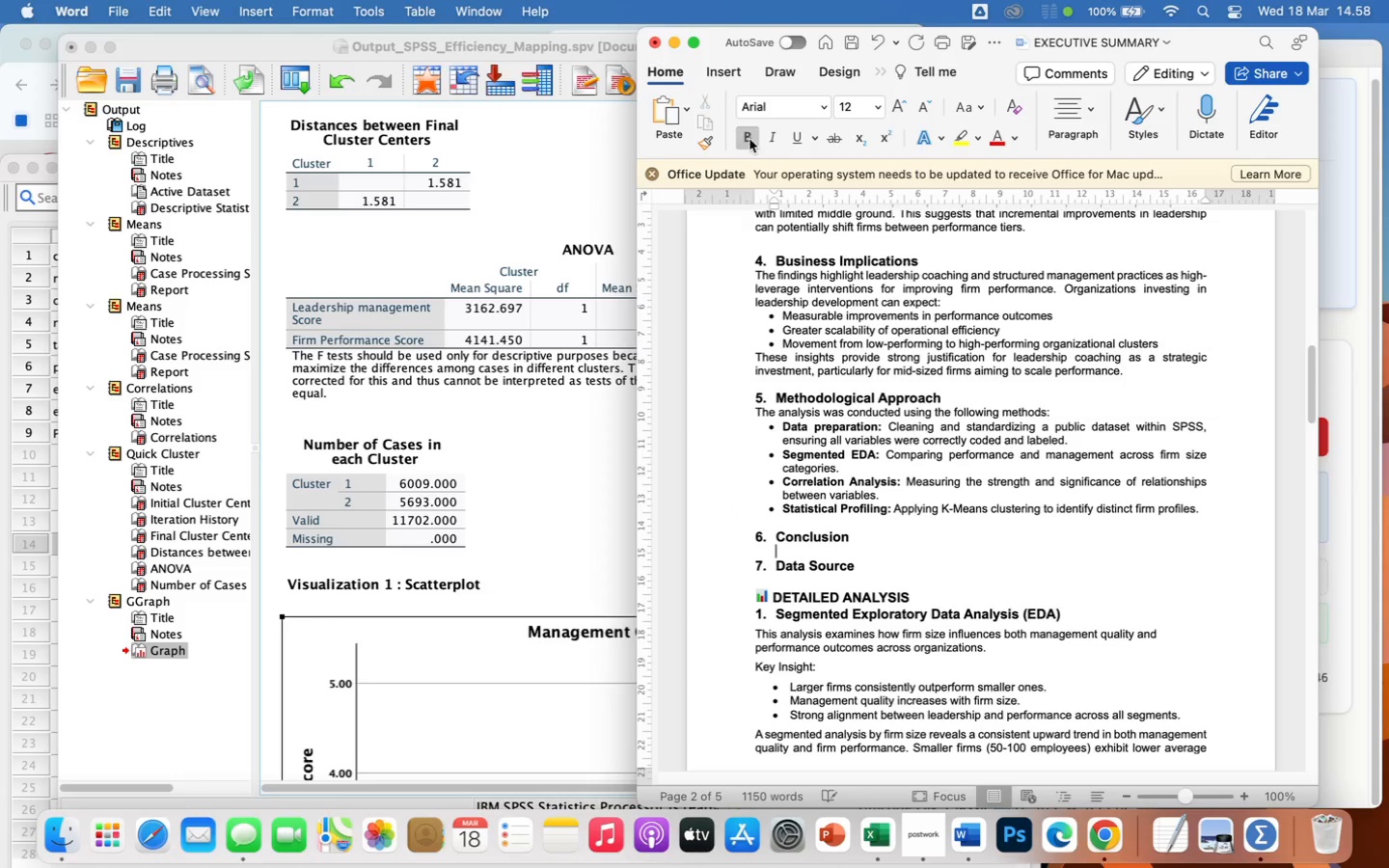 
left_click([747, 135])
 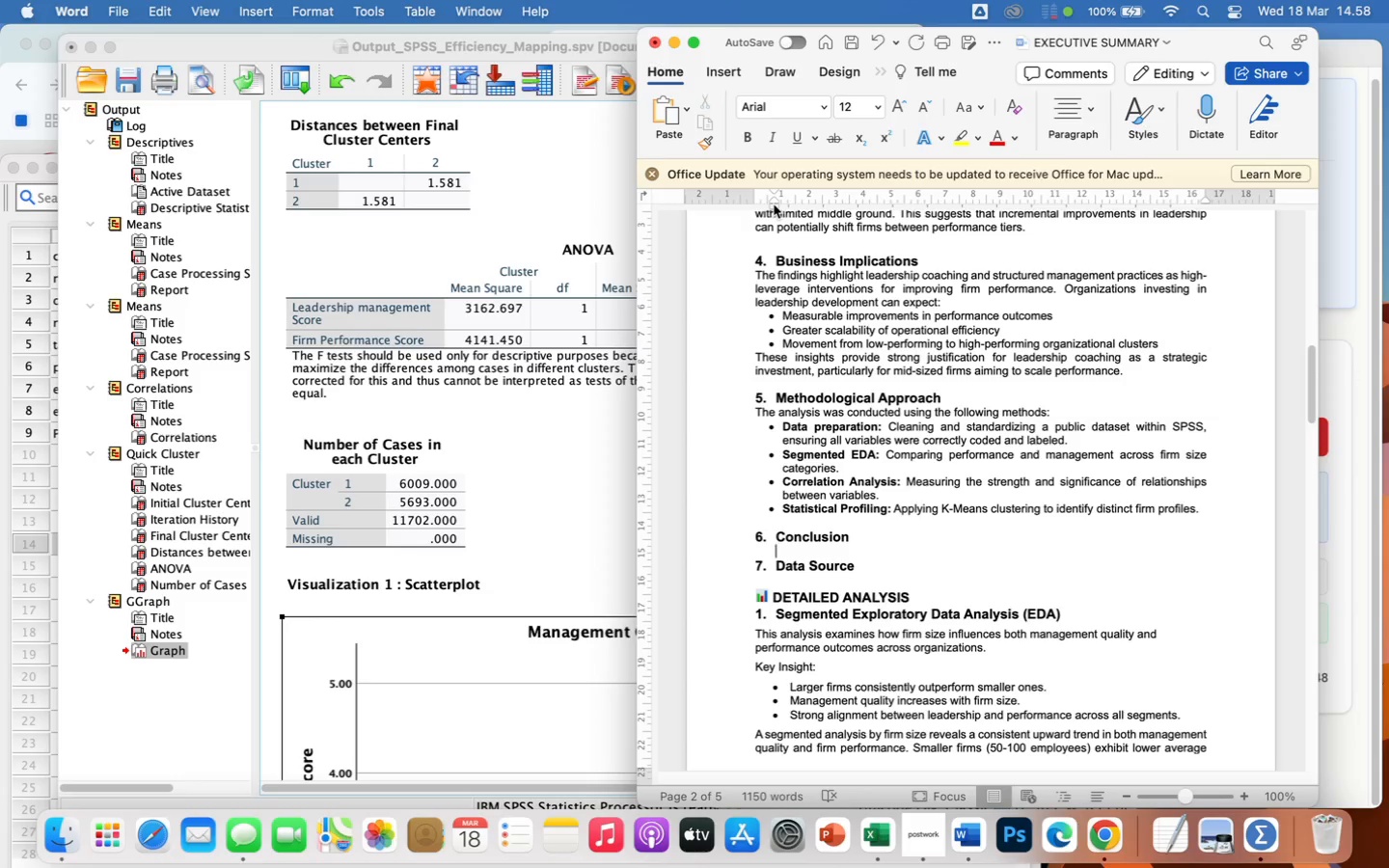 
left_click_drag(start_coordinate=[774, 204], to_coordinate=[751, 208])
 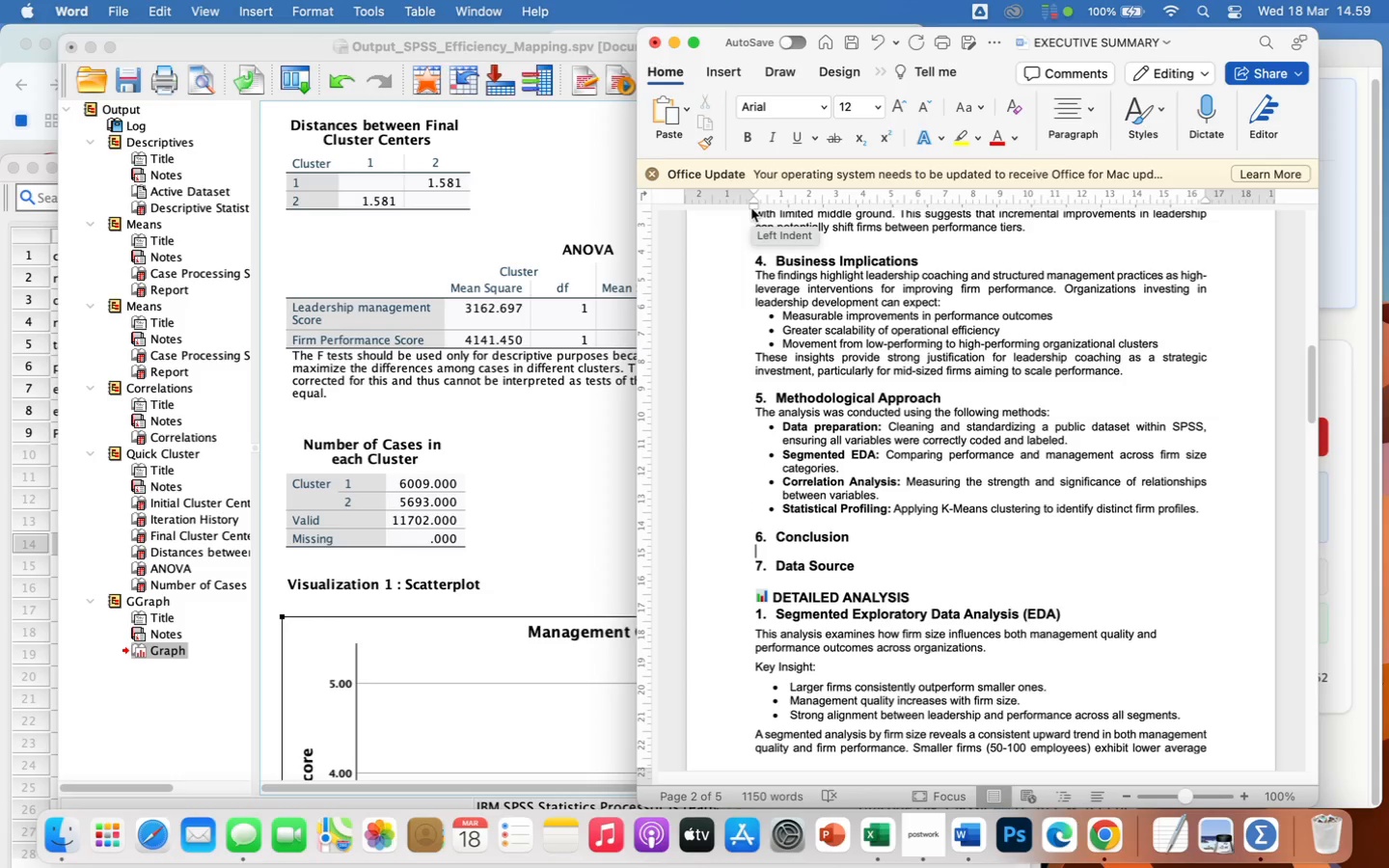 
type(this study)
 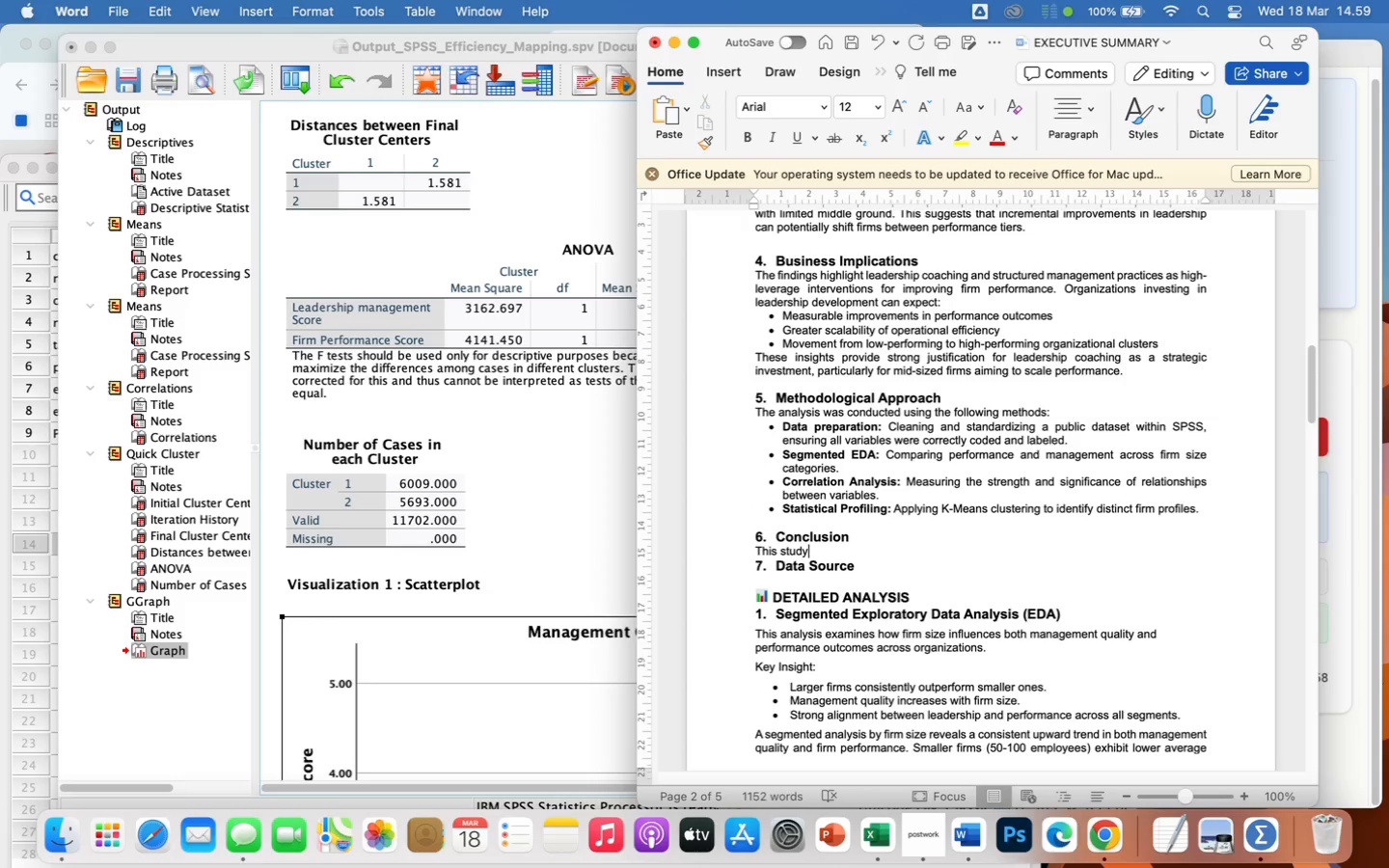 
type( demonstrates that leadersghip)
key(Backspace)
key(Backspace)
key(Backspace)
key(Backspace)
key(Backspace)
type(ship management quality is a critical determinant)
 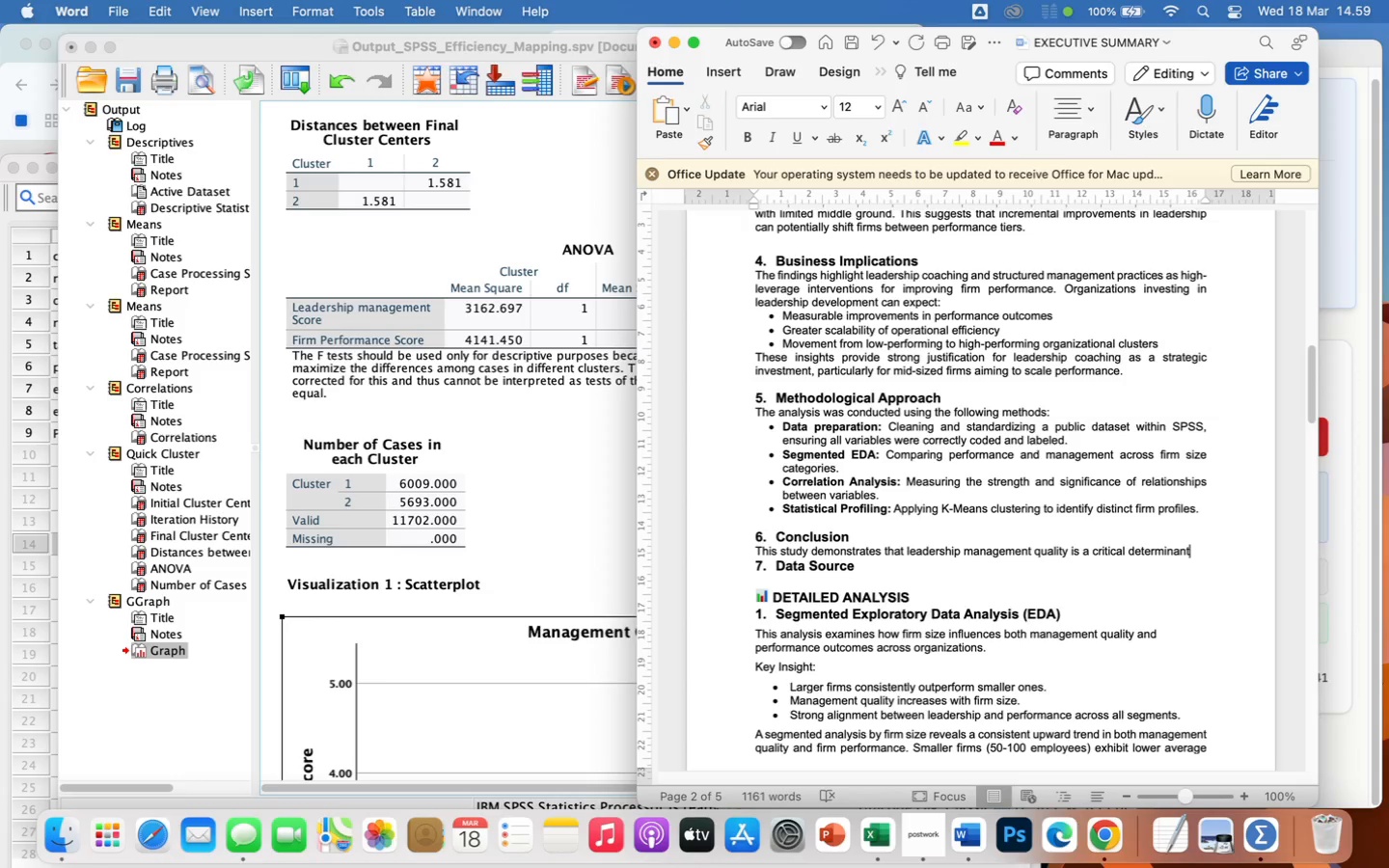 
wait(6.54)
 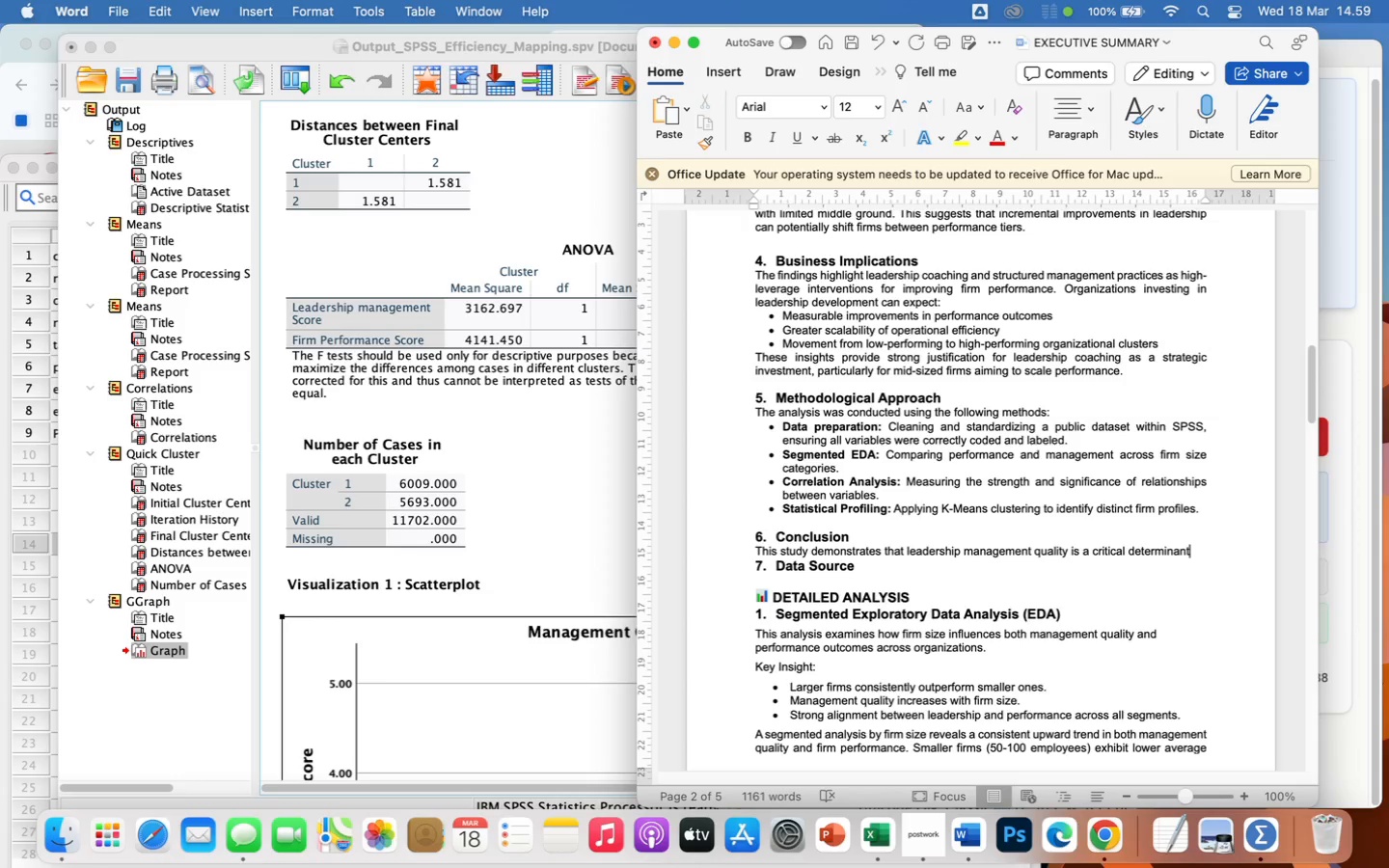 
type( of firm performance. The strong alignment between management)
 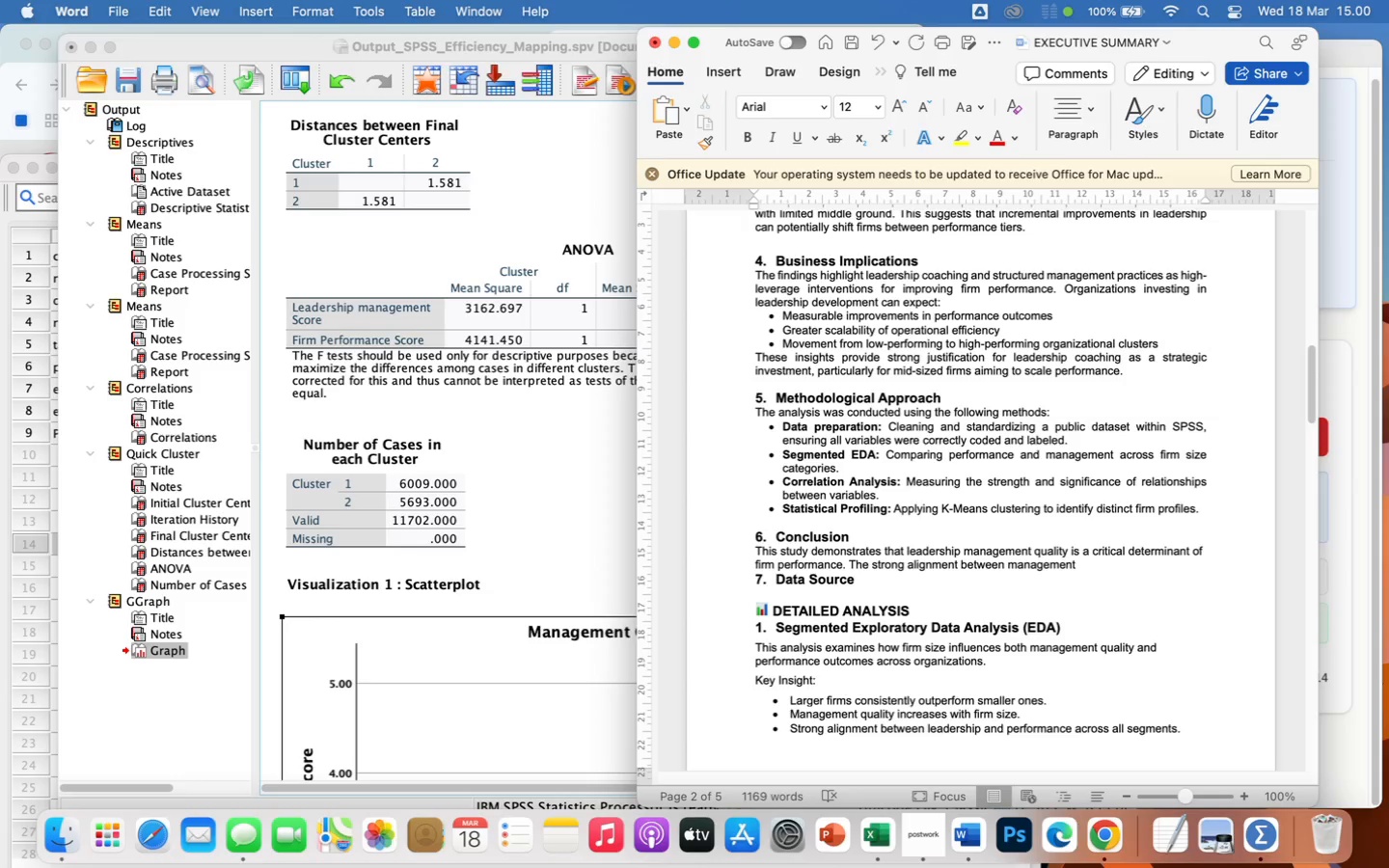 
wait(11.74)
 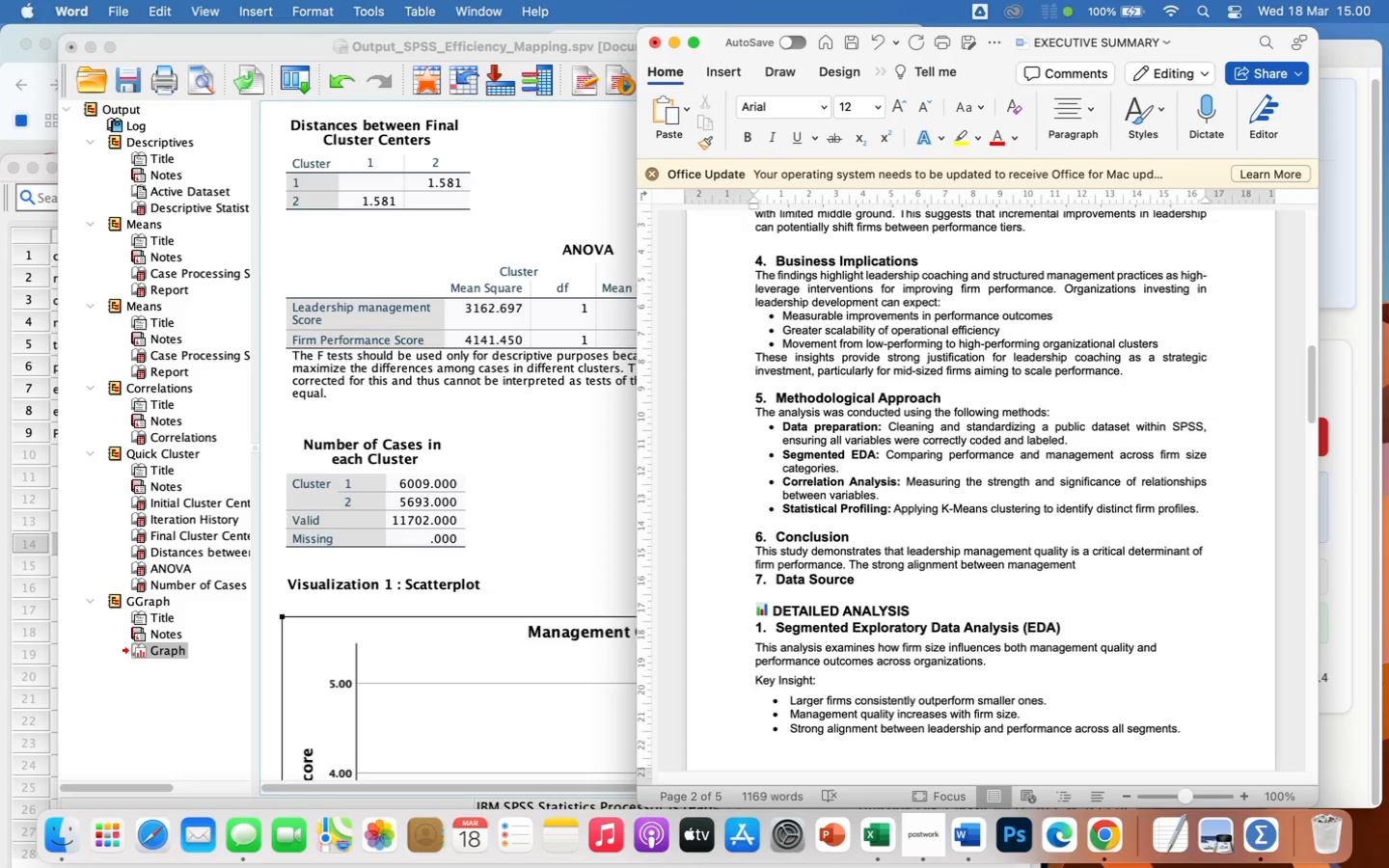 
type( practices and performing)
 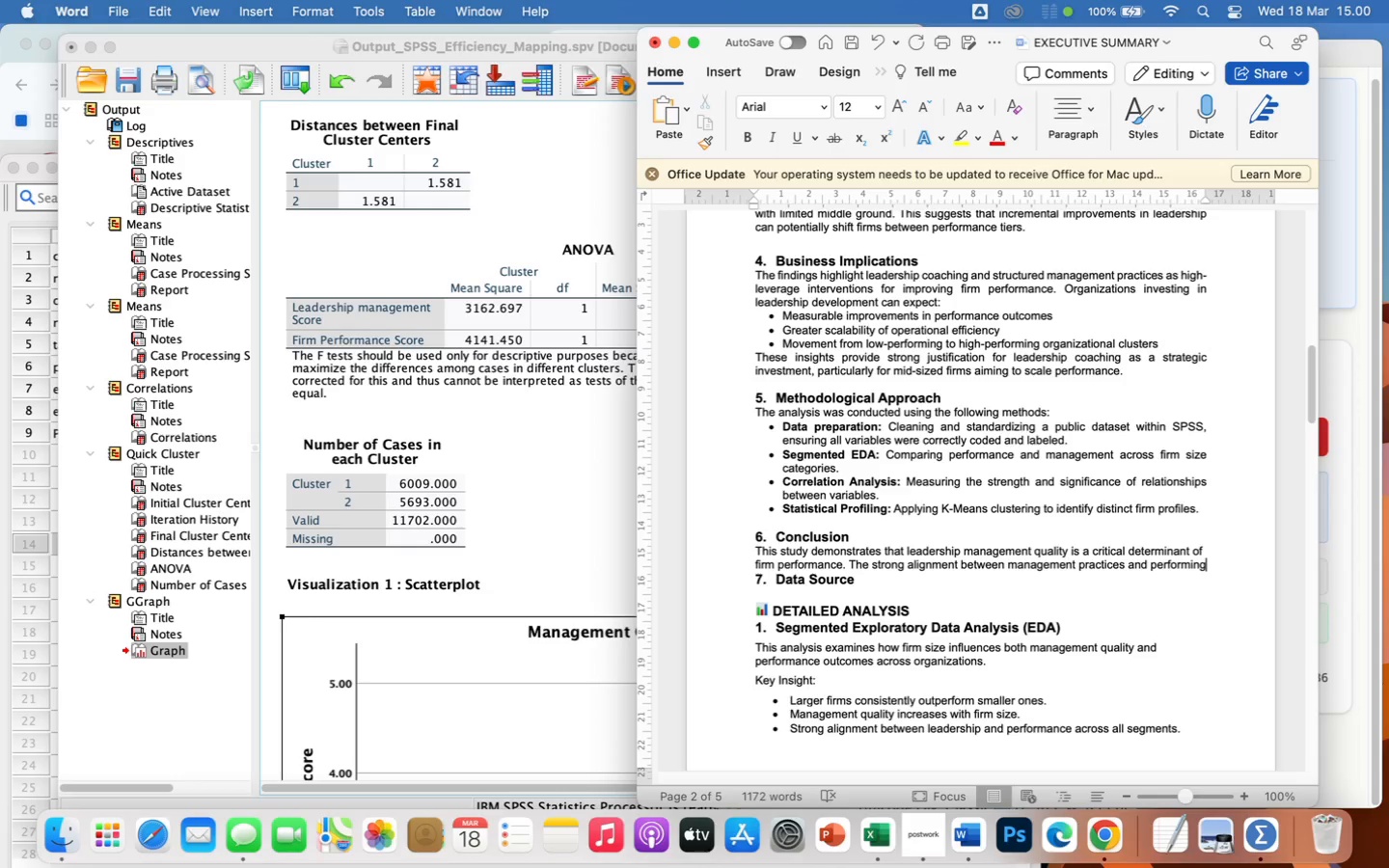 
wait(13.54)
 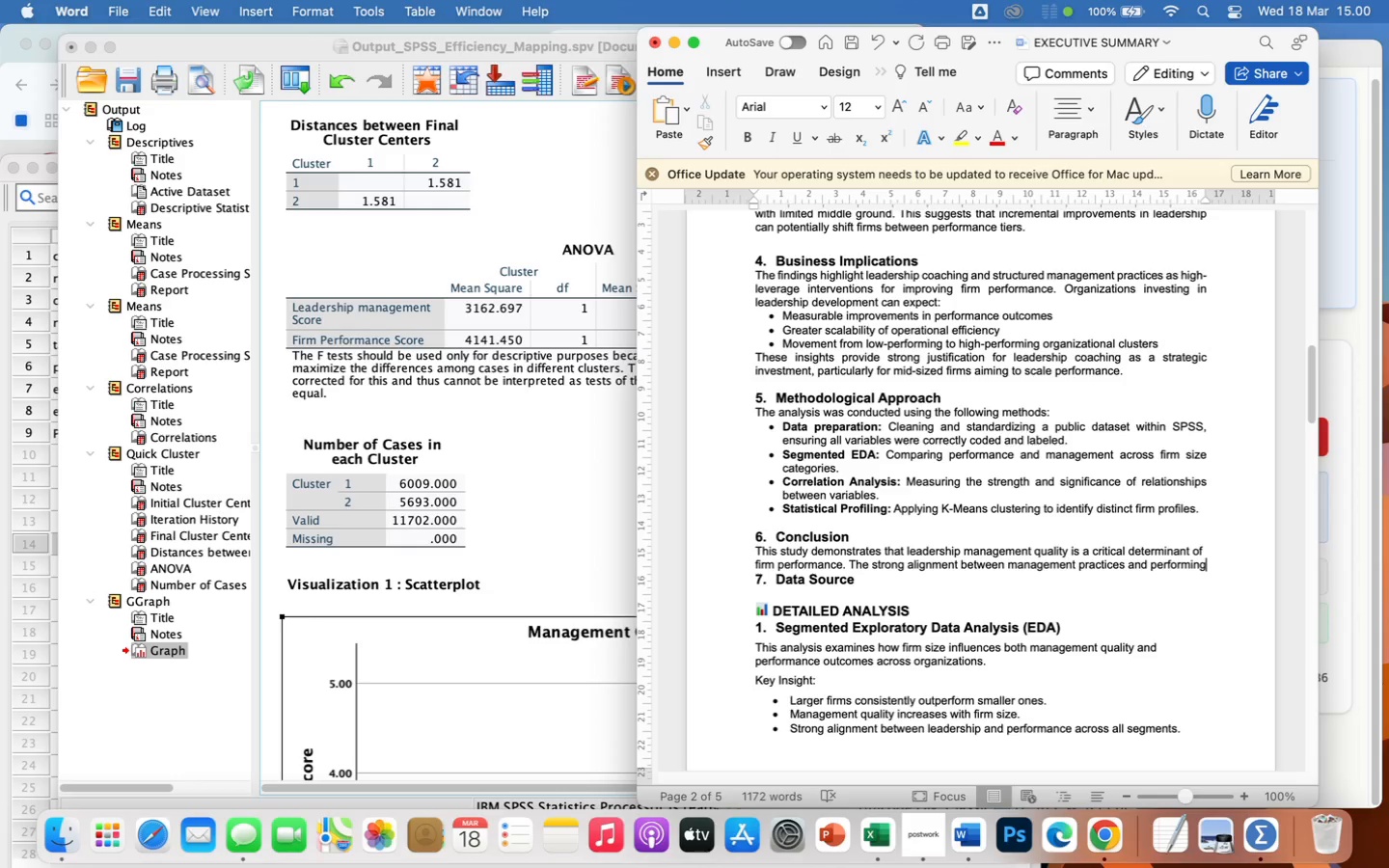 
key(Backspace)
key(Backspace)
key(Backspace)
type(ance outcomes - validated across multiple analytical appro)
 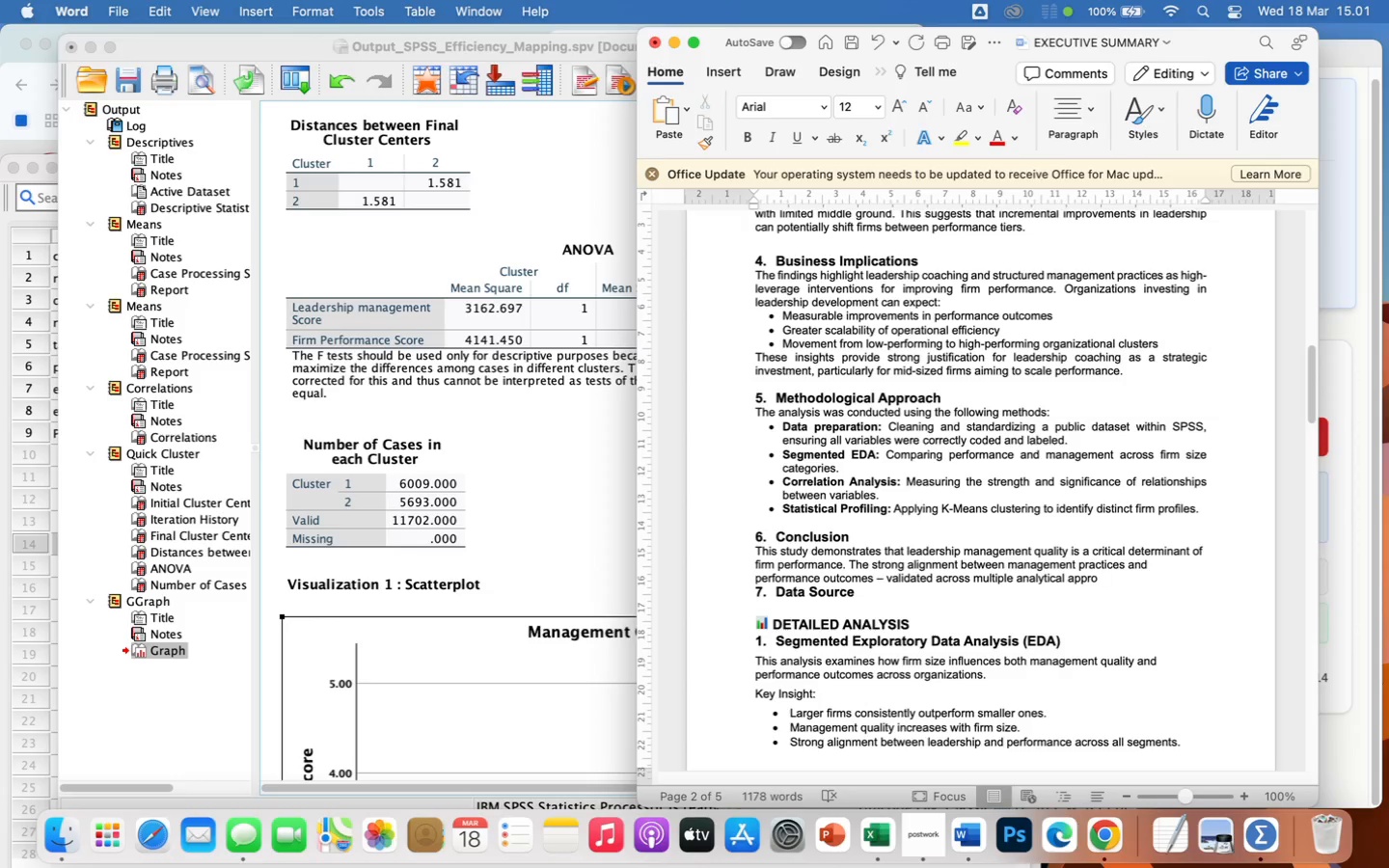 
type(aches)
 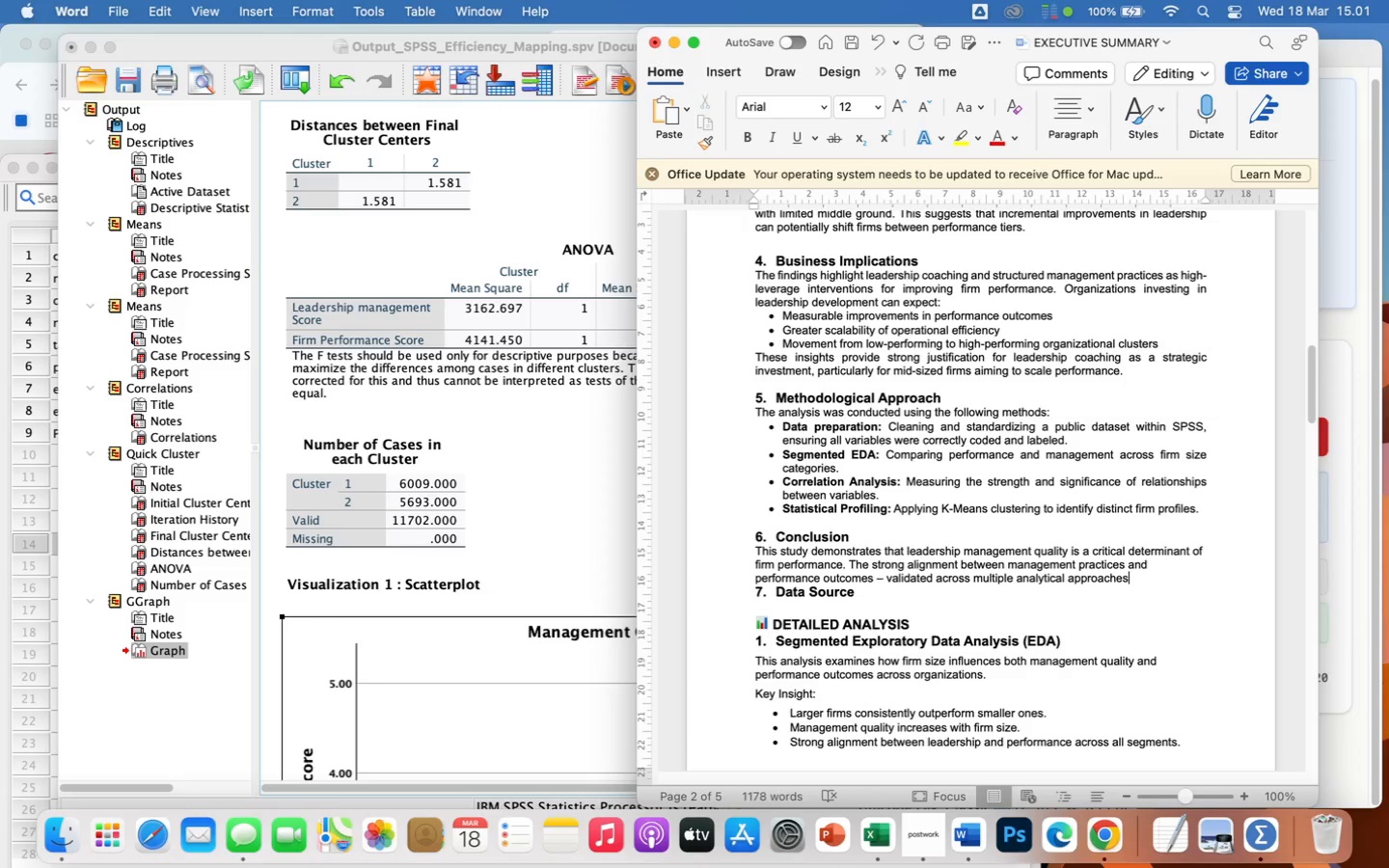 
type(-underscores the strategic impoir)
key(Backspace)
key(Backspace)
type(rt)
 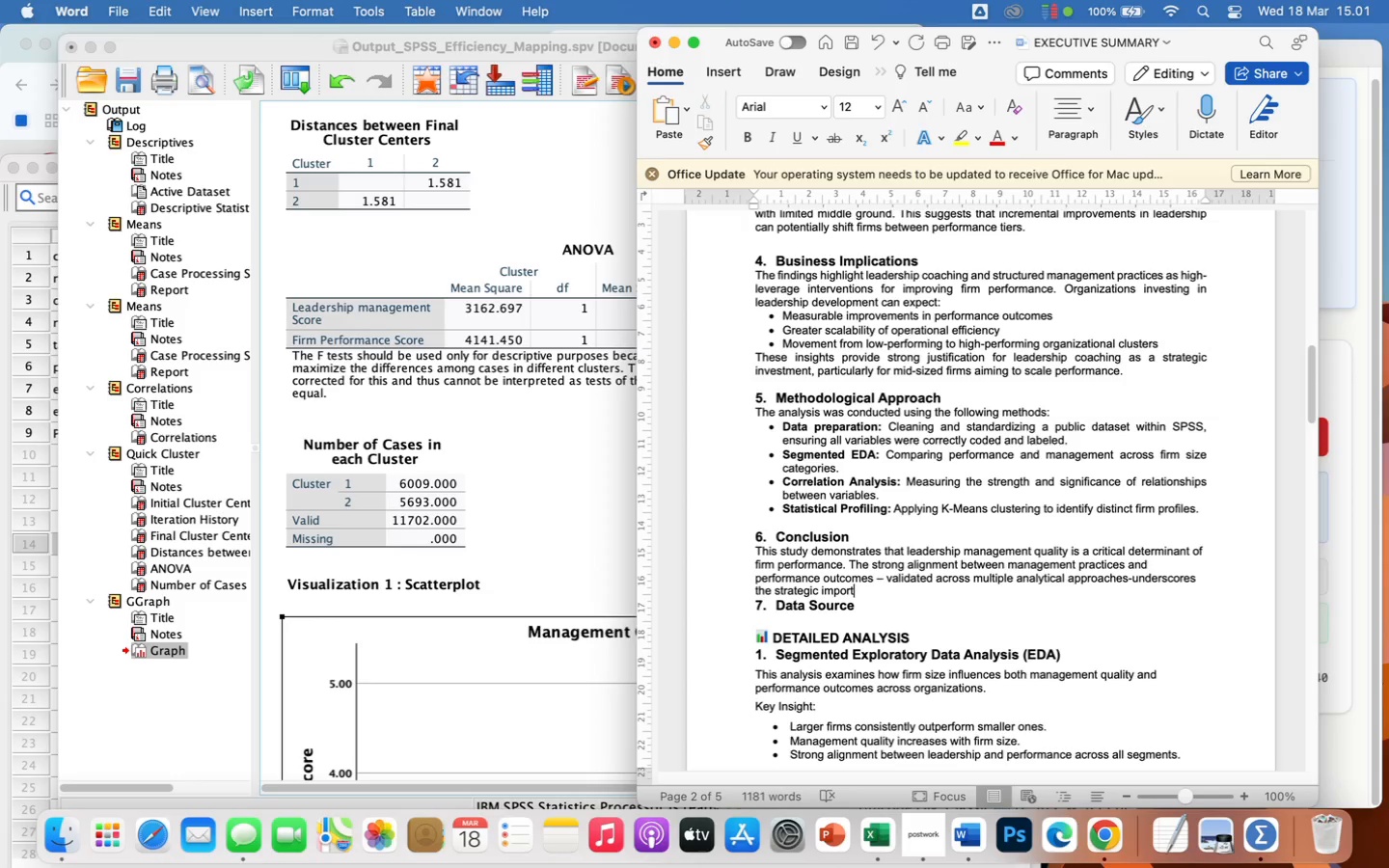 
type(an)
 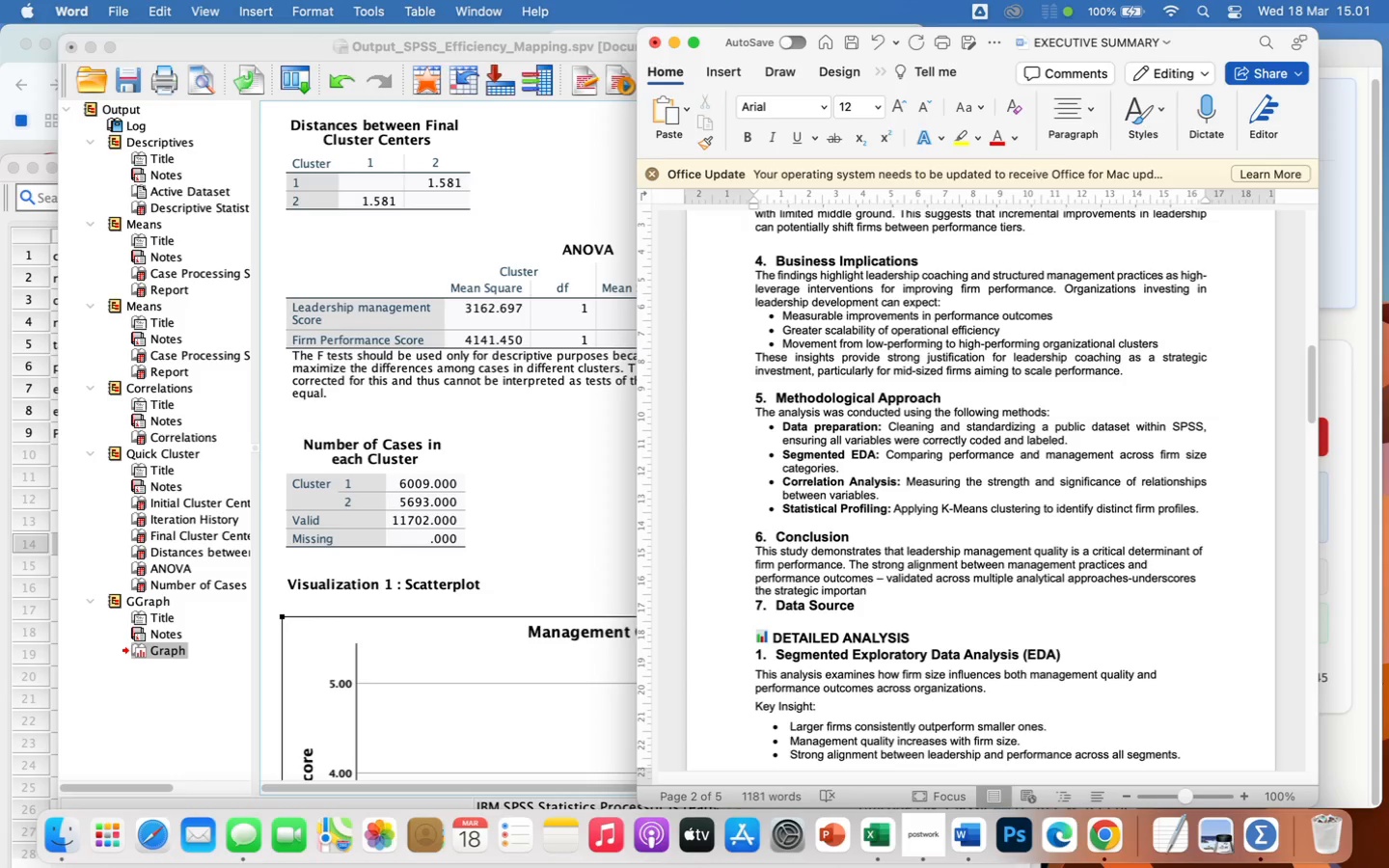 
wait(5.54)
 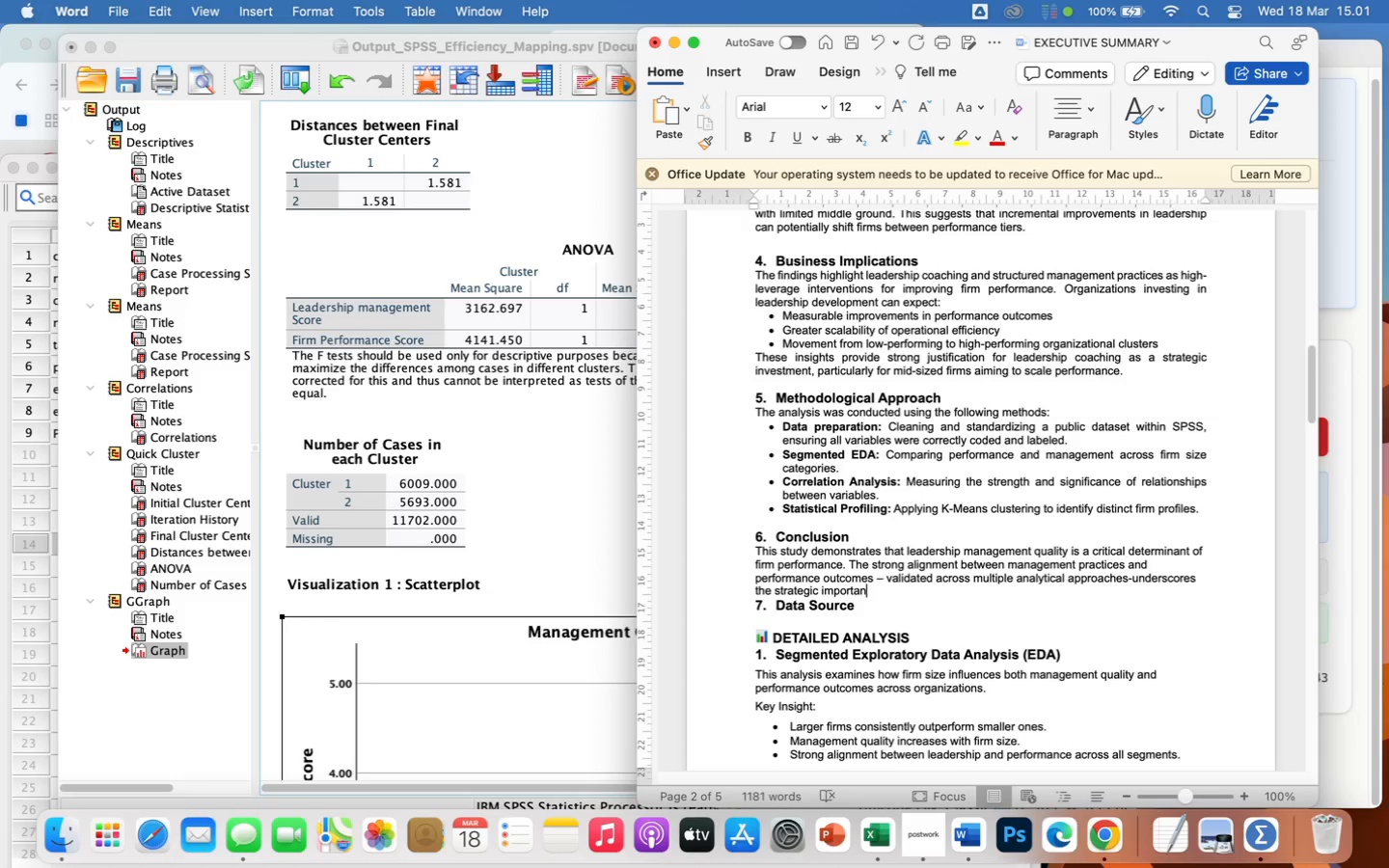 
key(Space)
 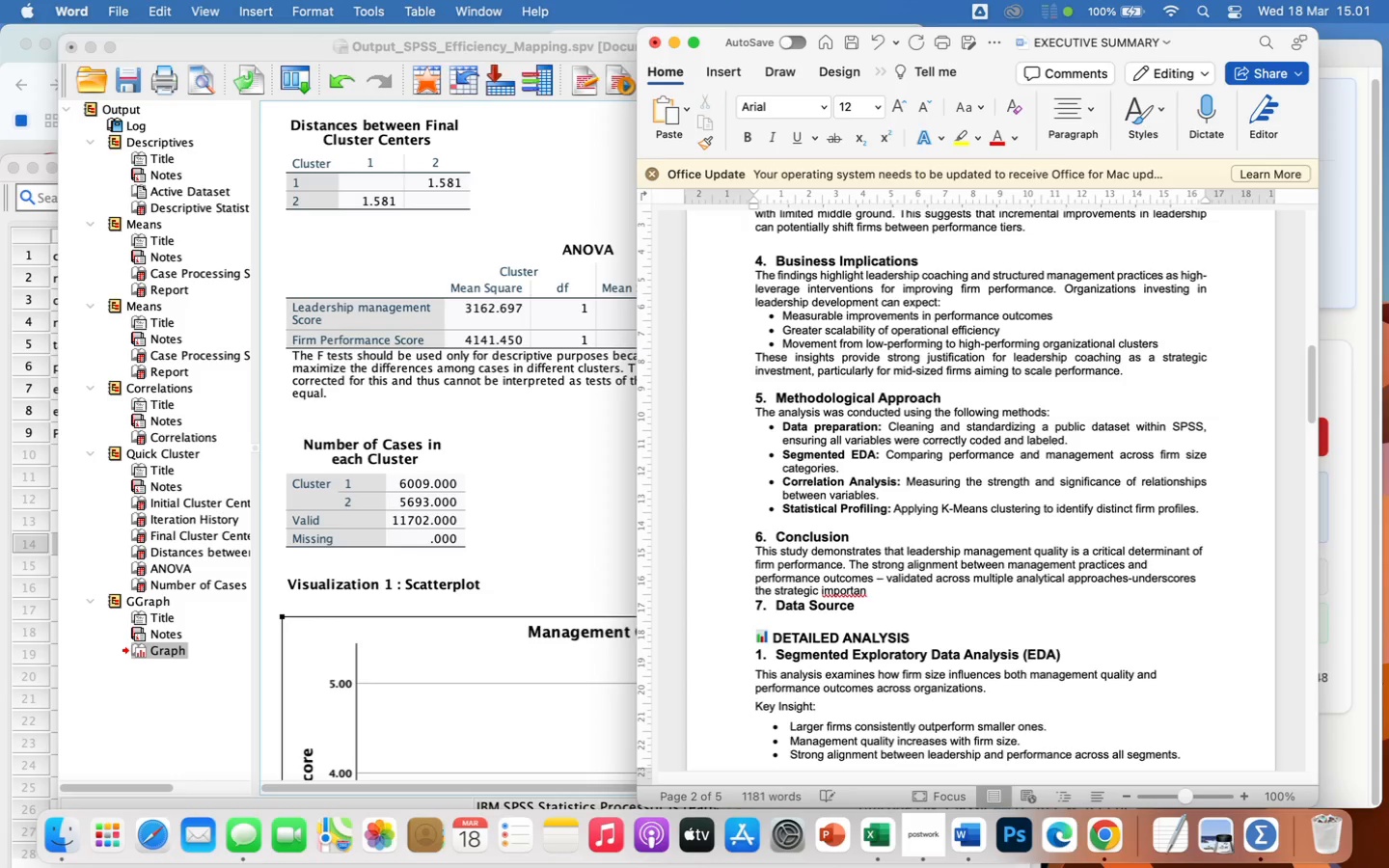 
key(Backspace)
 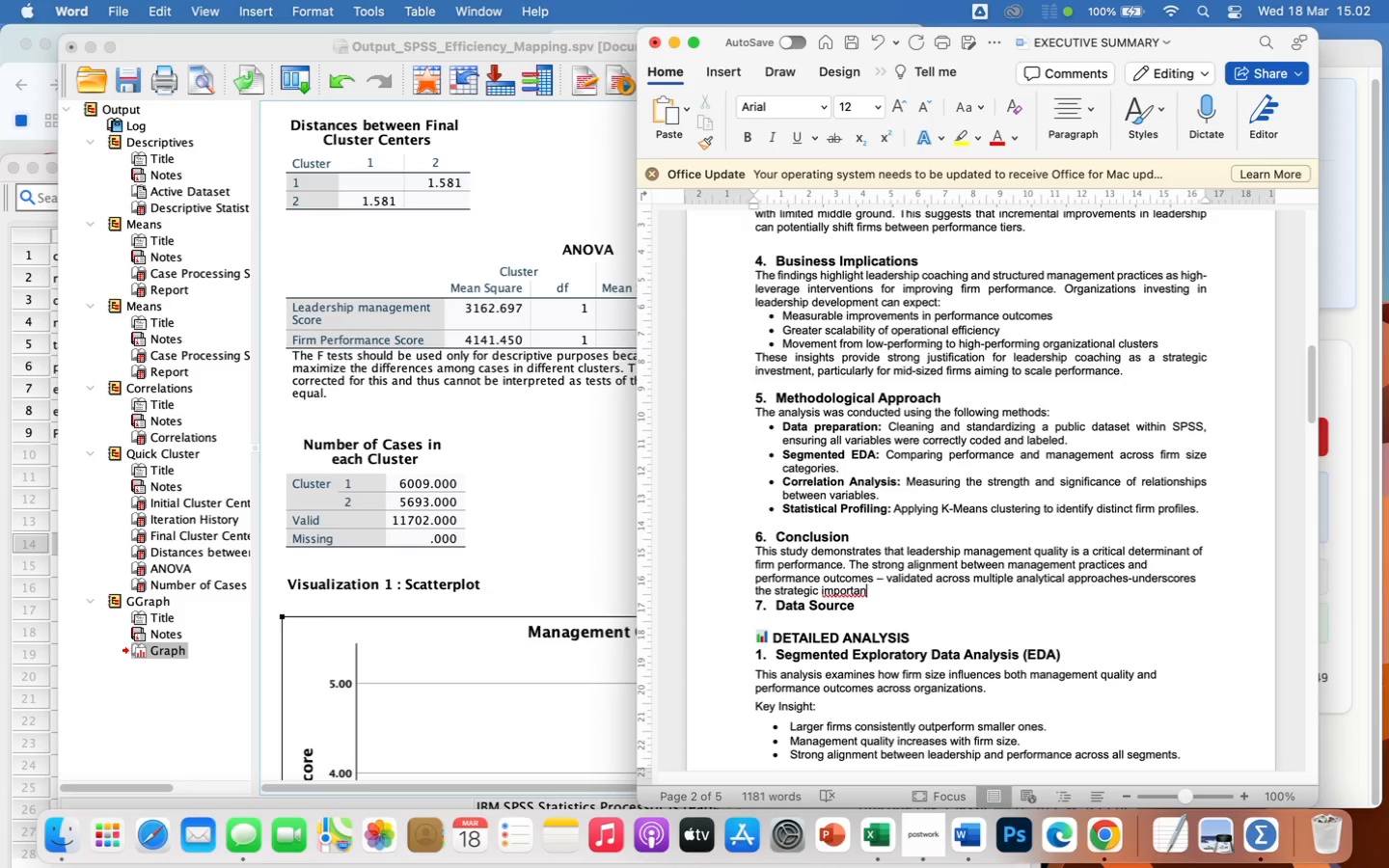 
key(Enter)
 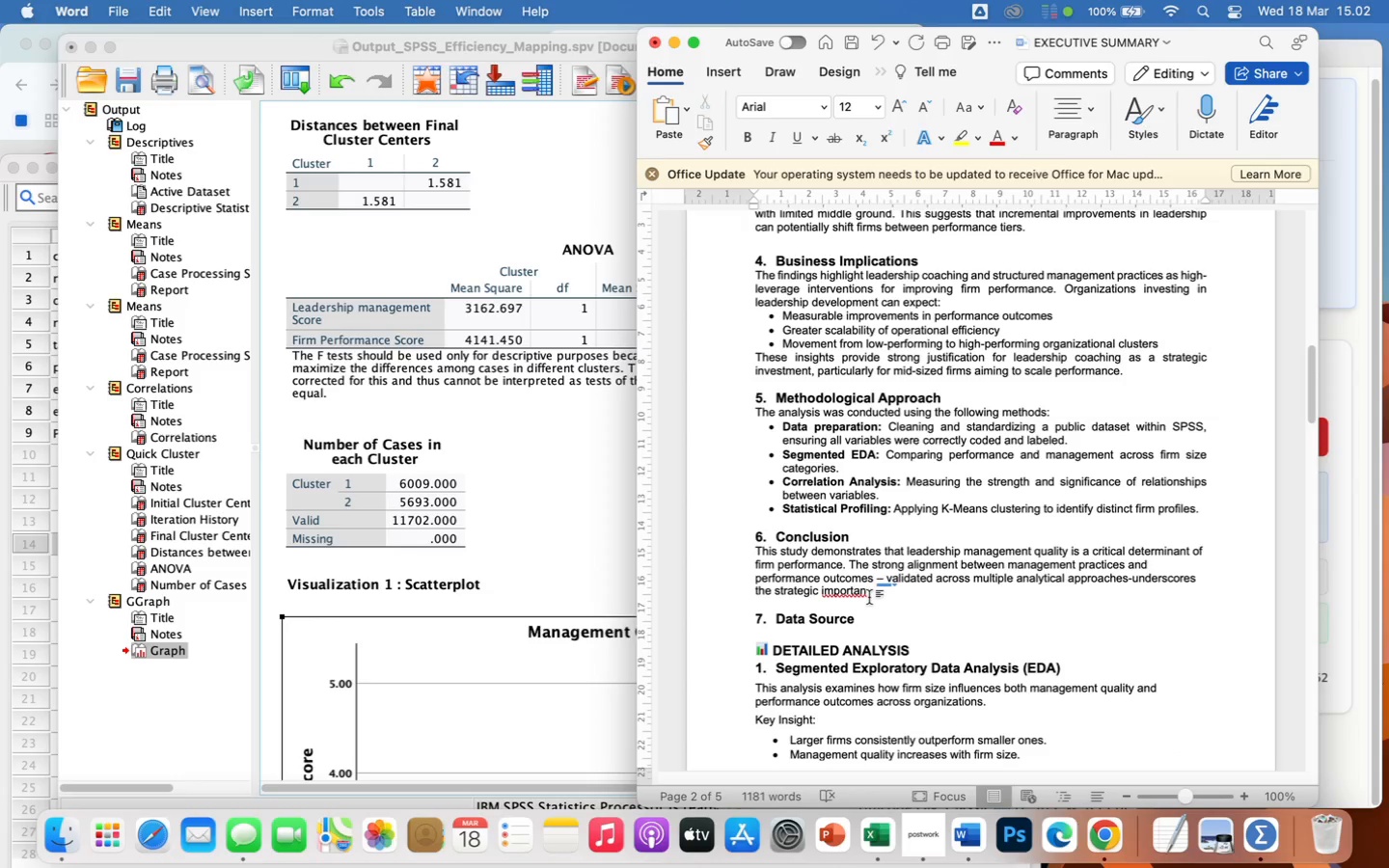 
left_click([869, 595])
 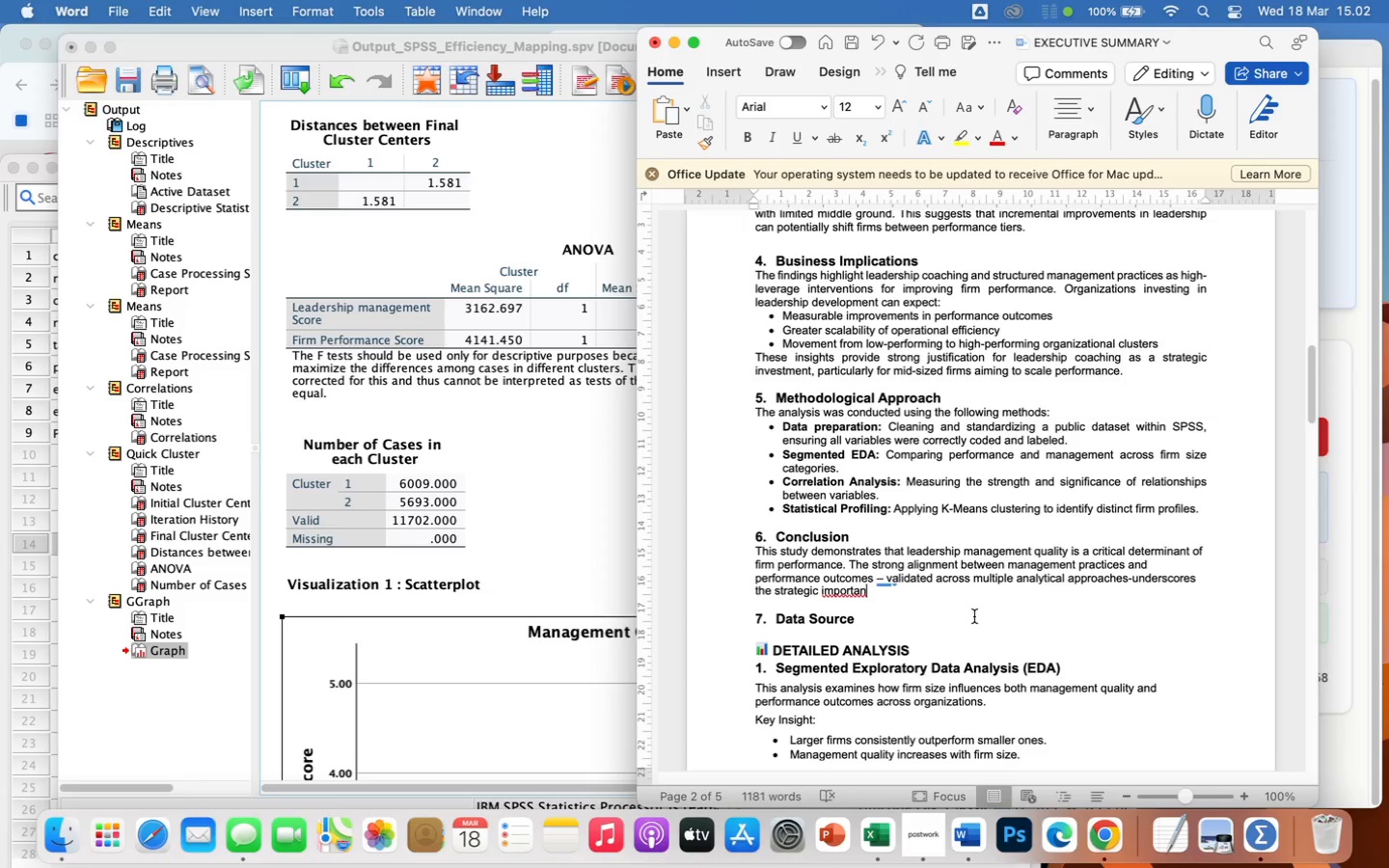 
wait(6.53)
 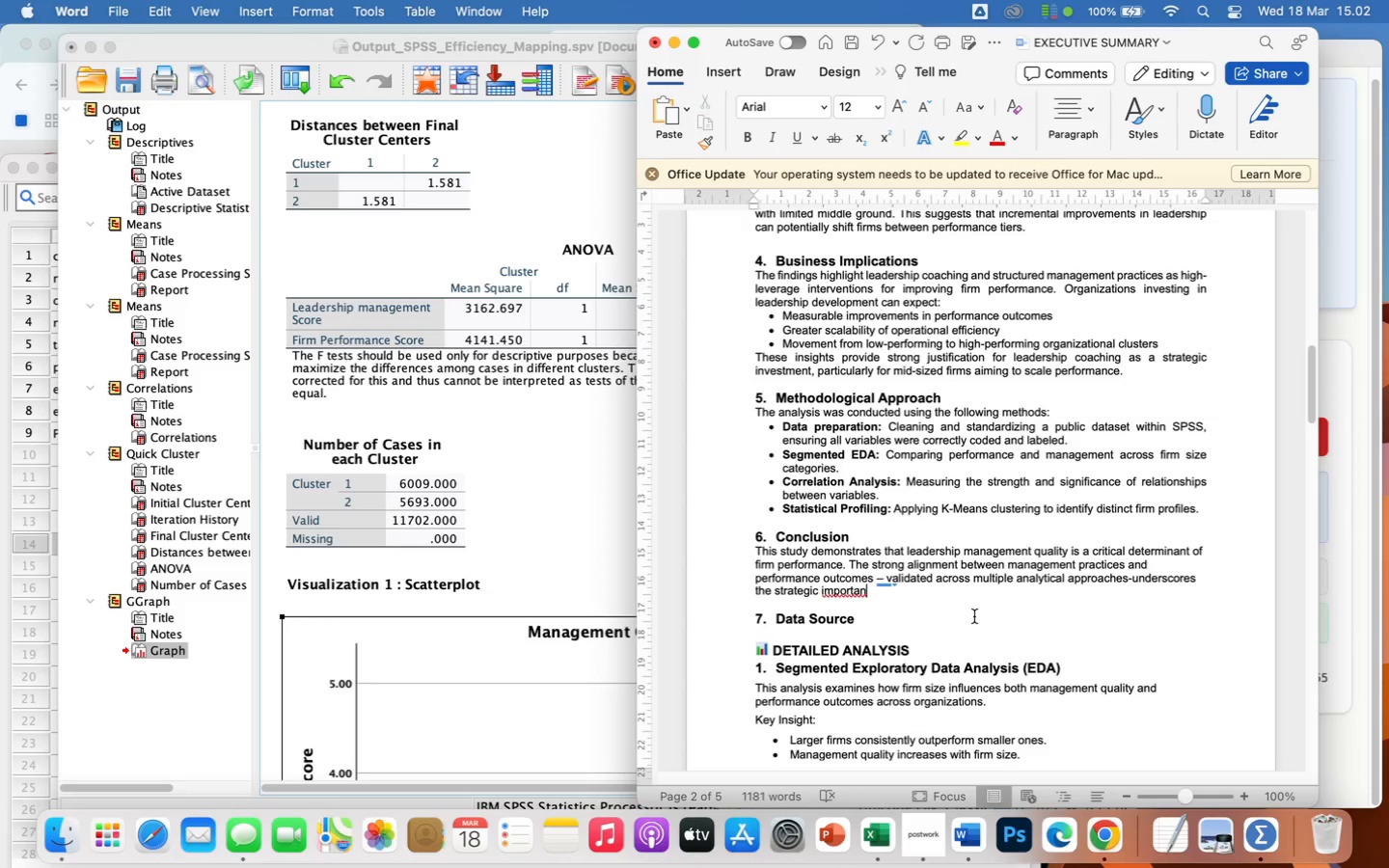 
type(ce of leadership coaching.)
 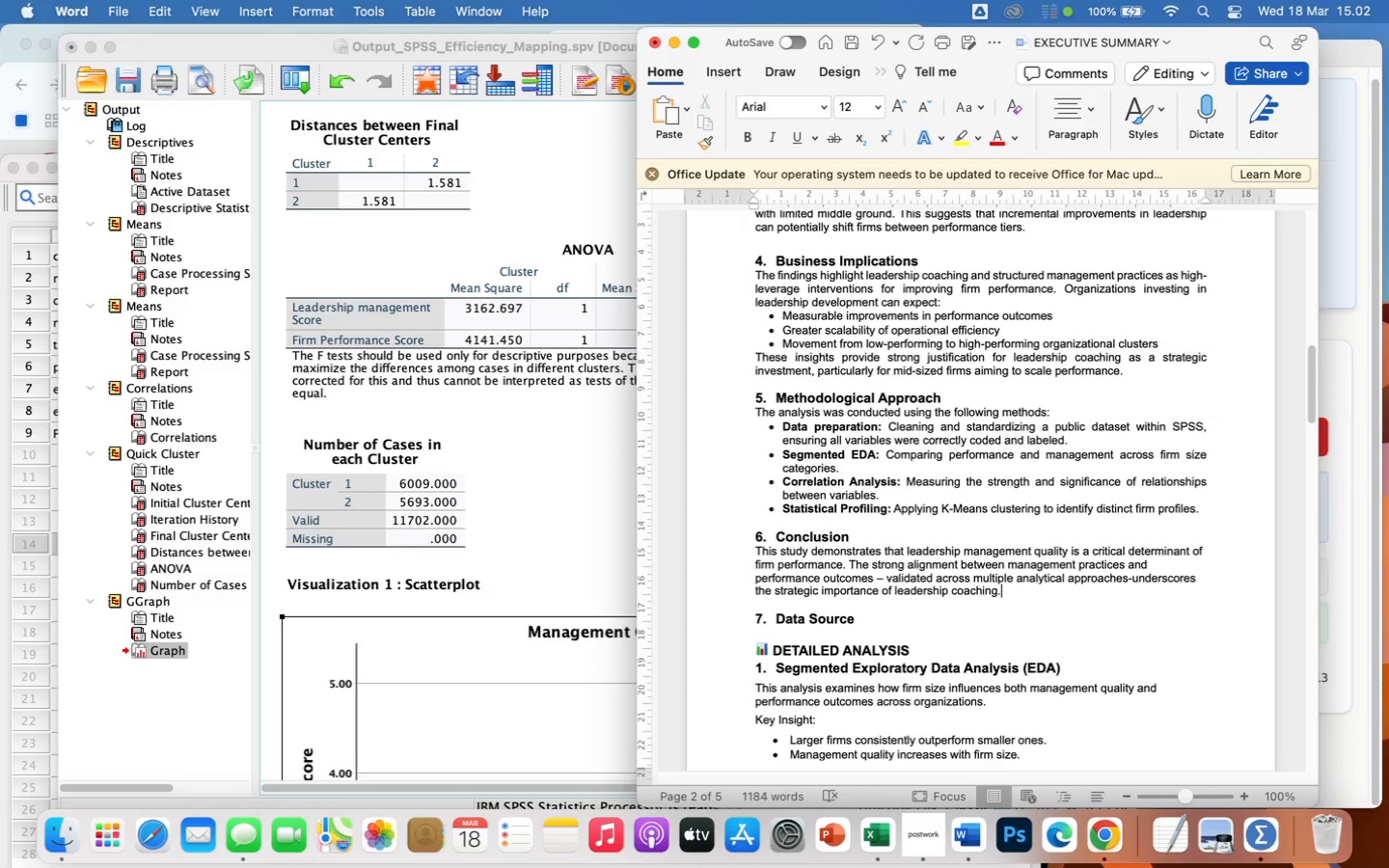 
key(Space)
 